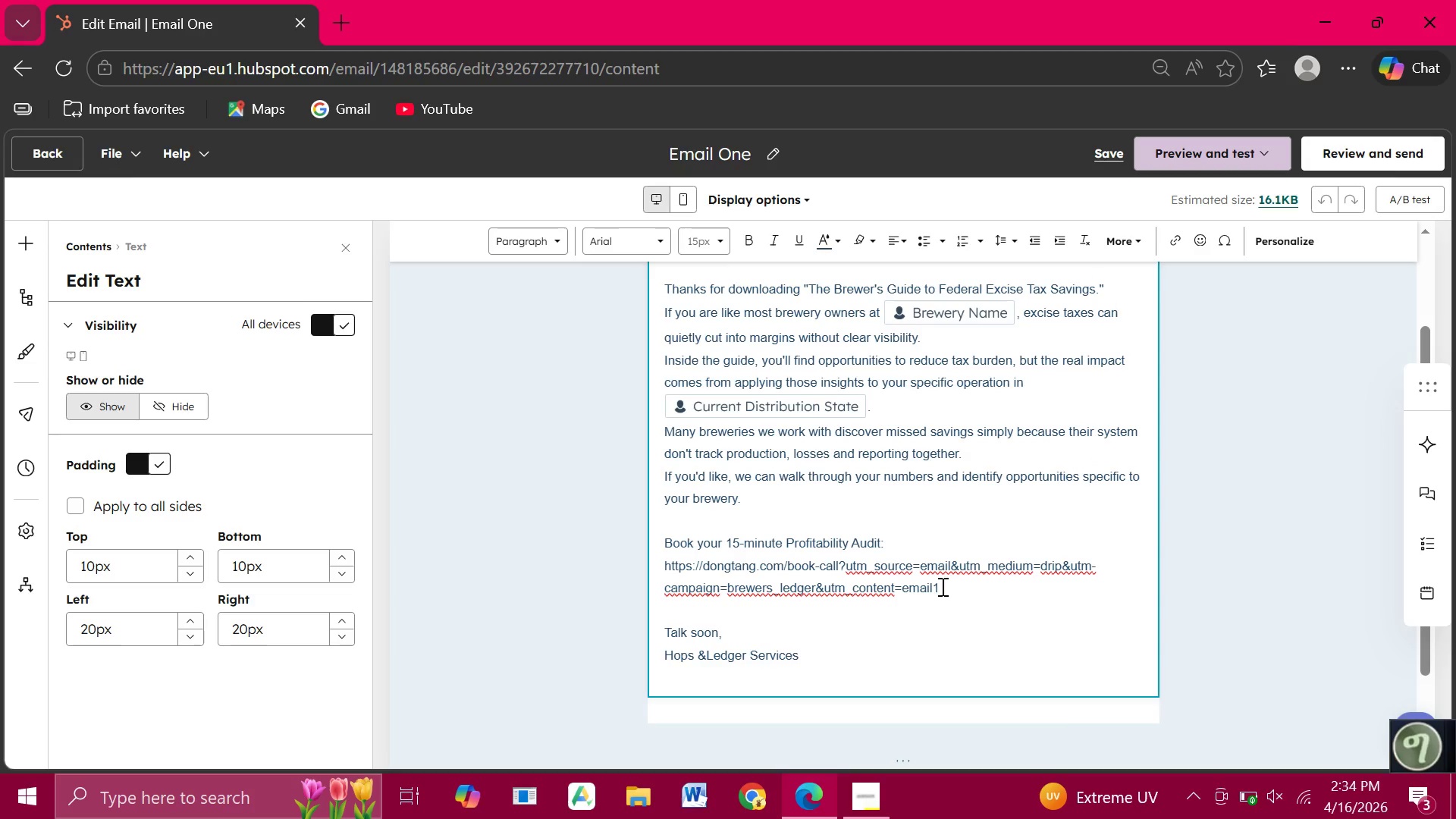 
left_click_drag(start_coordinate=[941, 586], to_coordinate=[682, 572])
 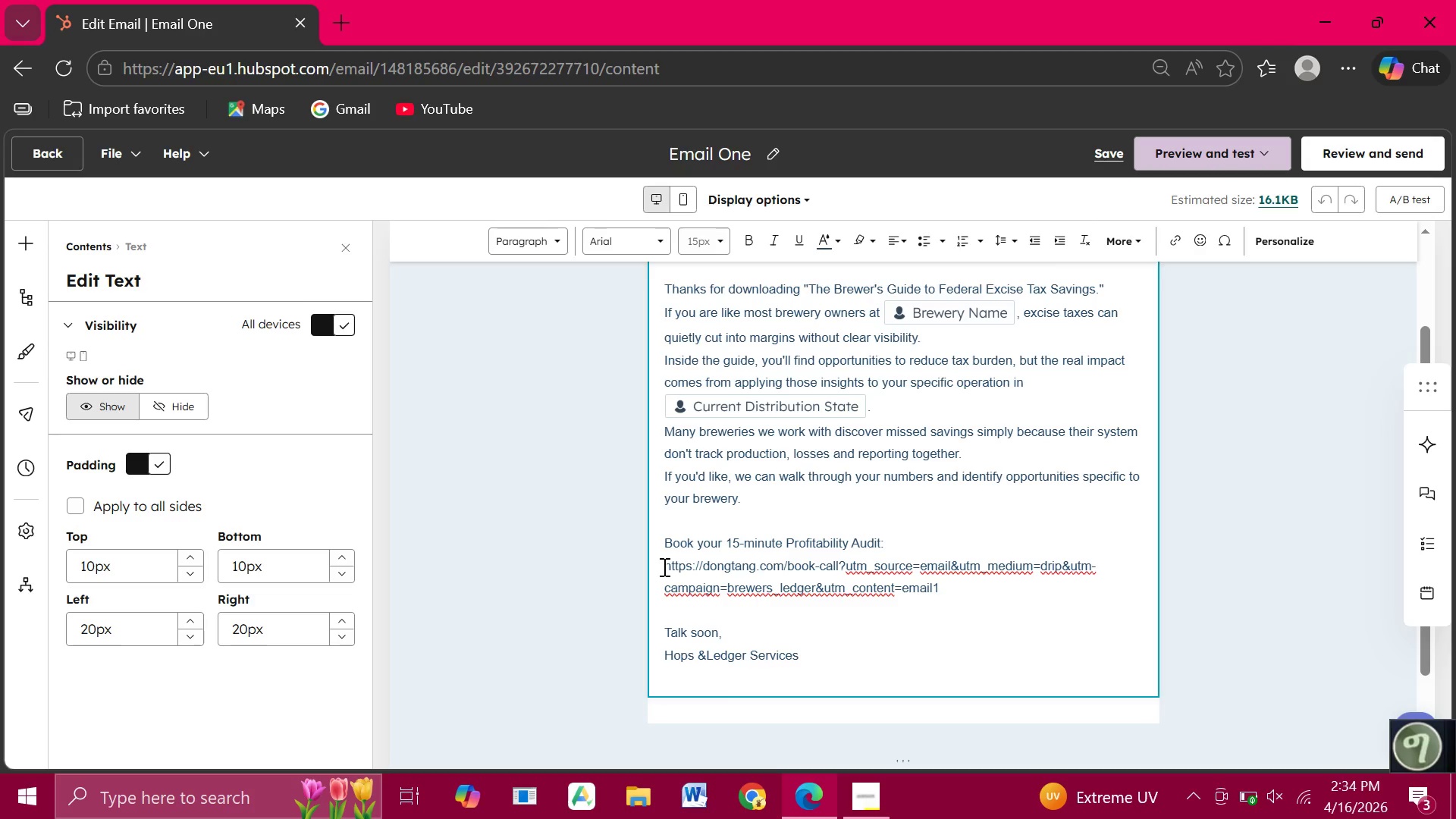 
left_click([663, 566])
 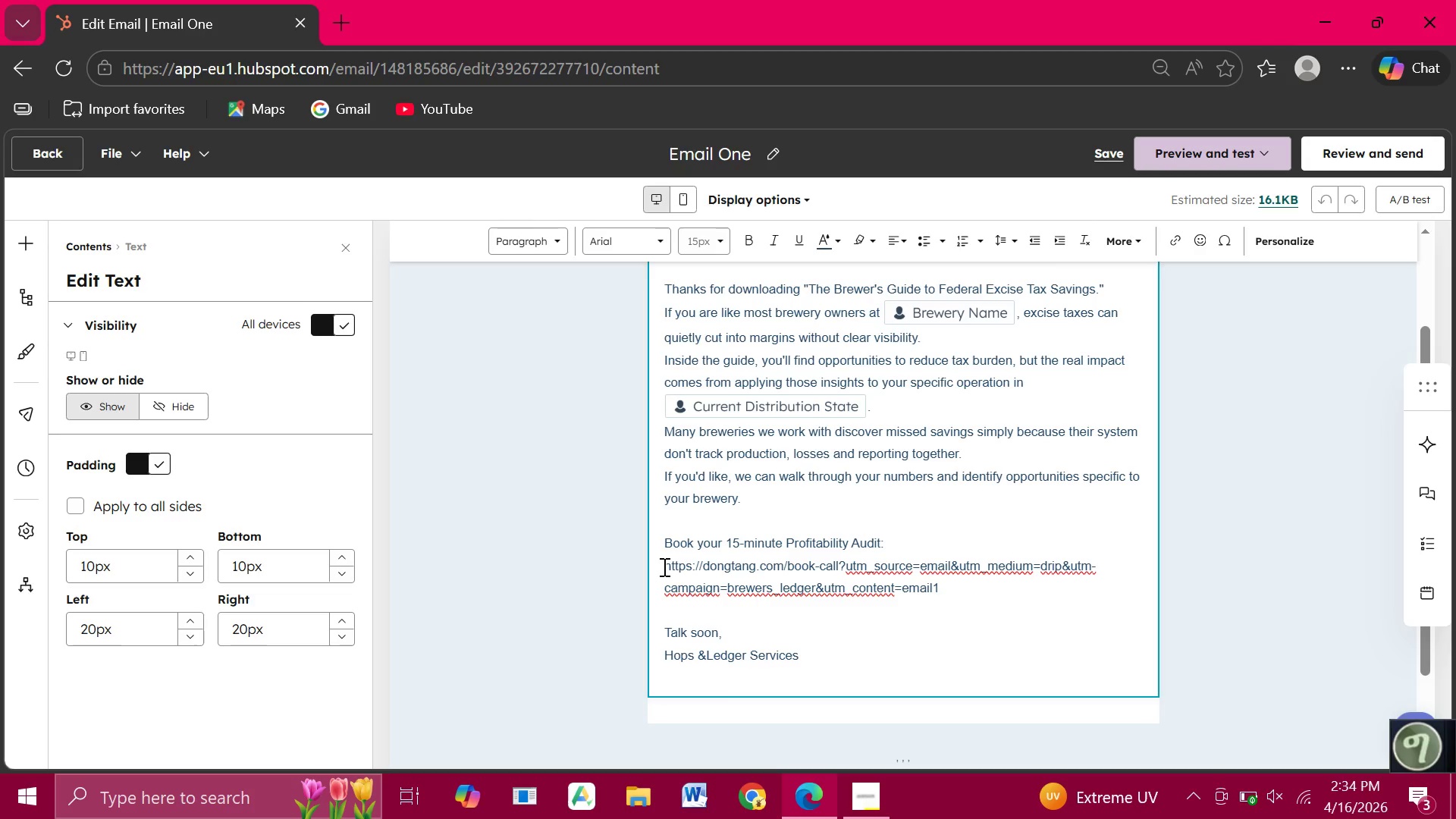 
double_click([663, 566])
 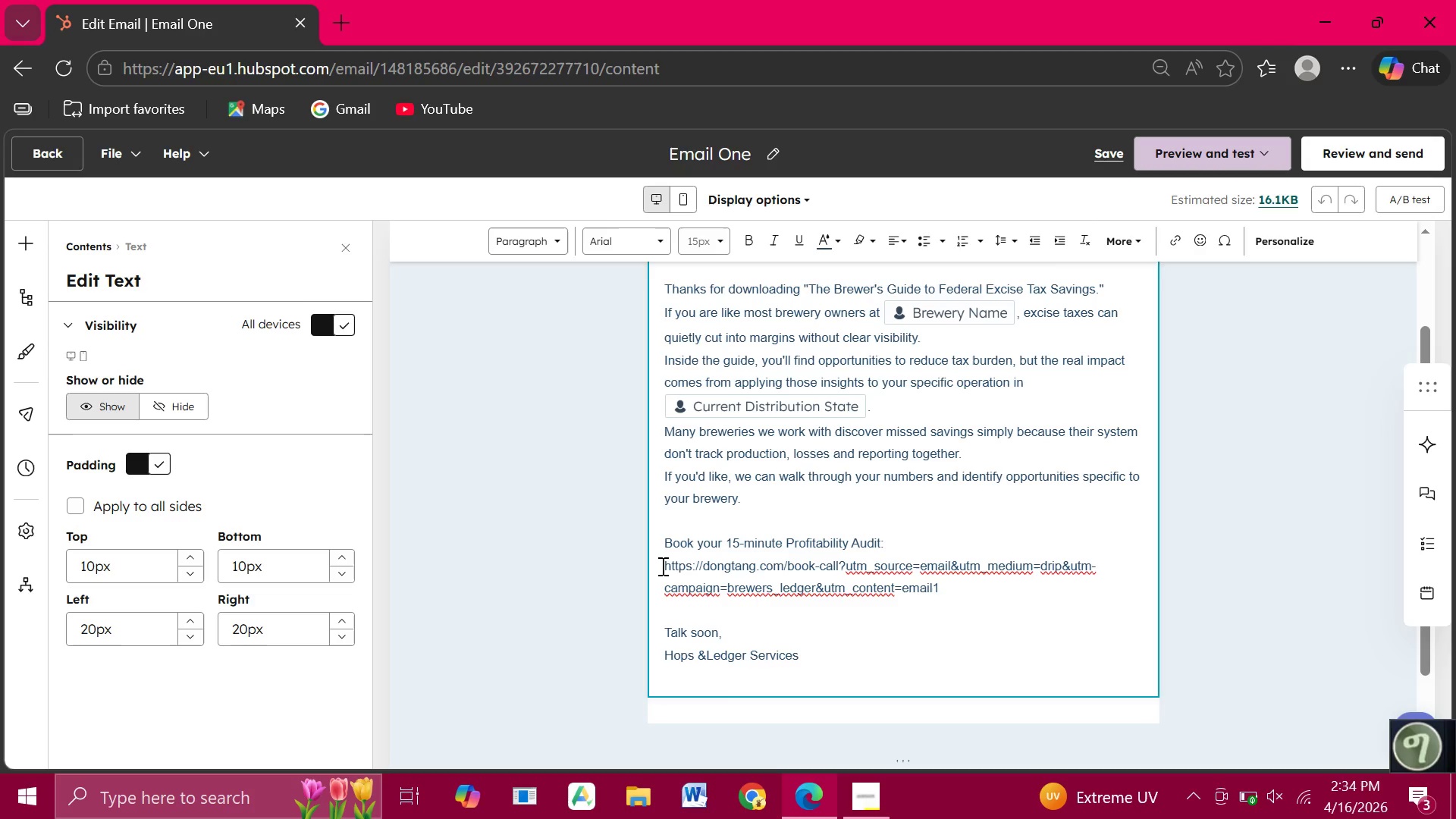 
double_click([661, 566])
 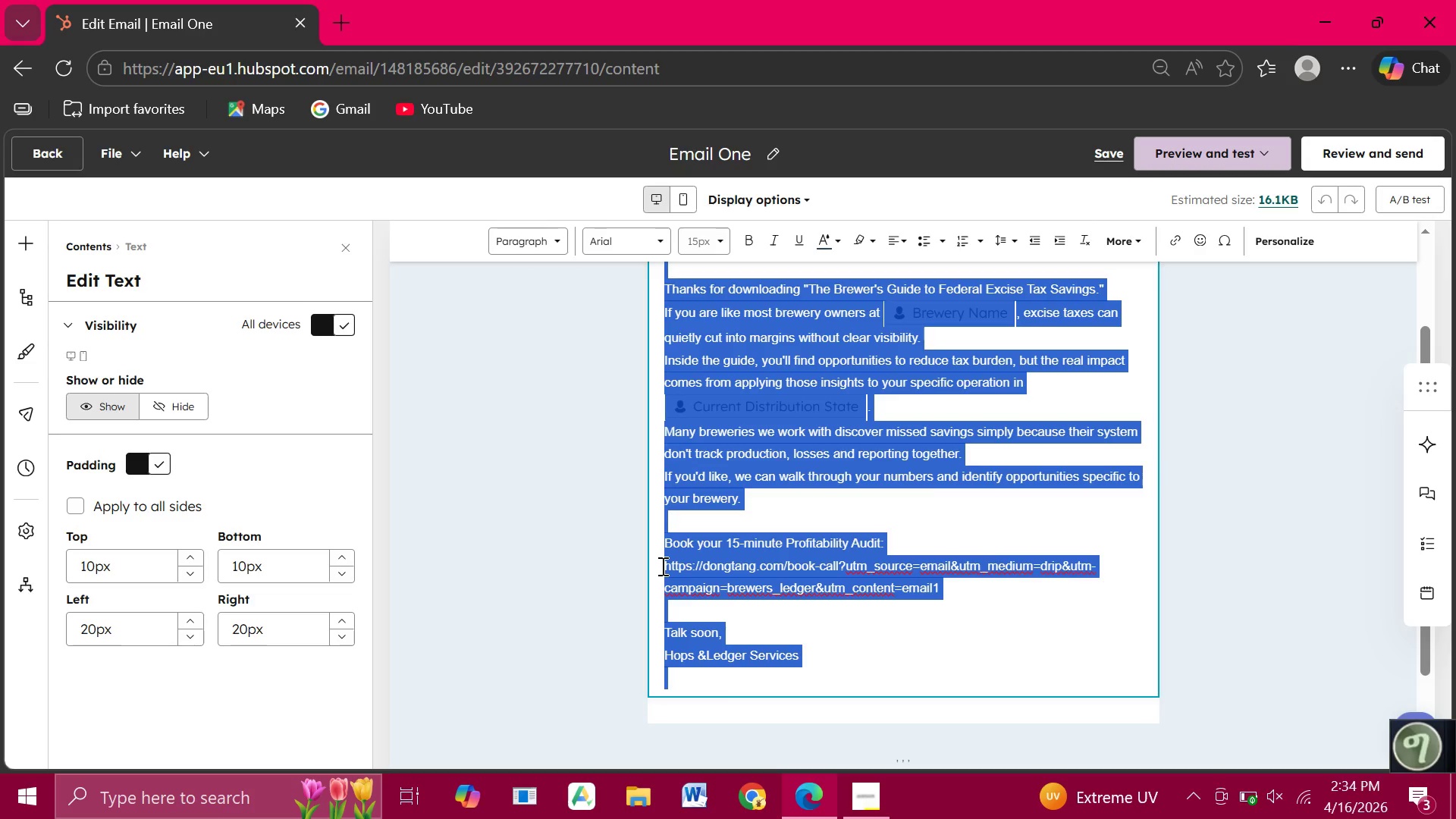 
triple_click([661, 566])
 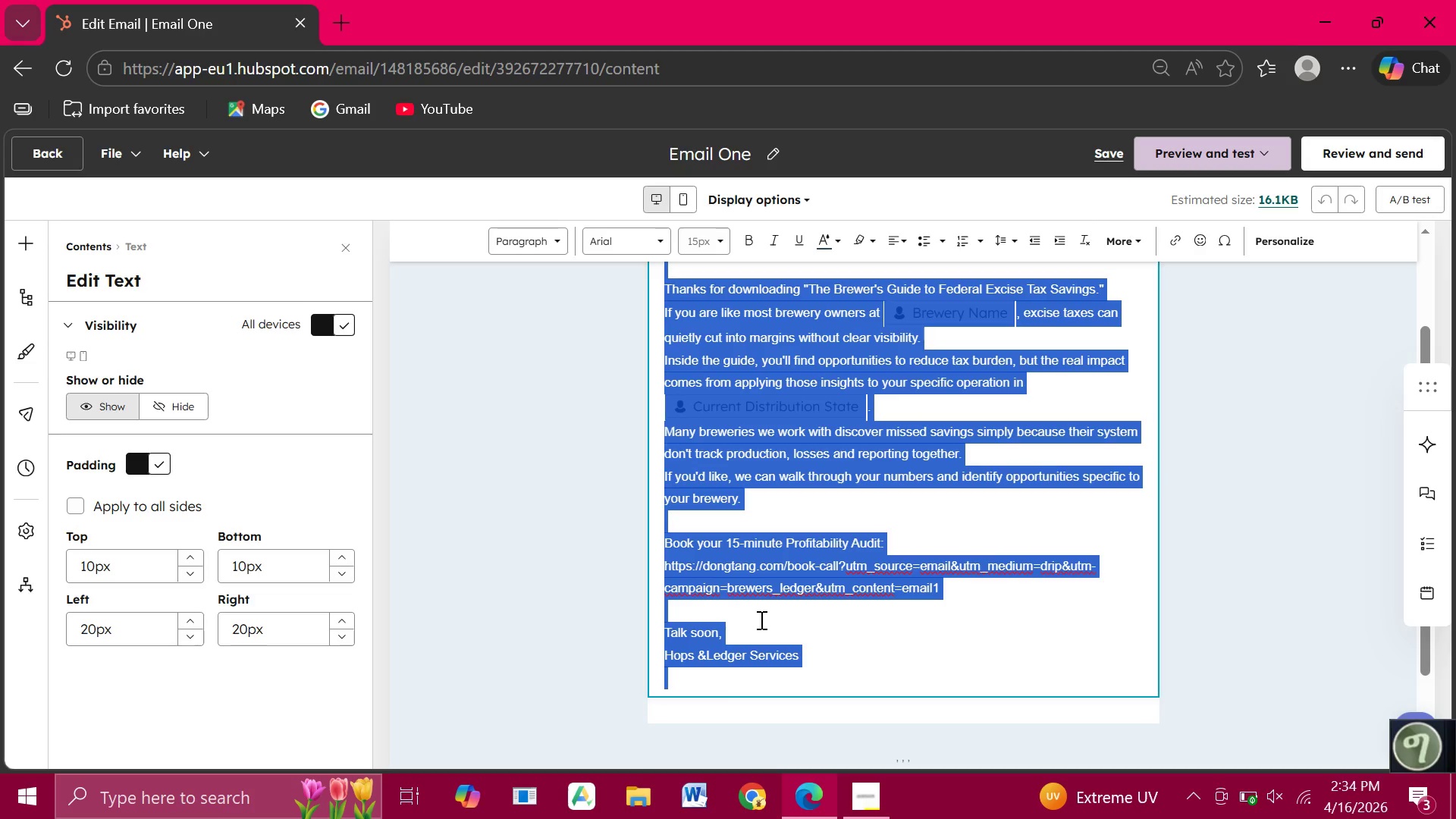 
left_click([760, 620])
 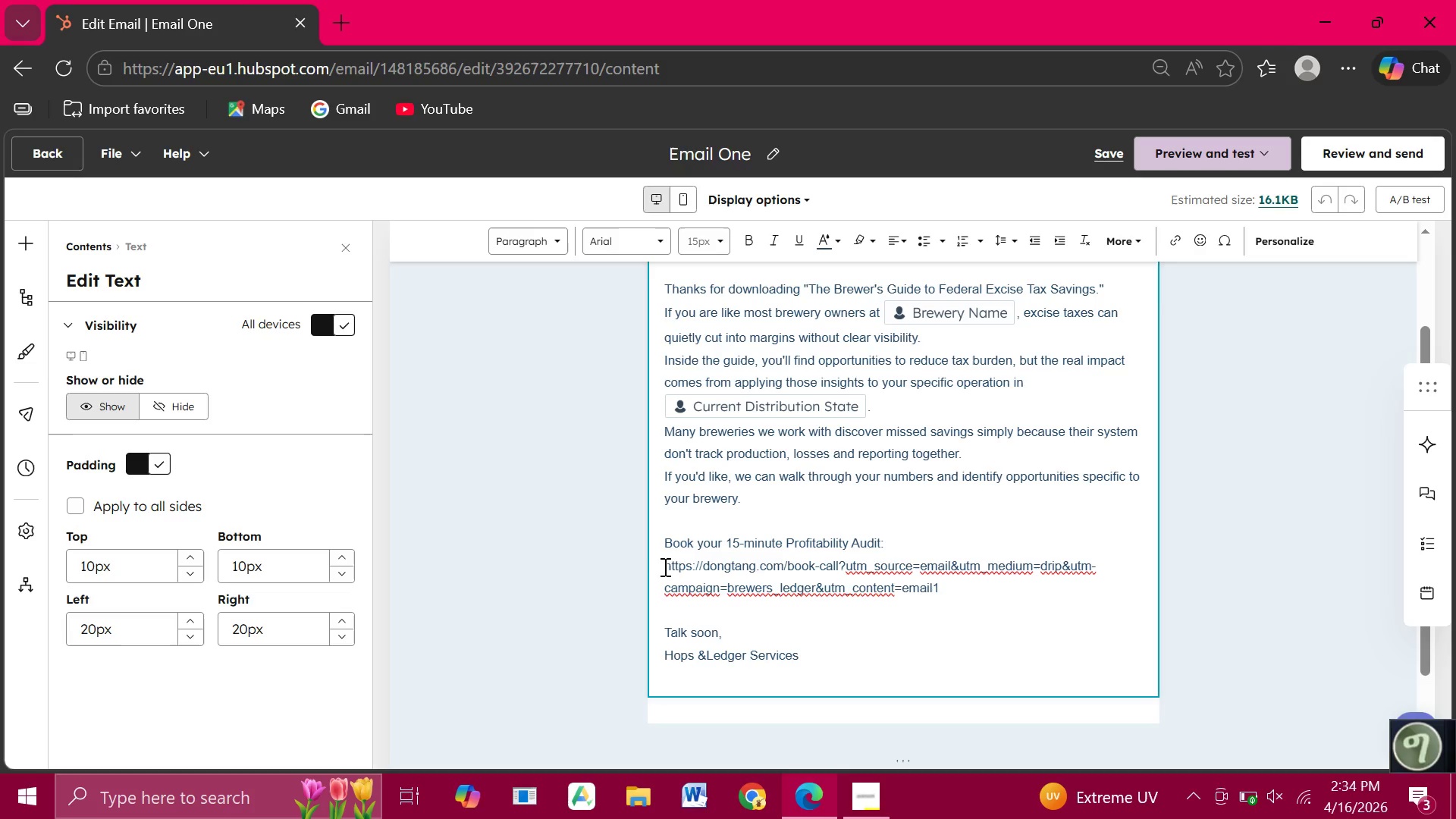 
left_click_drag(start_coordinate=[664, 566], to_coordinate=[946, 588])
 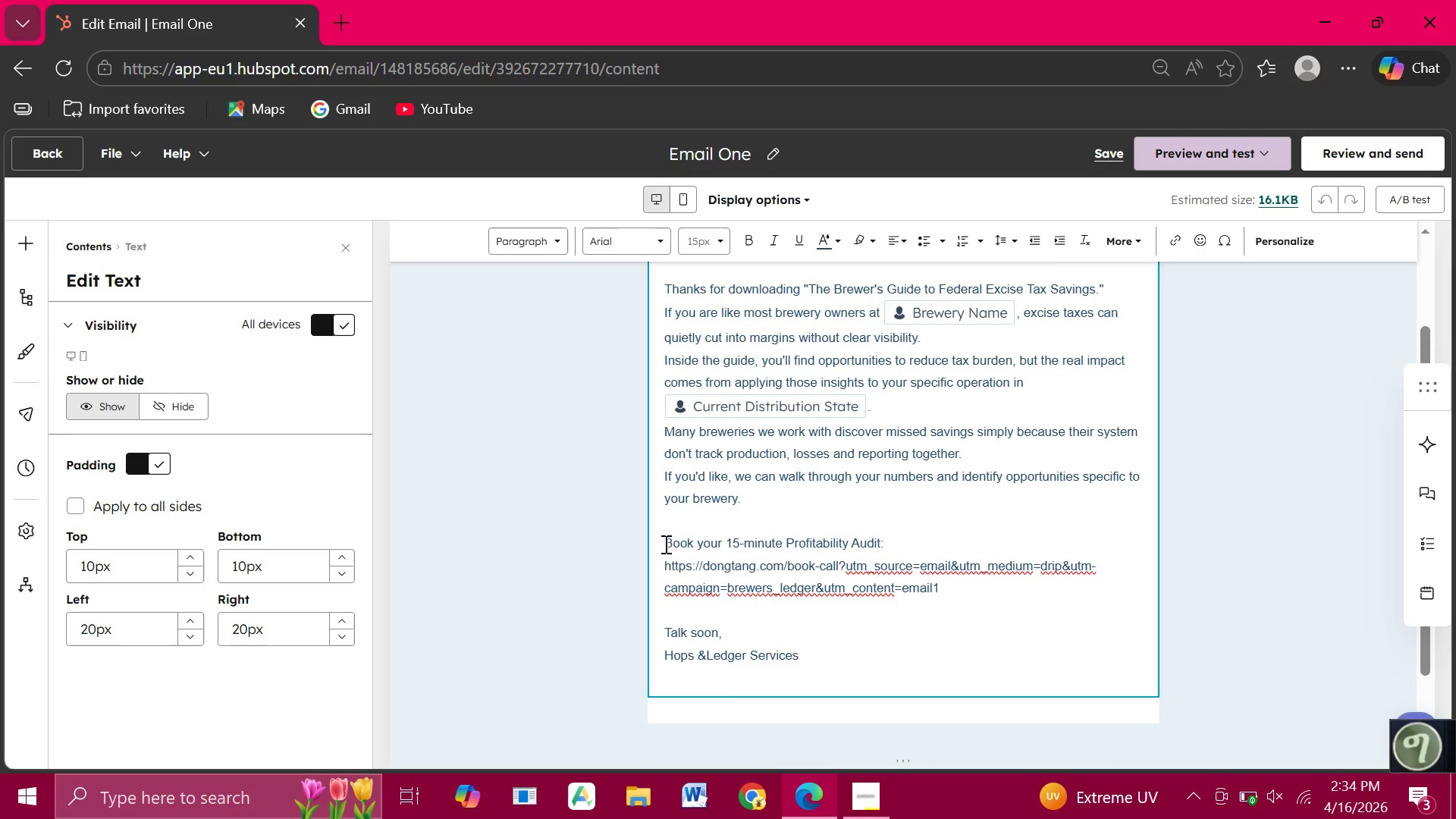 
left_click_drag(start_coordinate=[664, 544], to_coordinate=[881, 578])
 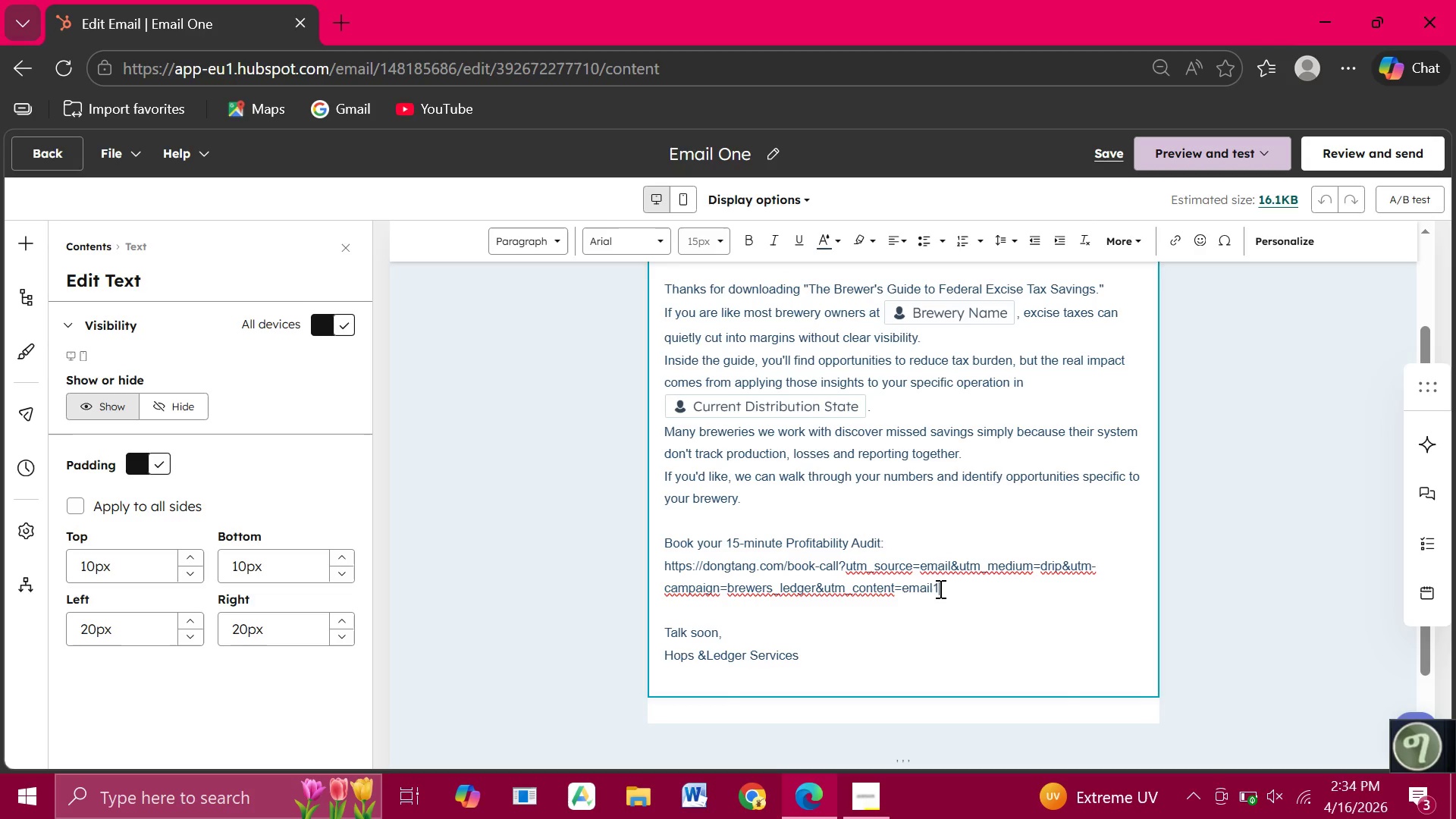 
left_click([939, 588])
 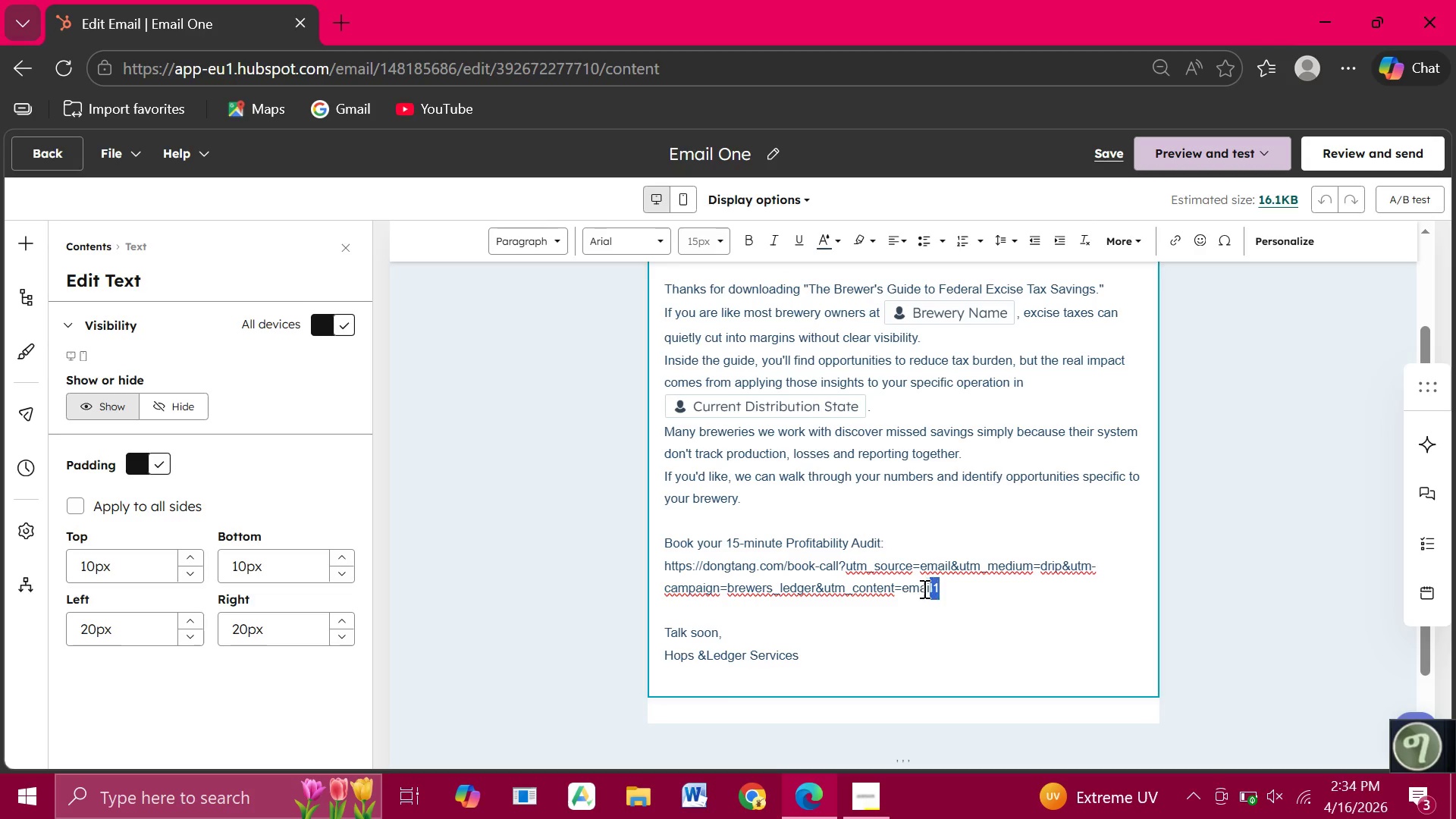 
left_click_drag(start_coordinate=[939, 588], to_coordinate=[662, 575])
 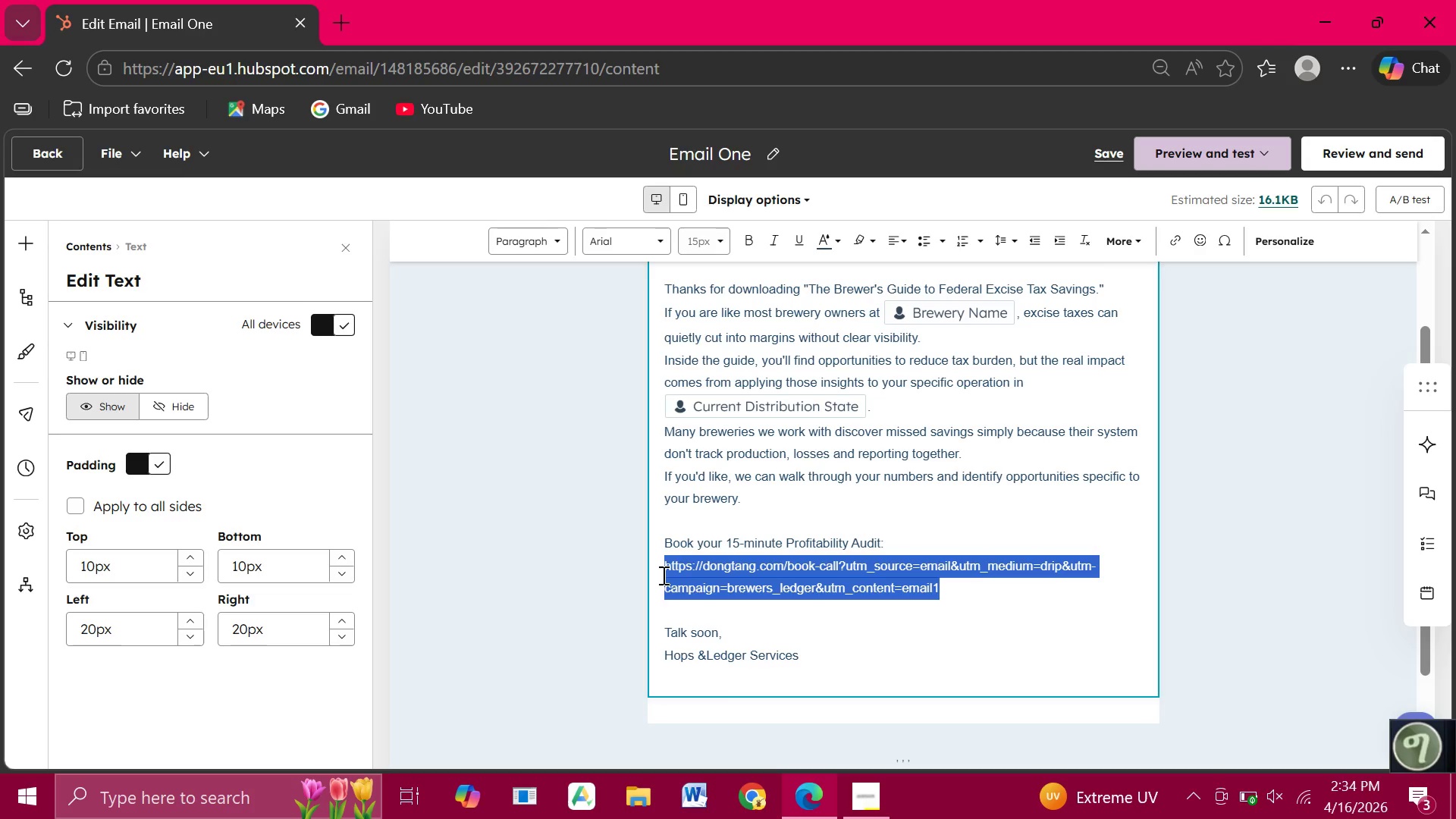 
key(Control+C)
 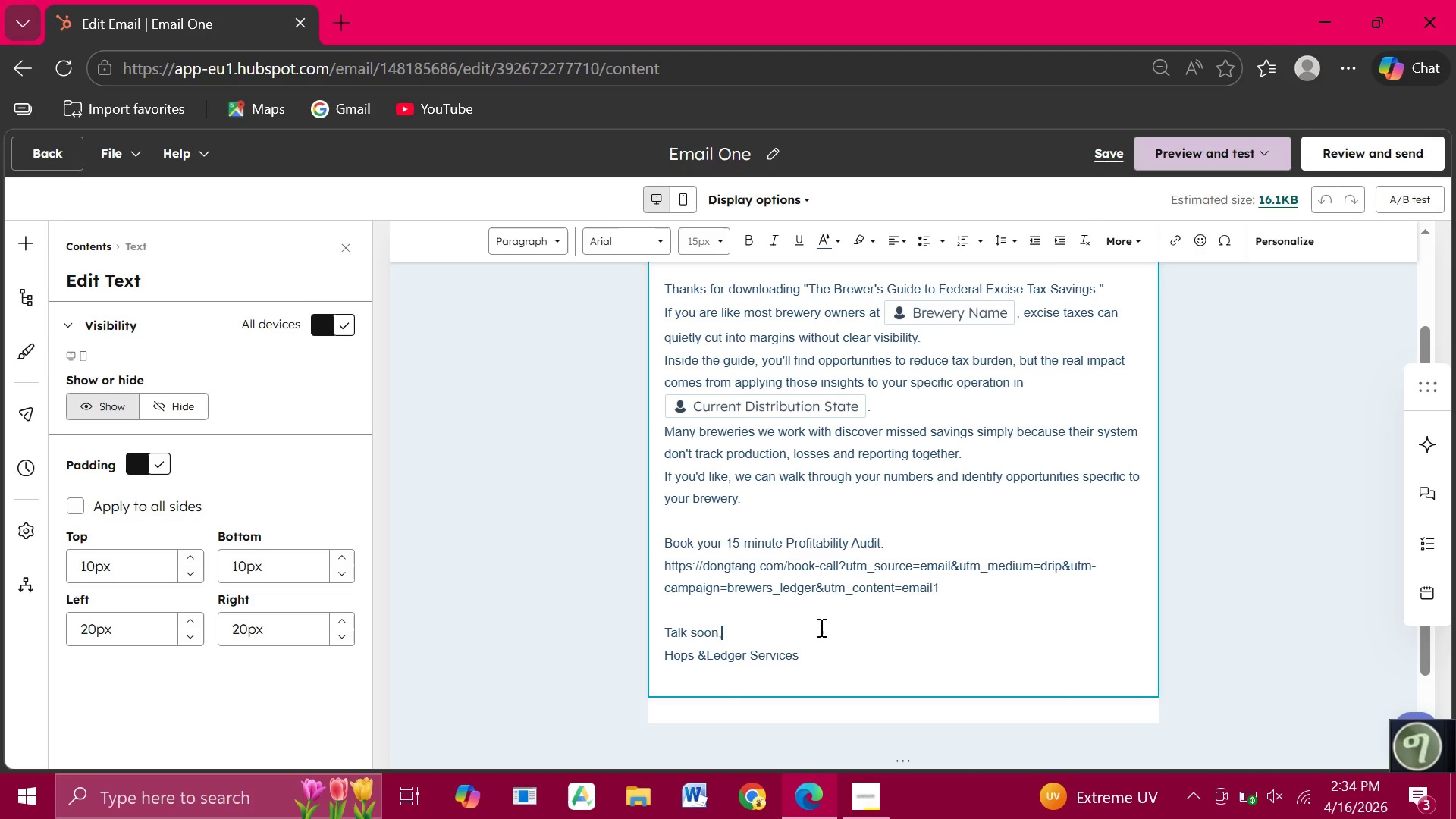 
left_click([820, 627])
 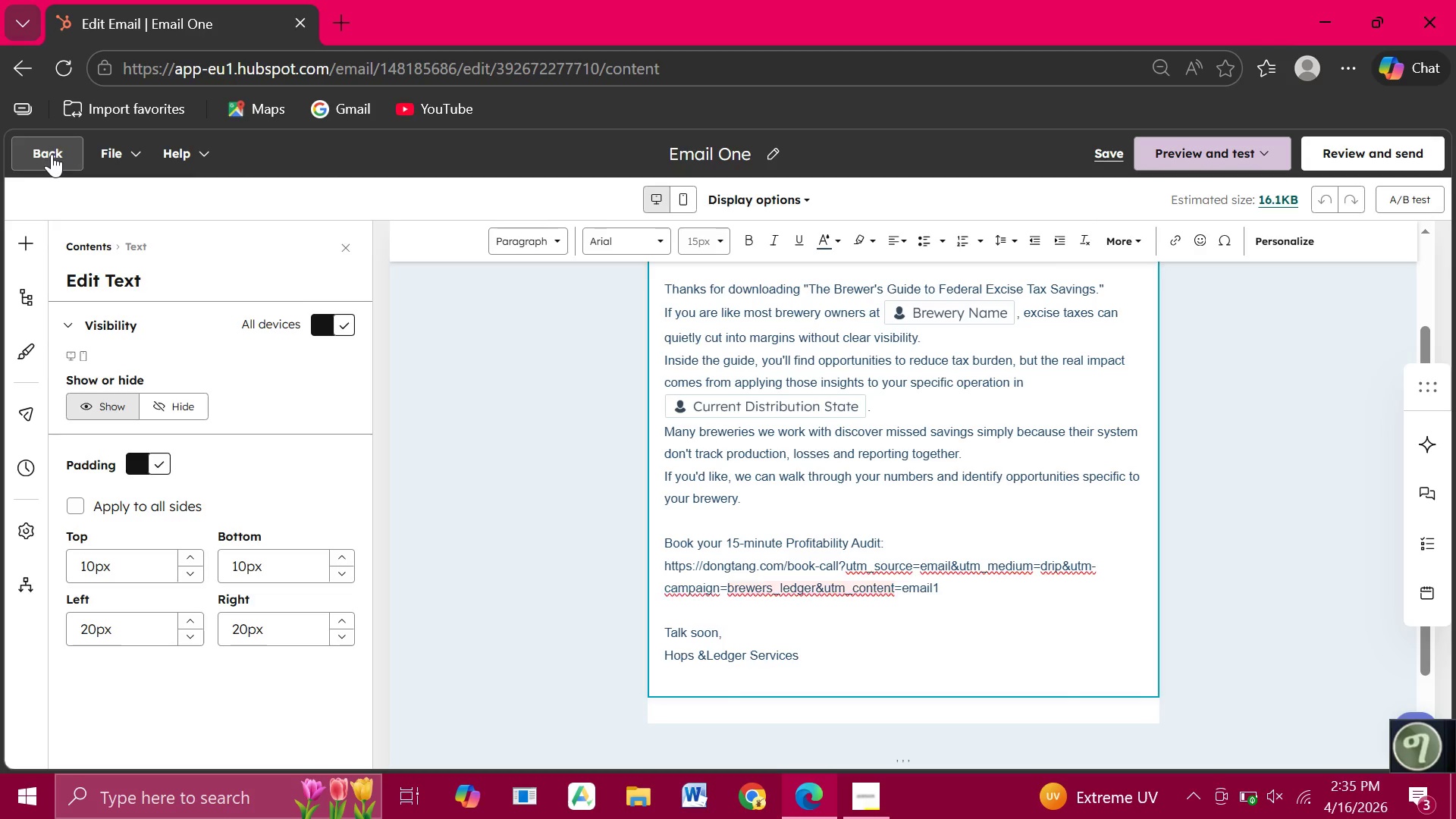 
left_click([52, 154])
 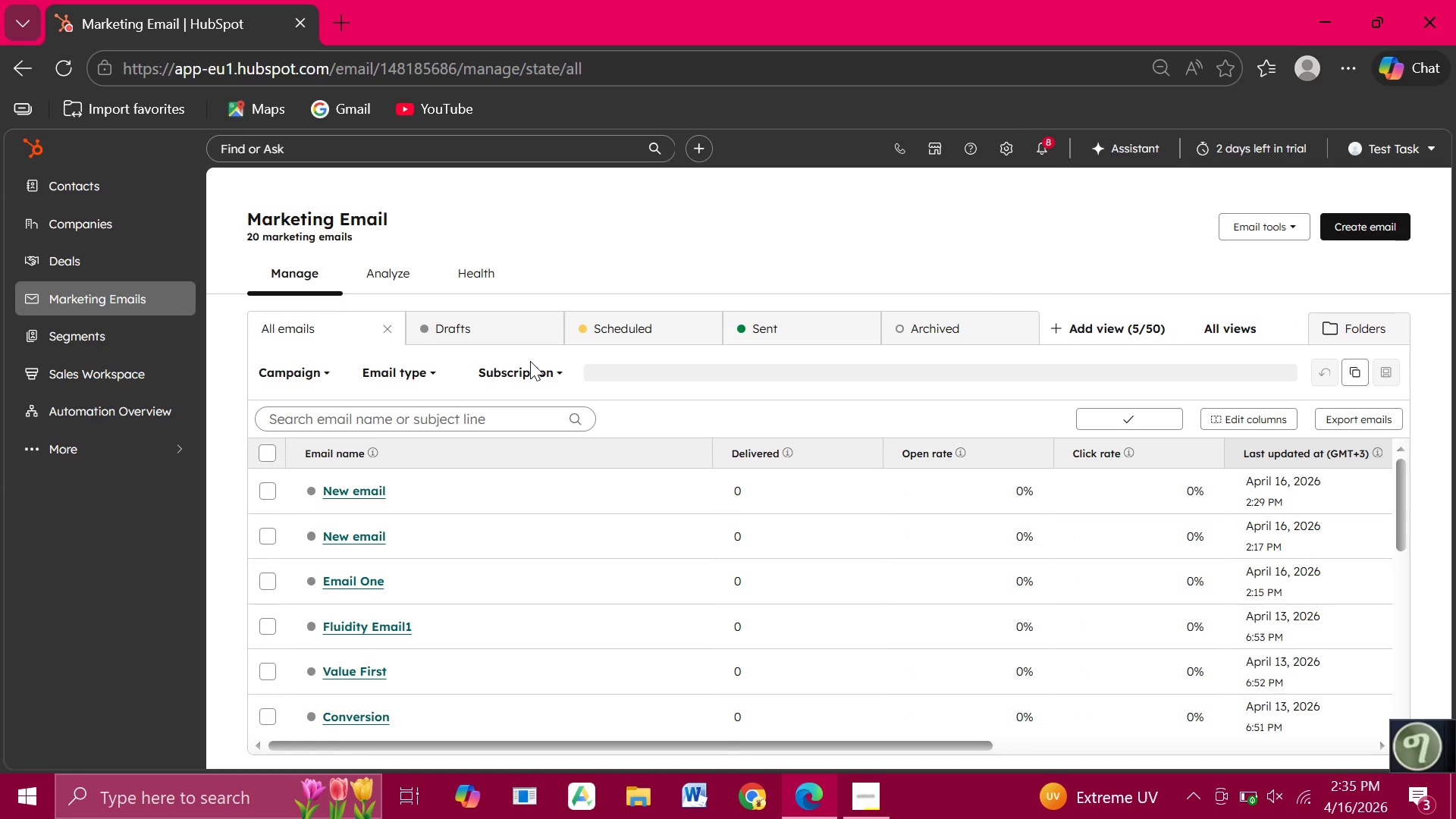 
wait(18.95)
 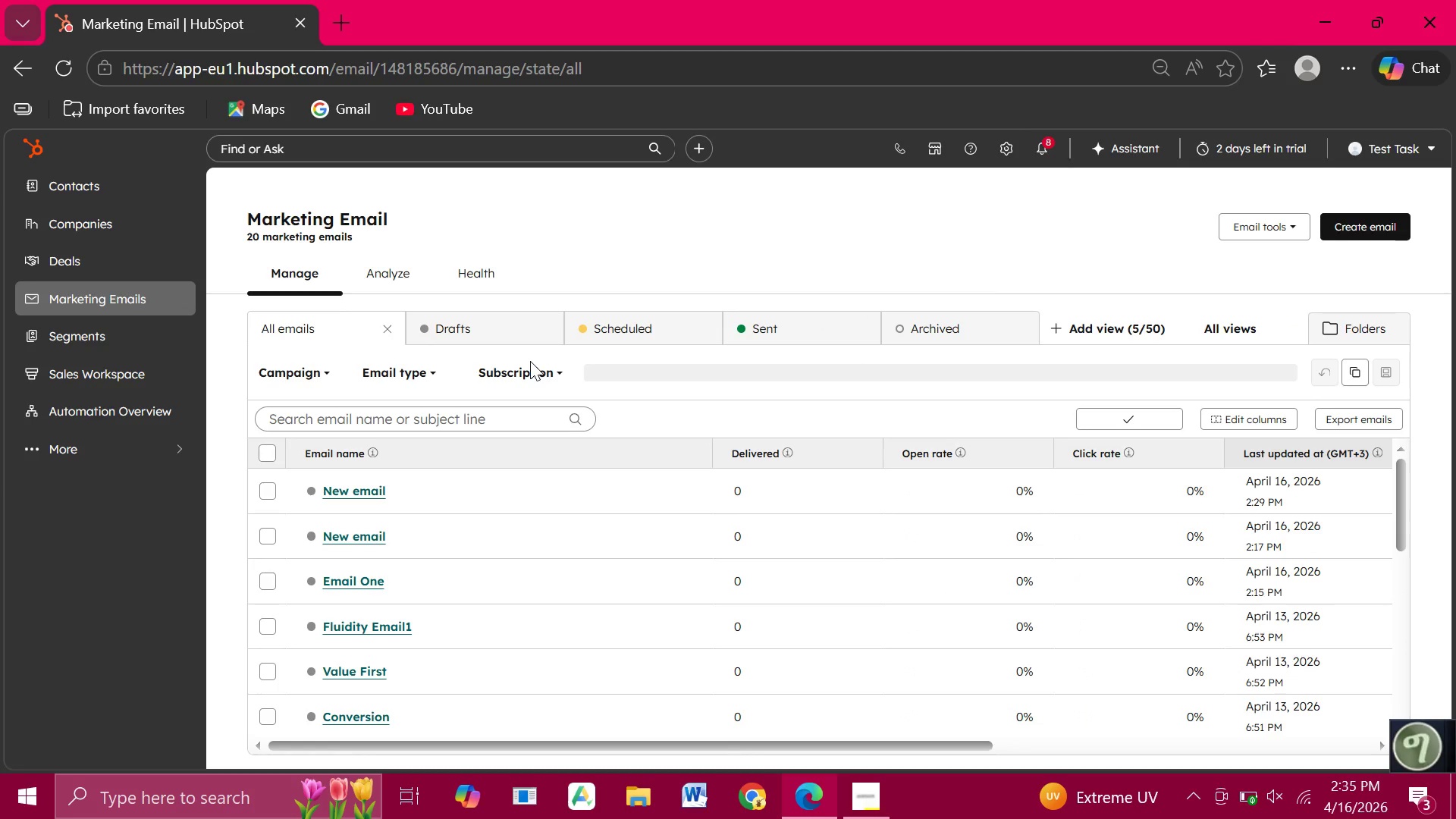 
left_click([352, 488])
 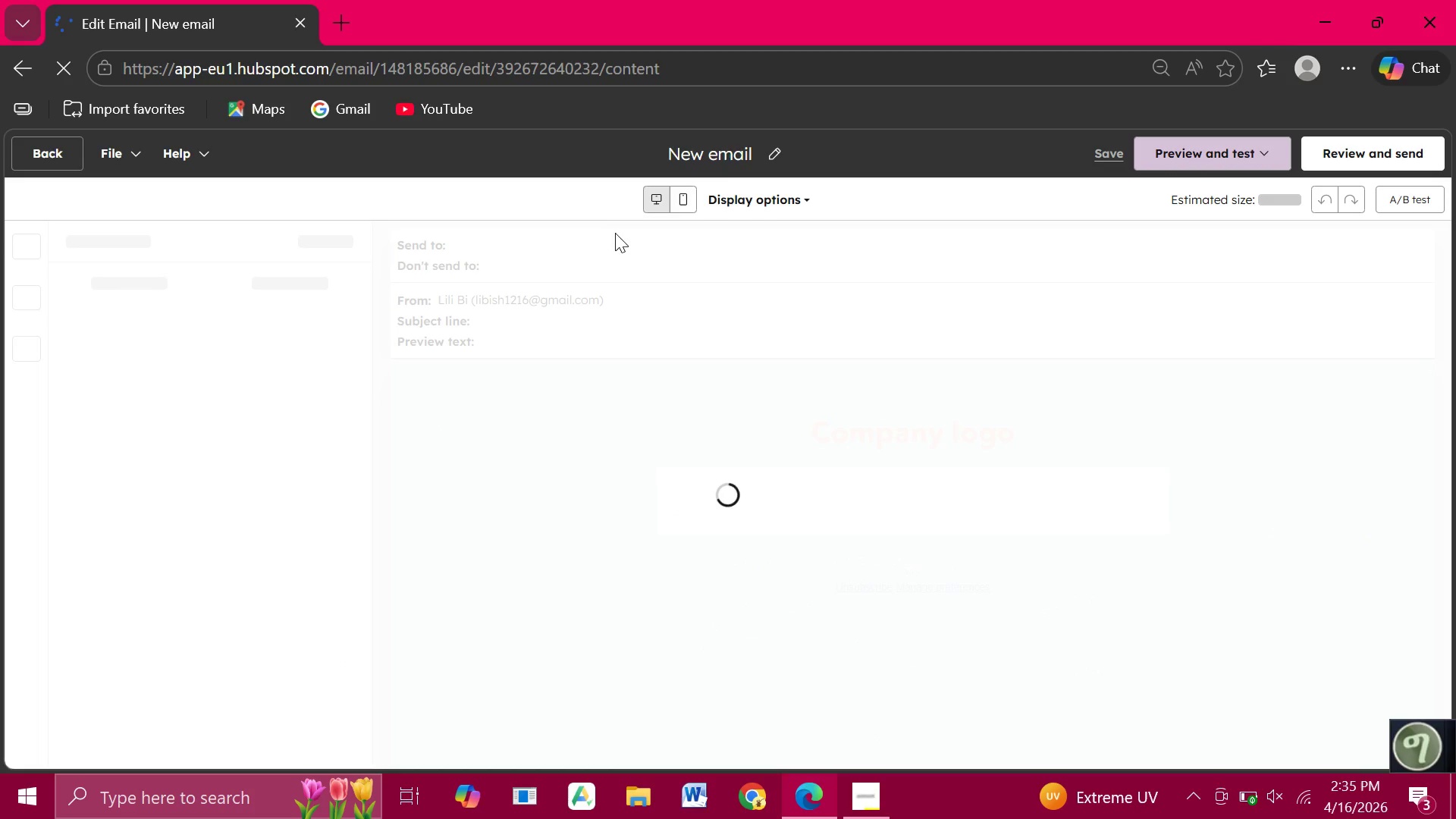 
wait(20.11)
 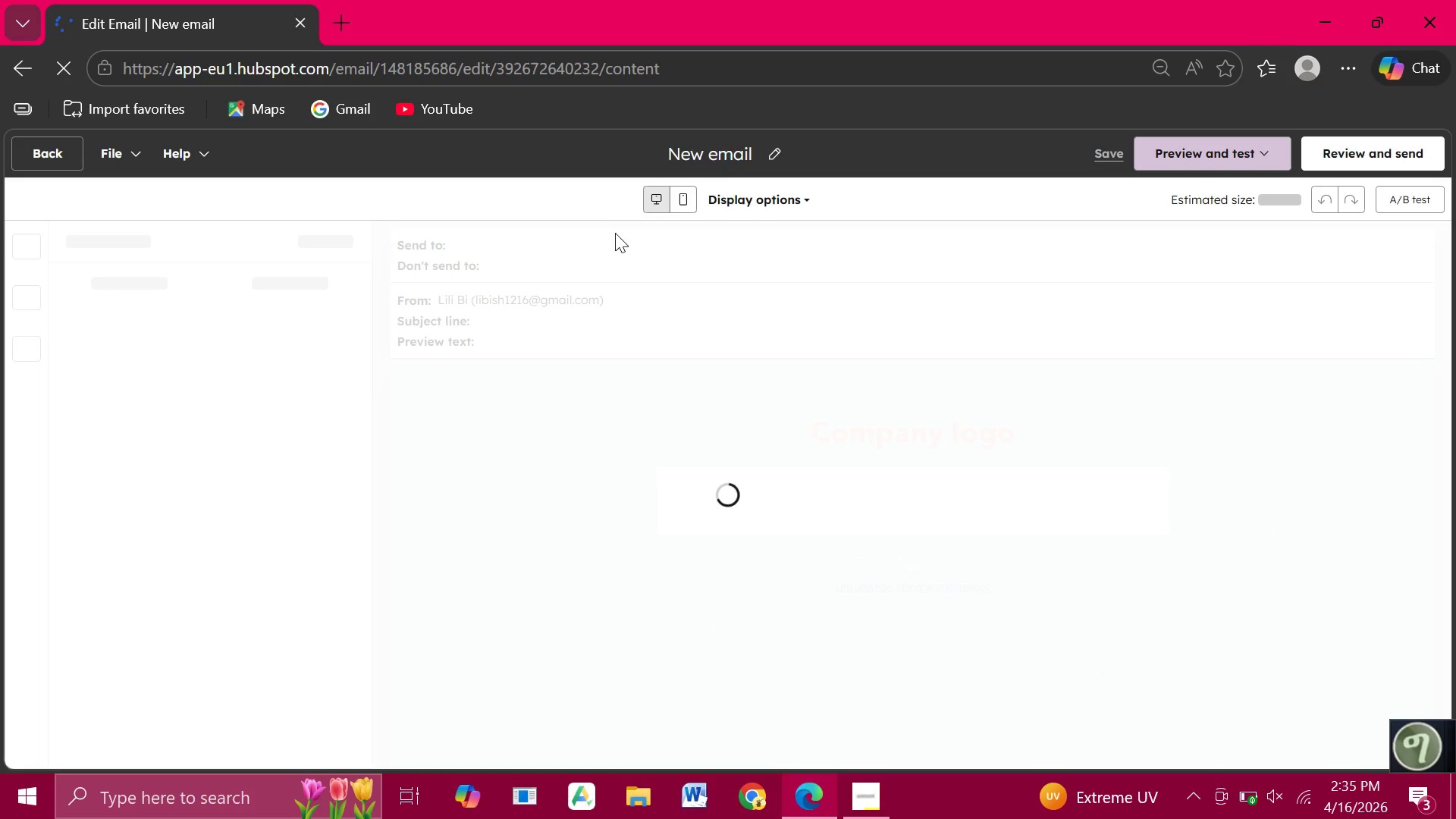 
left_click([777, 152])
 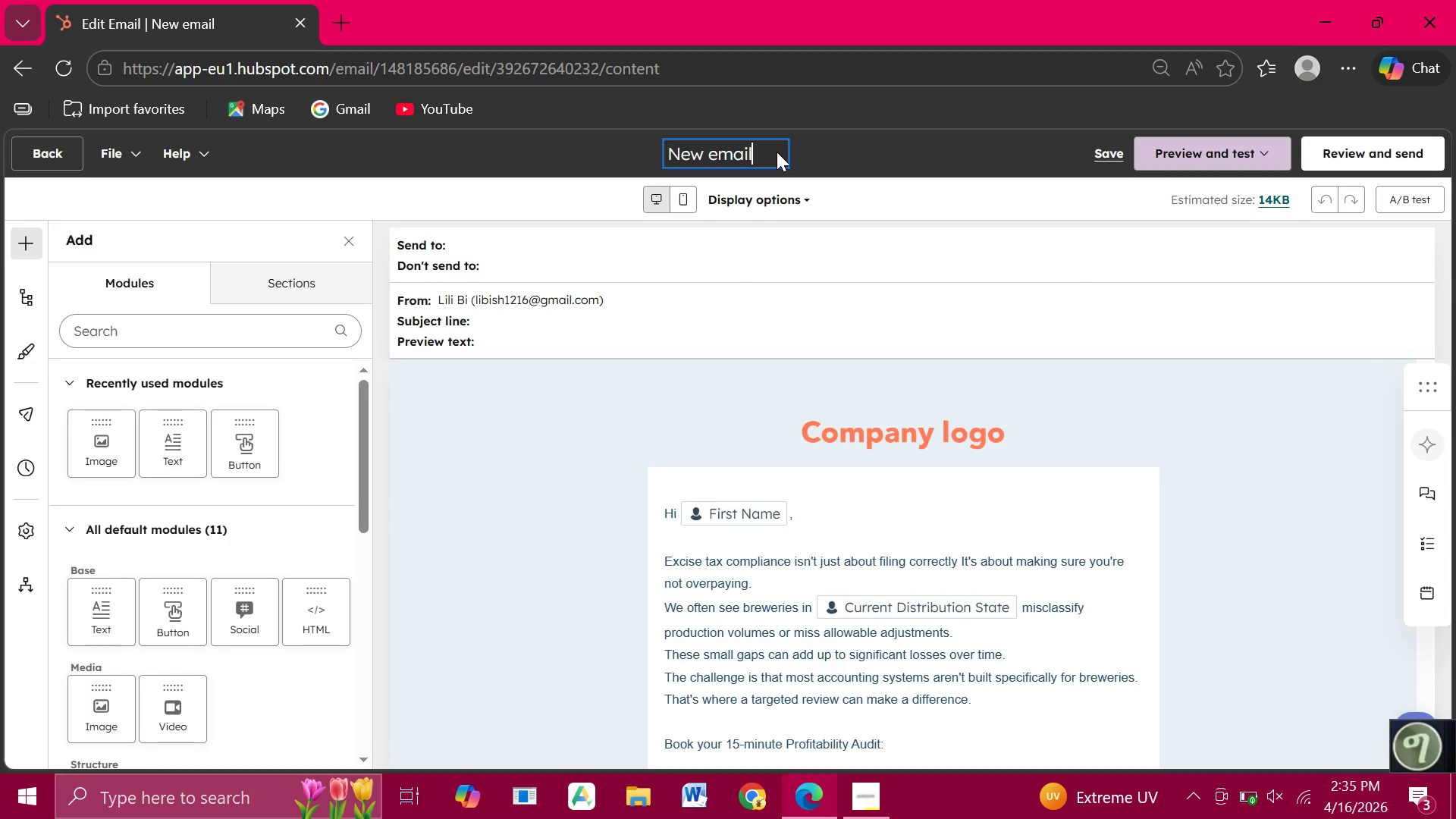 
hold_key(key=Backspace, duration=1.16)
 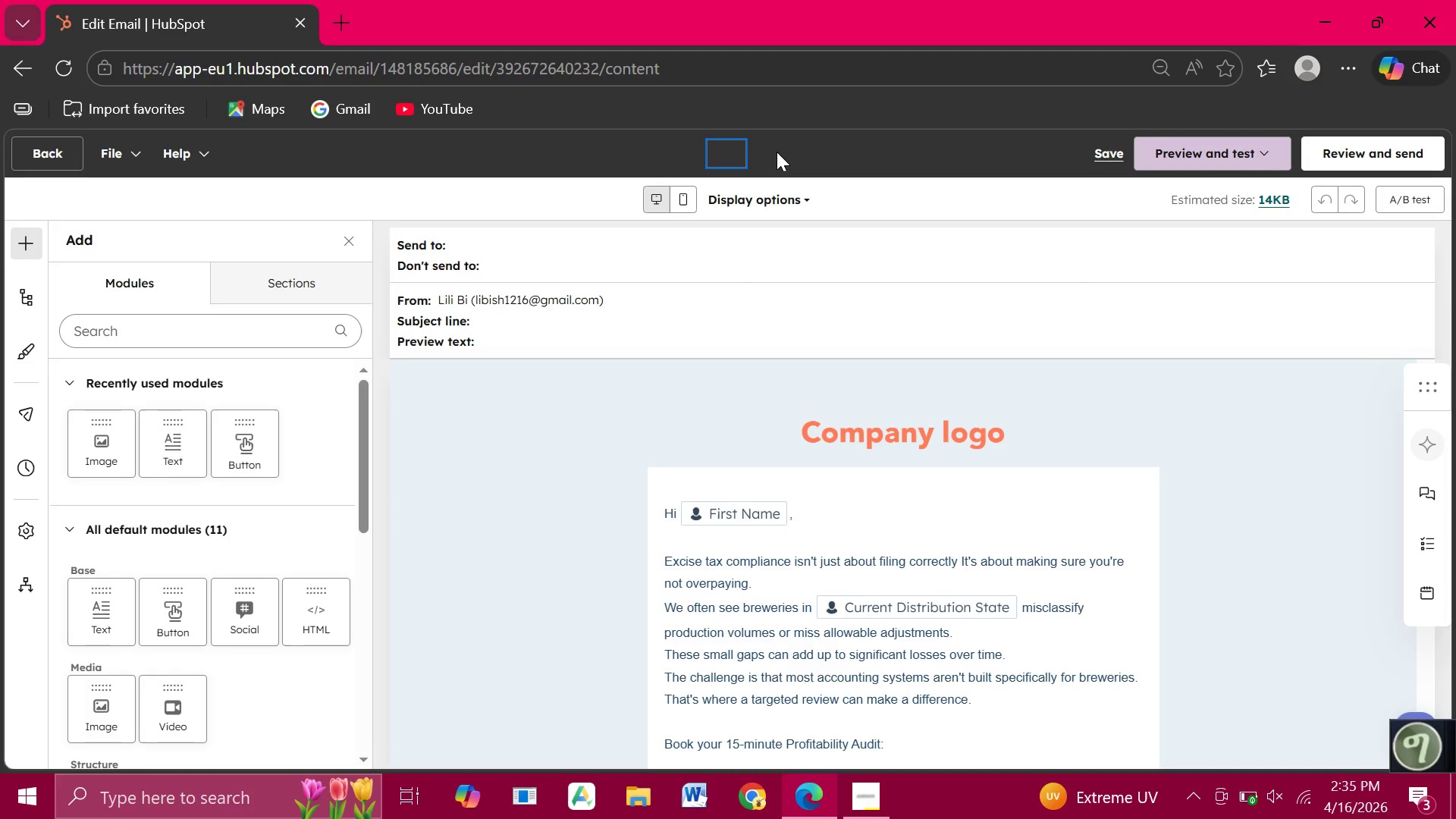 
type(Email Two)
 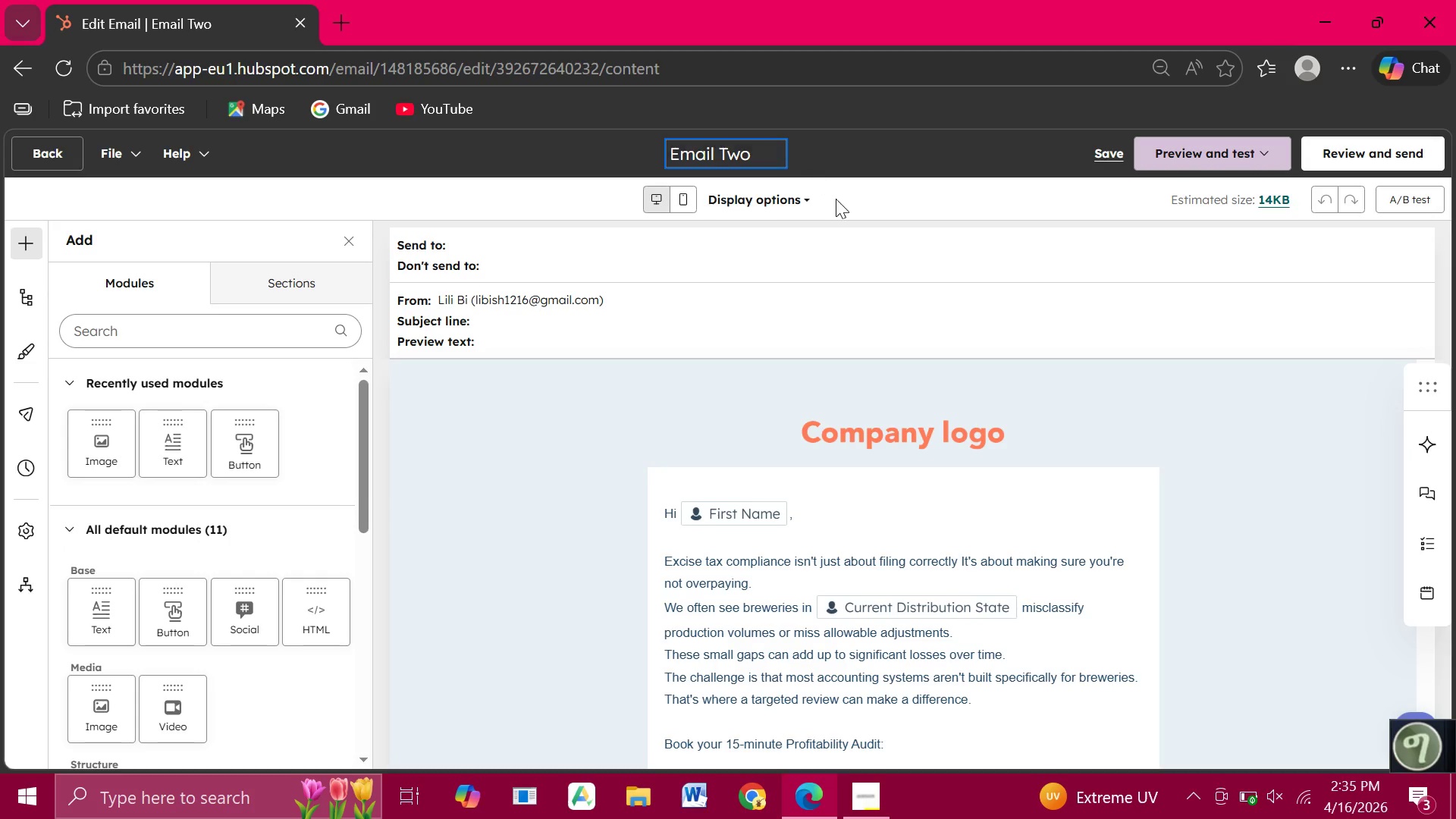 
left_click([898, 526])
 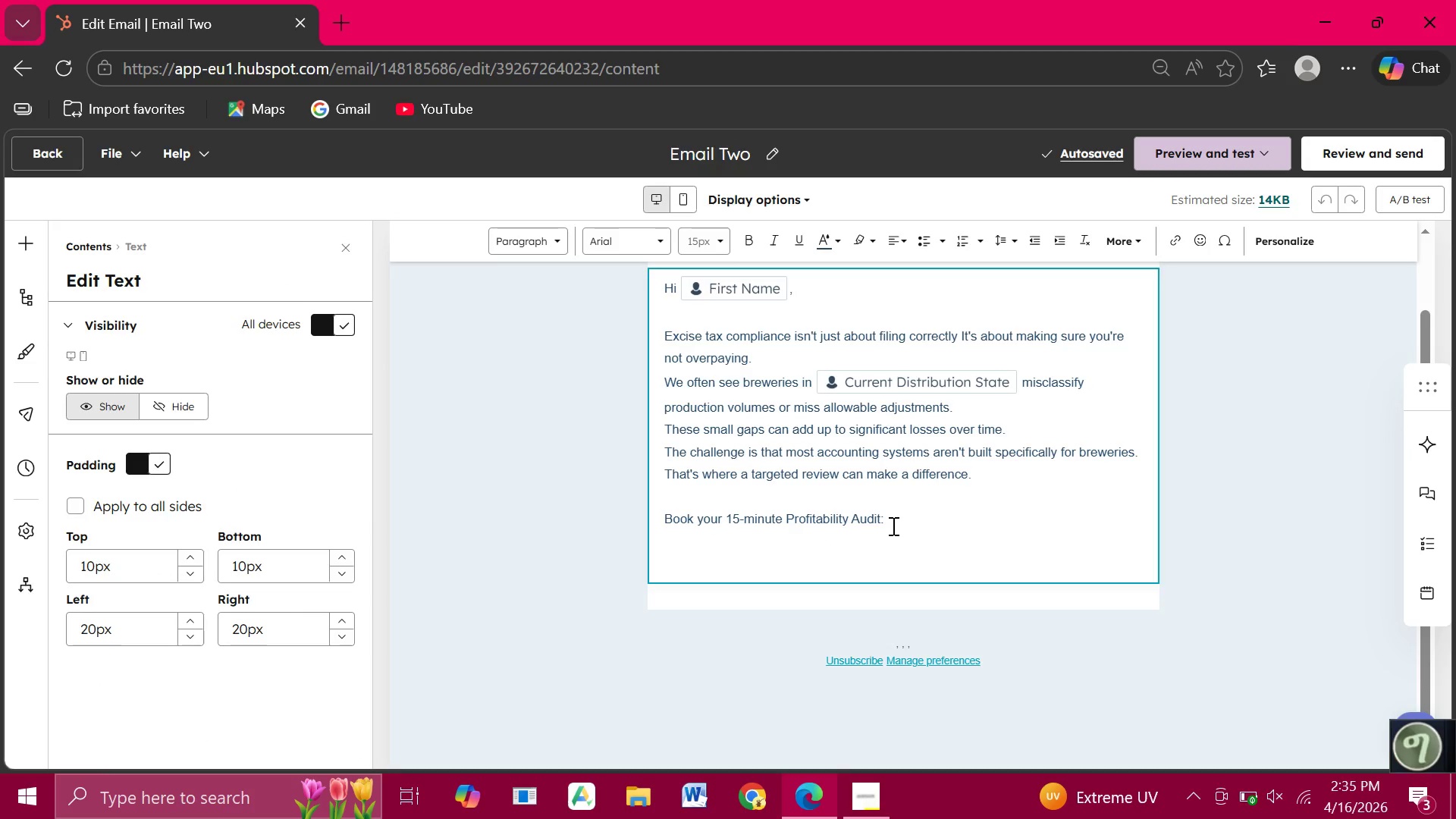 
key(Enter)
 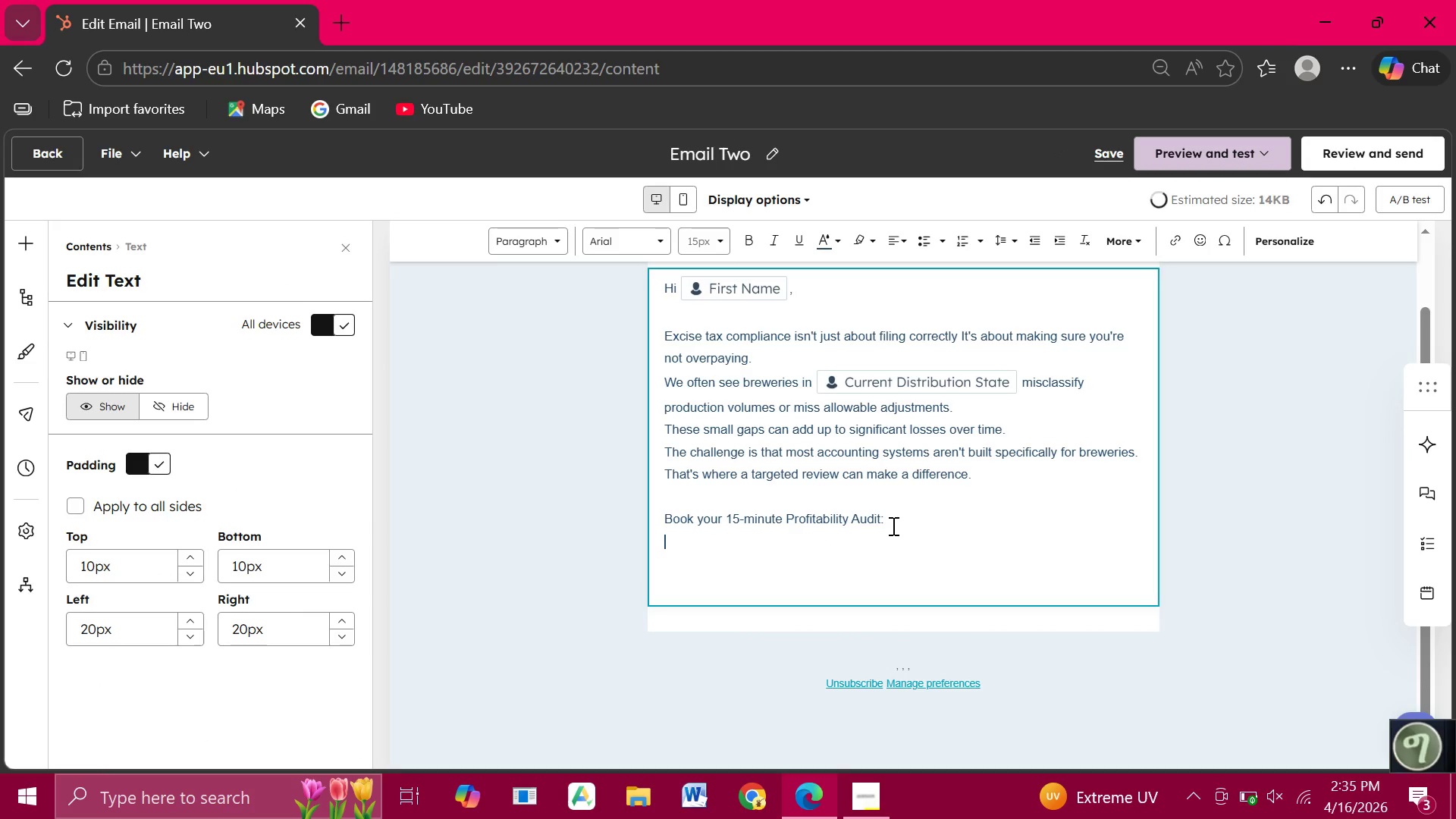 
key(Control+V)
 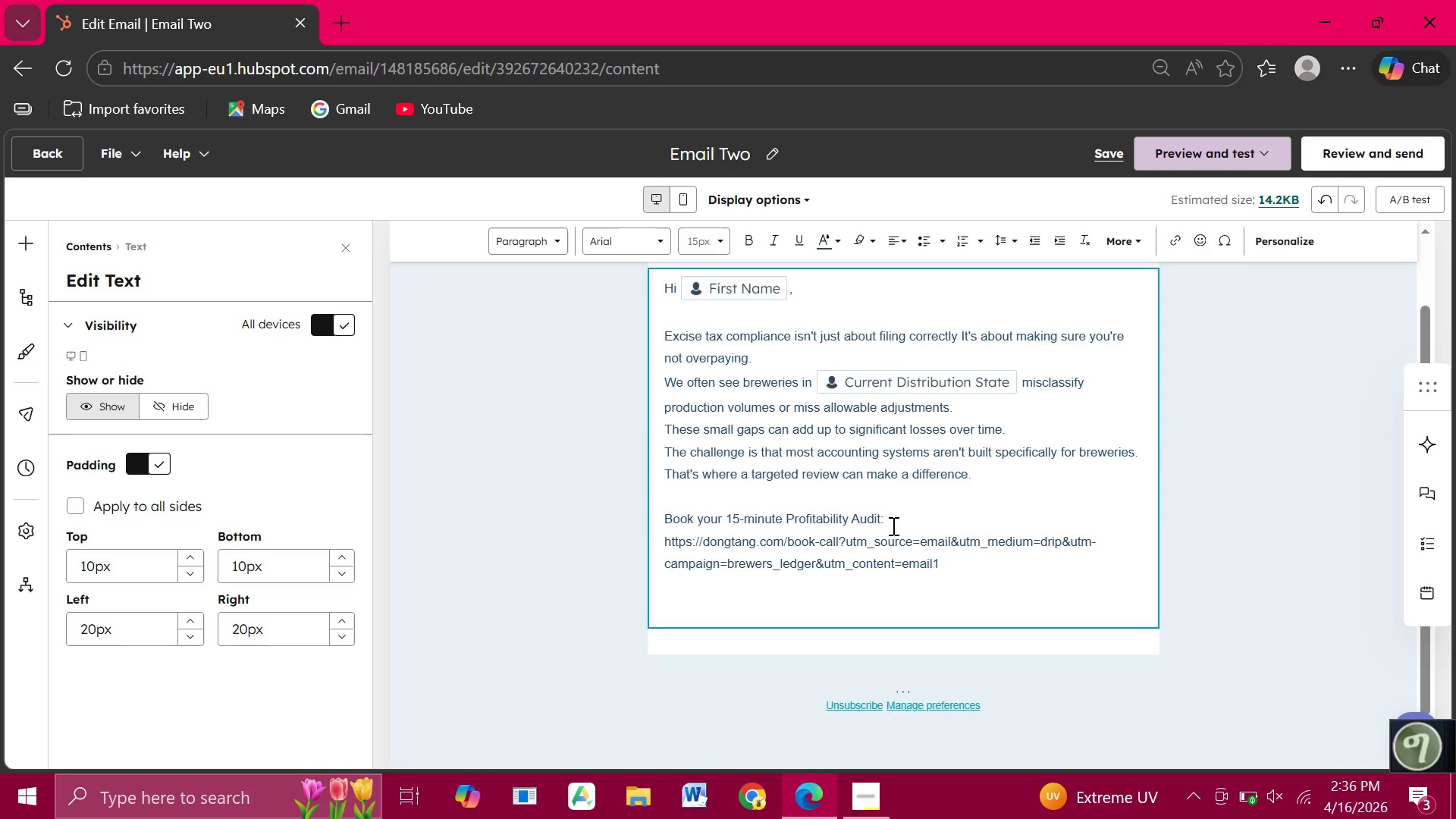 
key(Enter)
 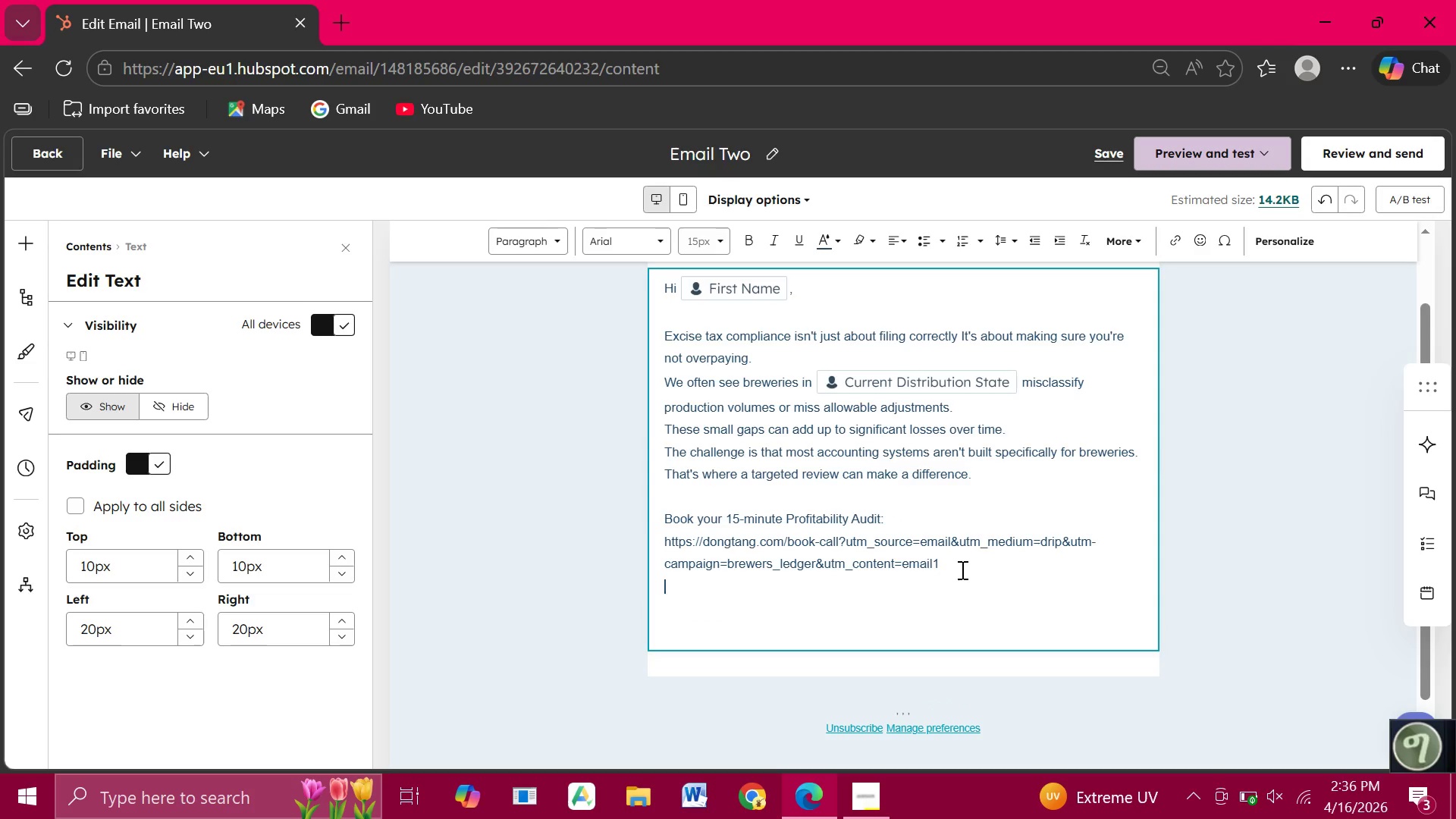 
left_click([961, 570])
 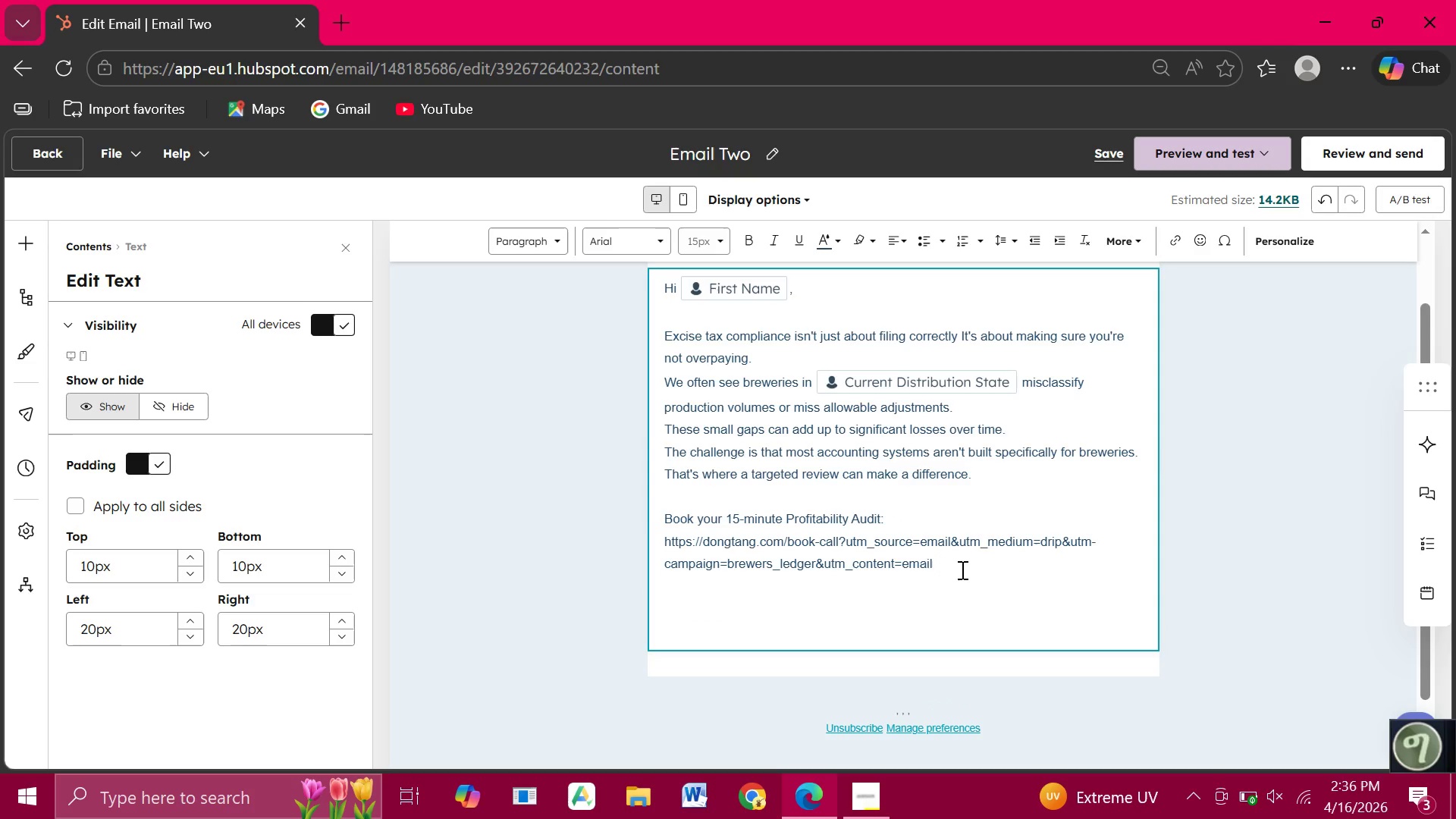 
key(Backspace)
 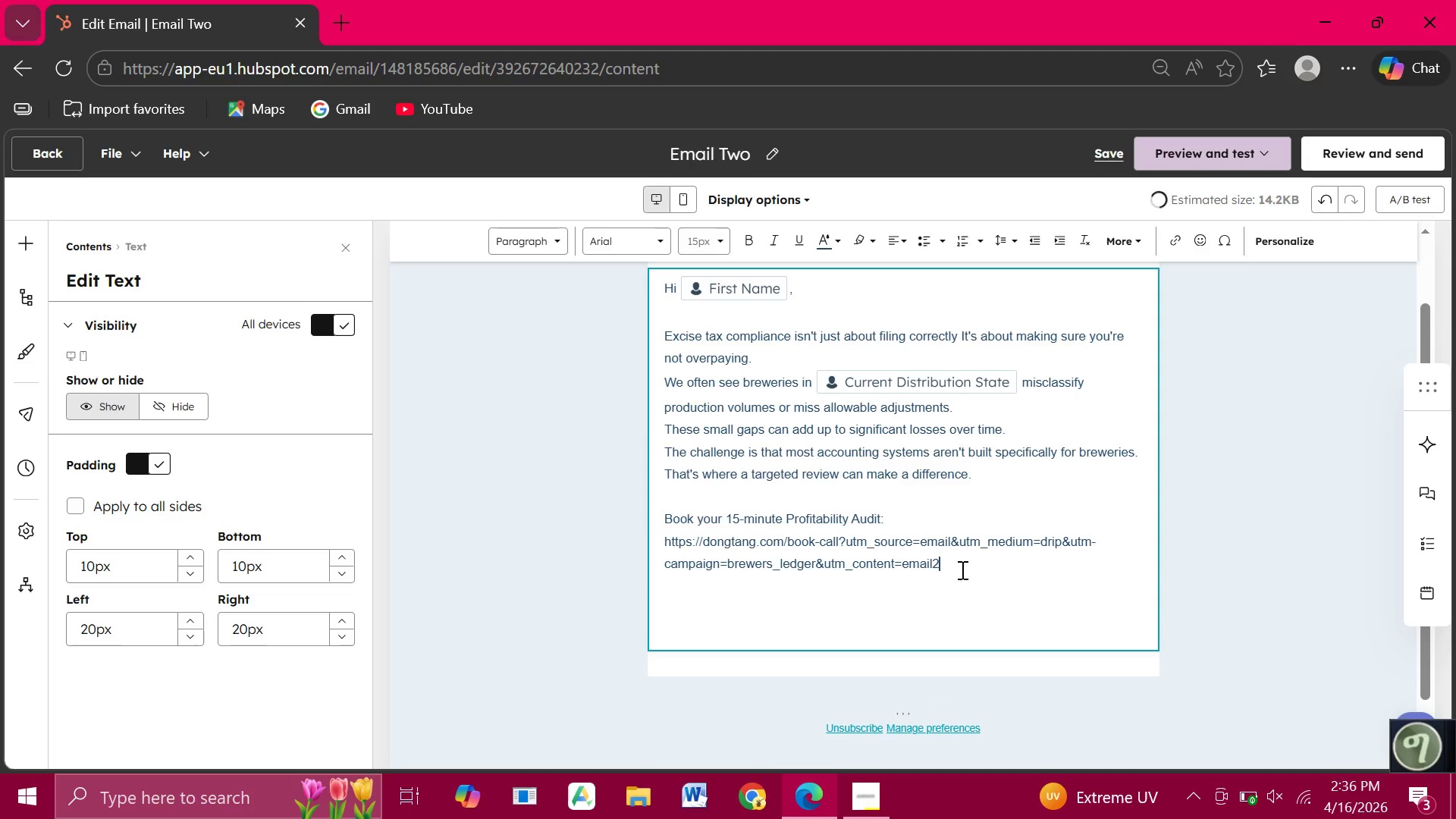 
key(2)
 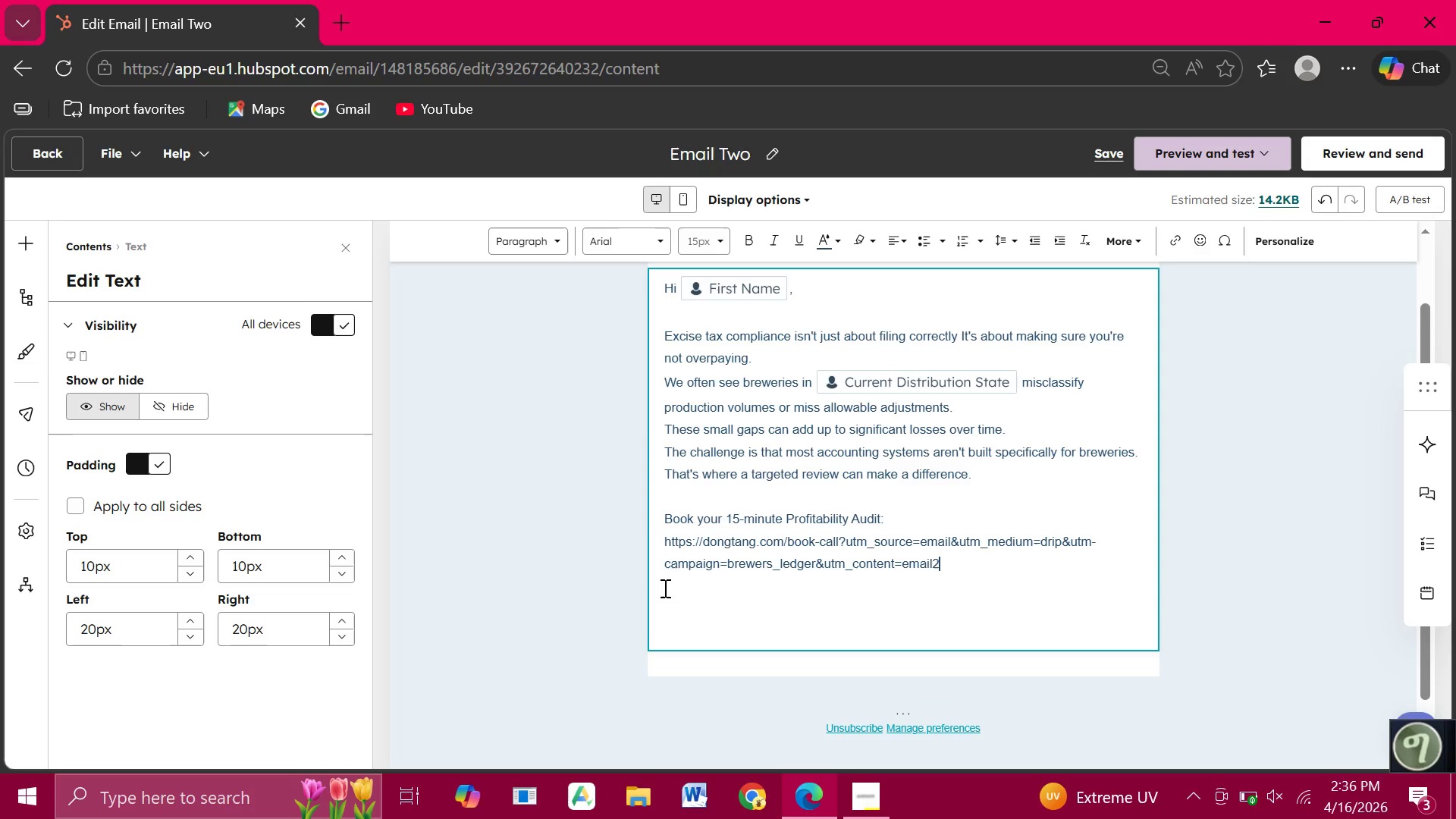 
left_click([664, 588])
 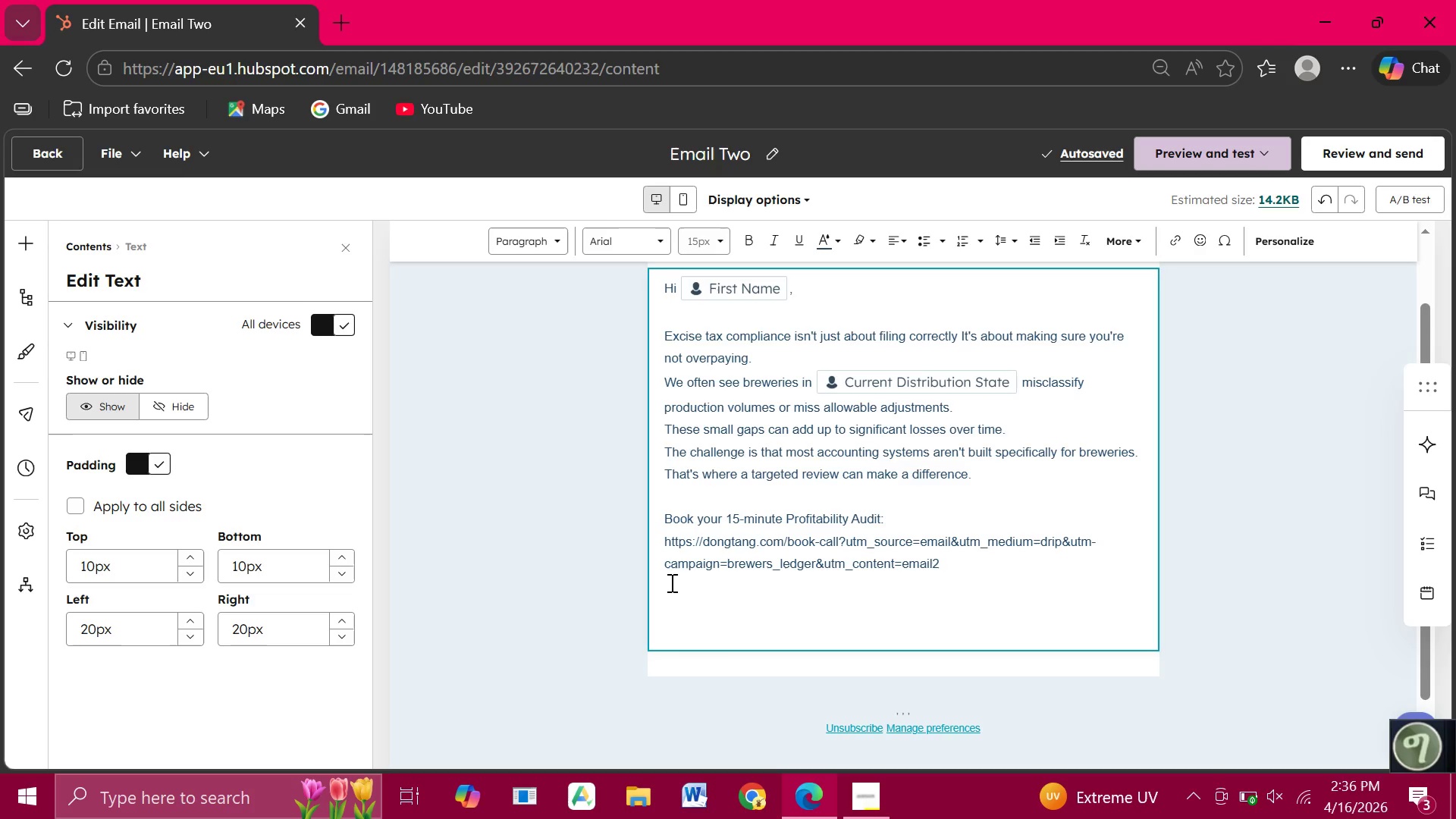 
double_click([670, 582])
 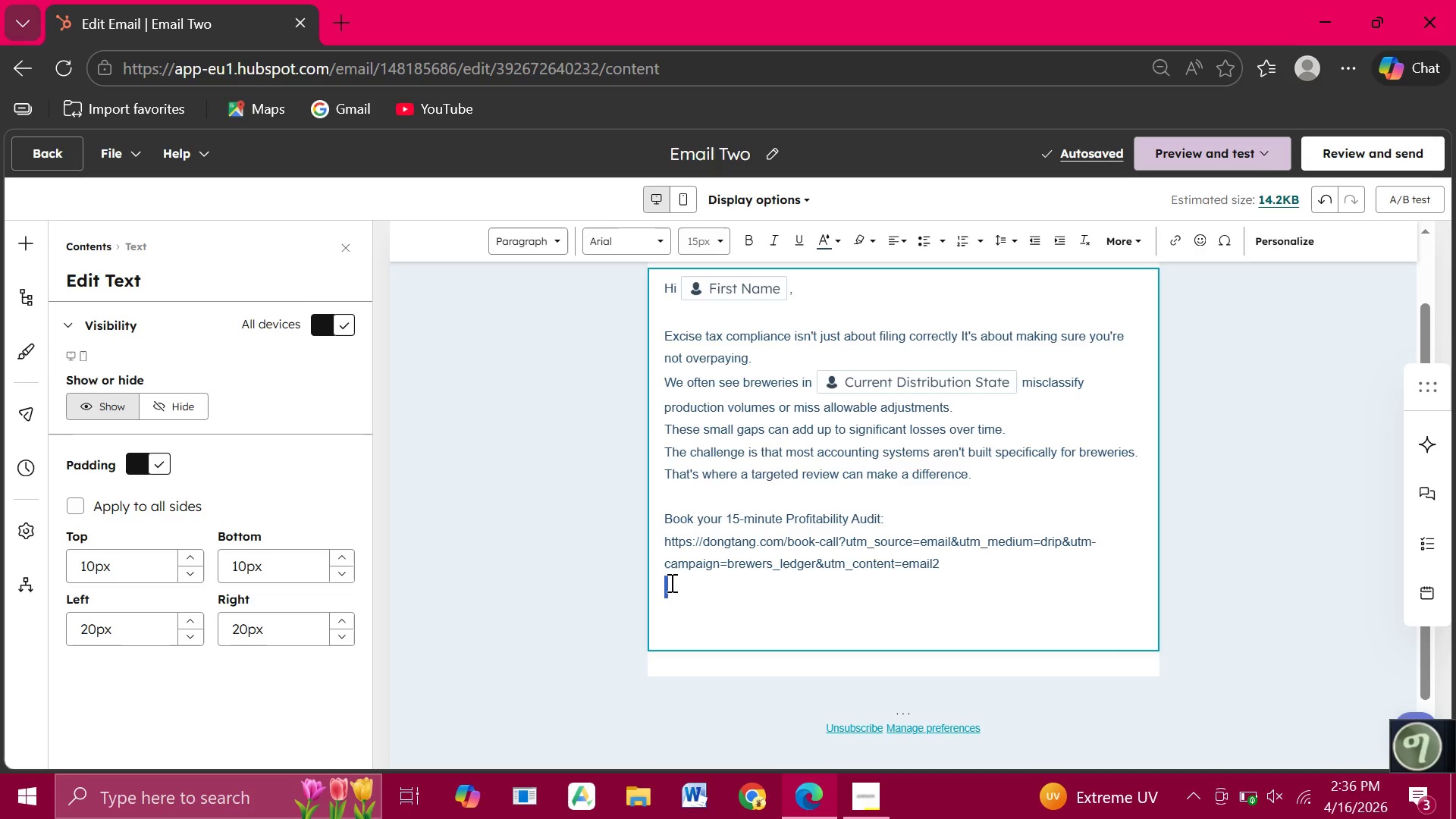 
left_click([670, 582])
 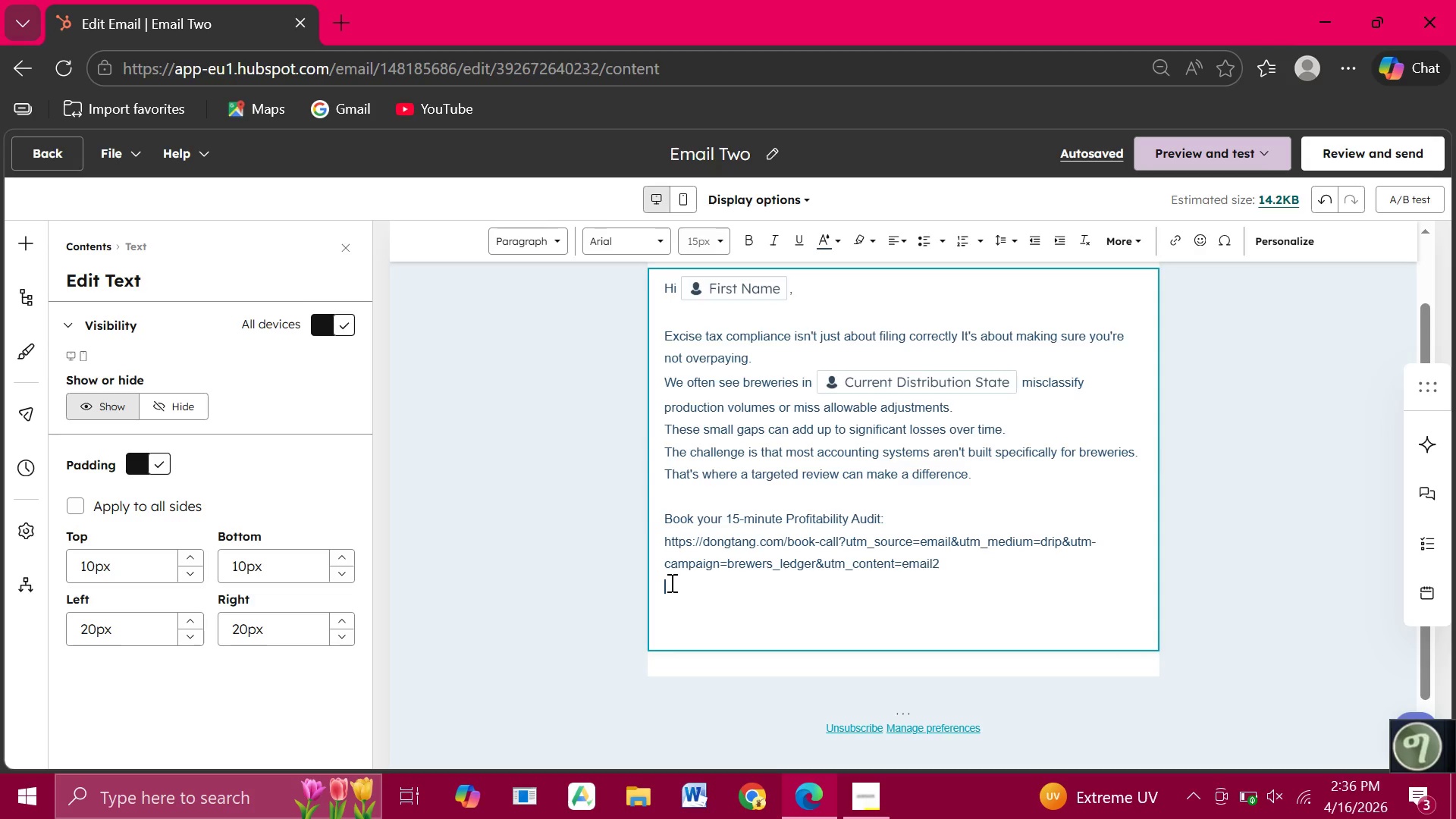 
wait(15.8)
 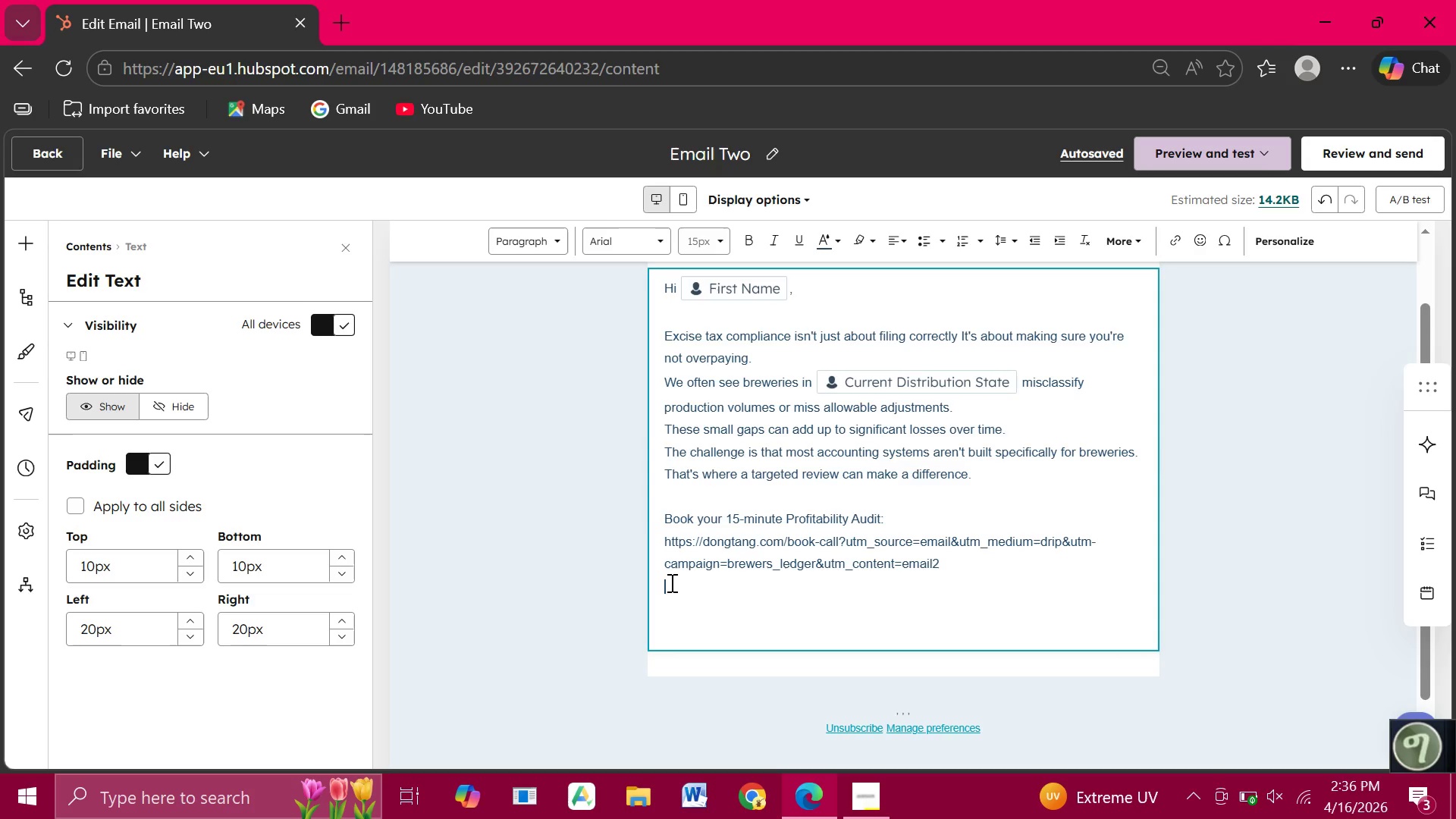 
type(Best &)
 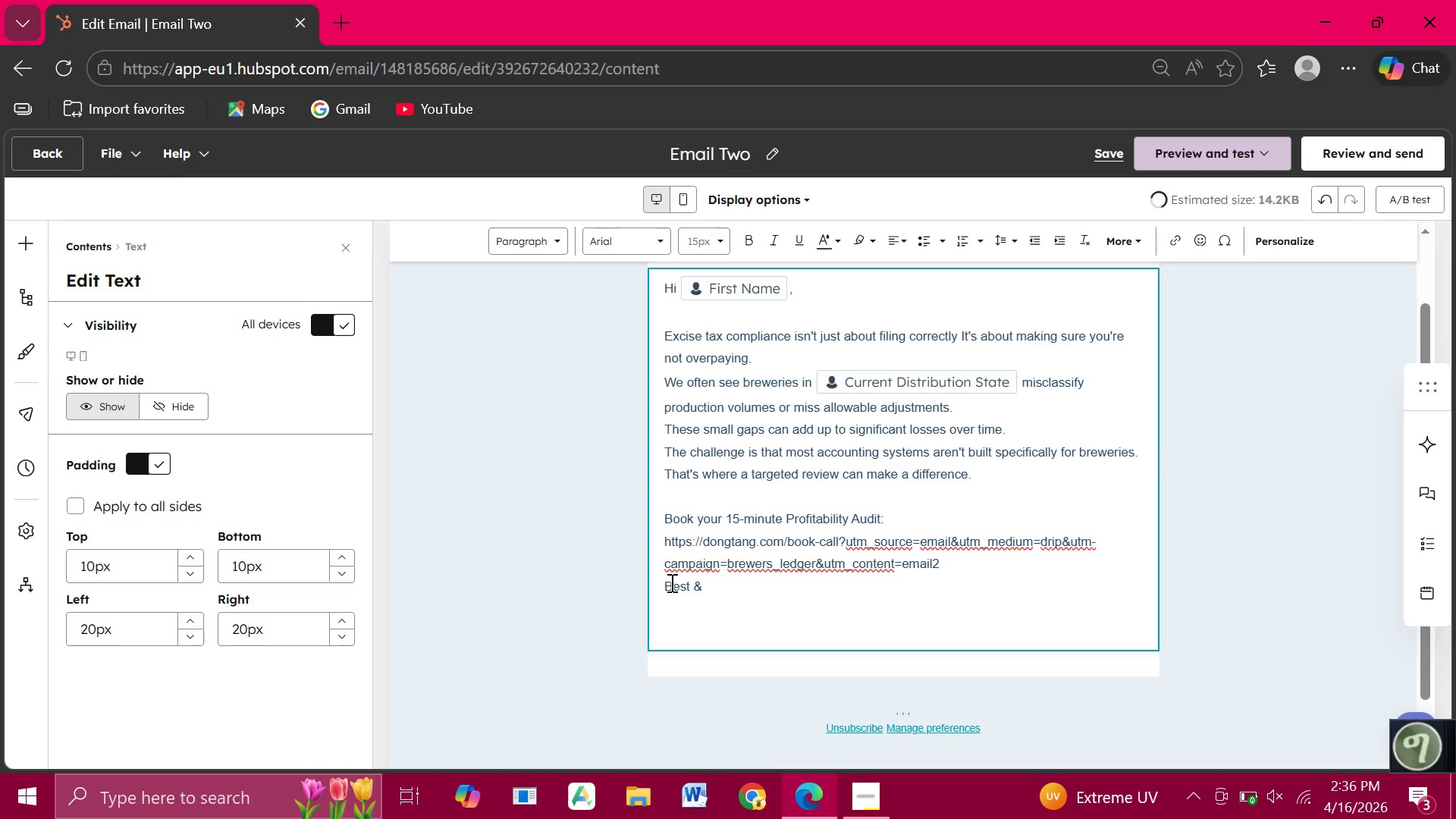 
key(Backspace)
 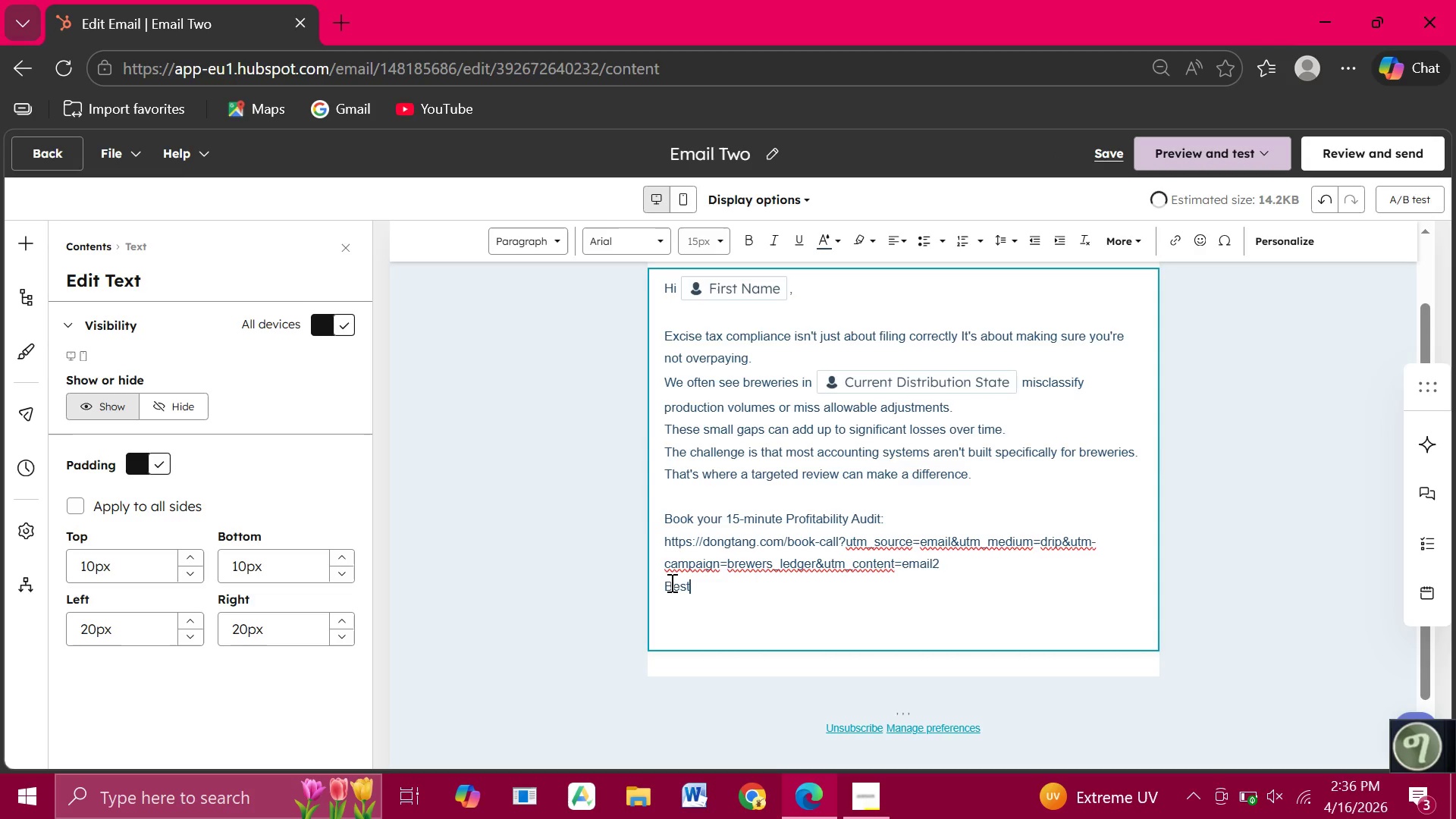 
key(Backspace)
 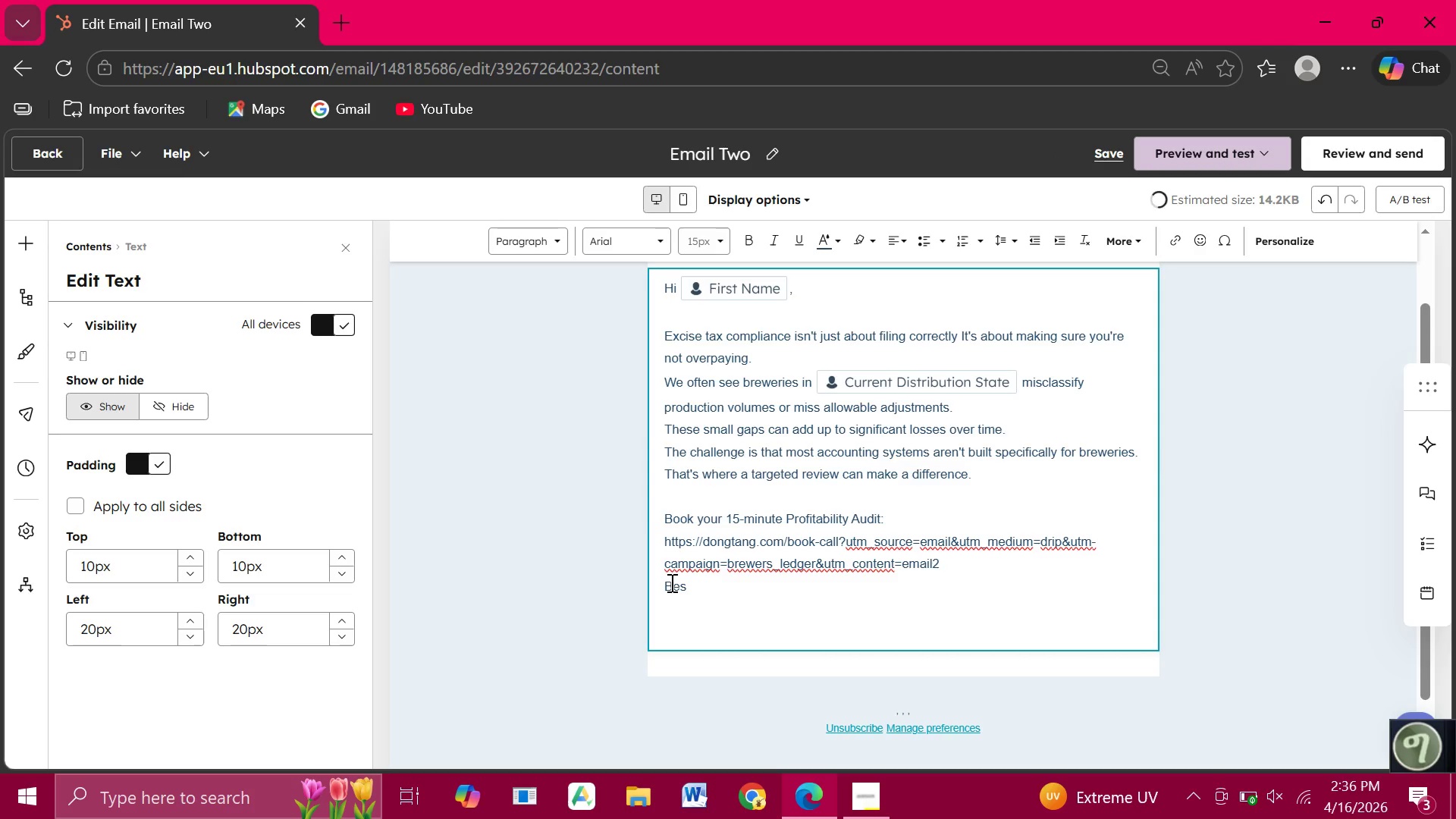 
key(Backspace)
 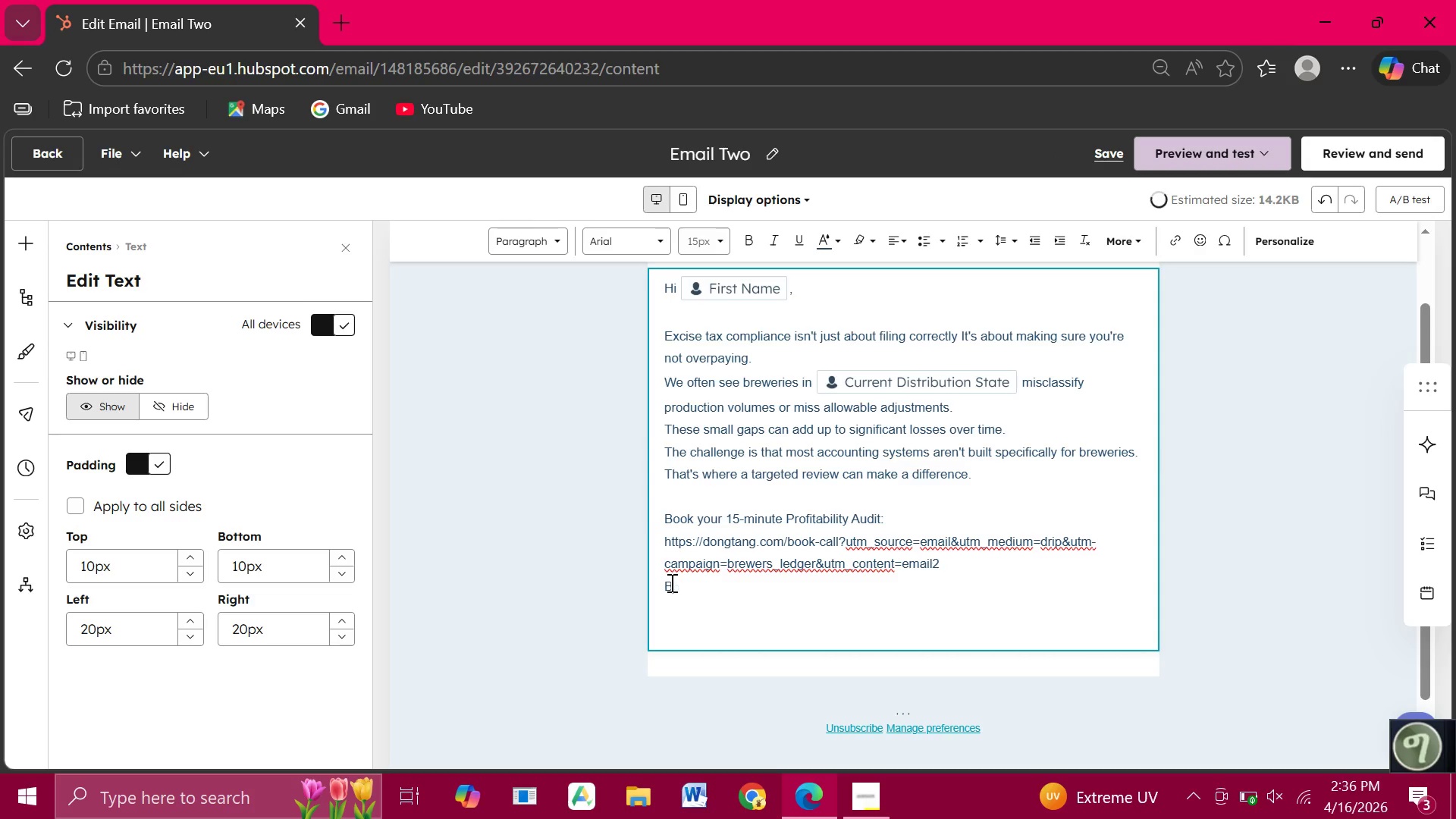 
key(Backspace)
 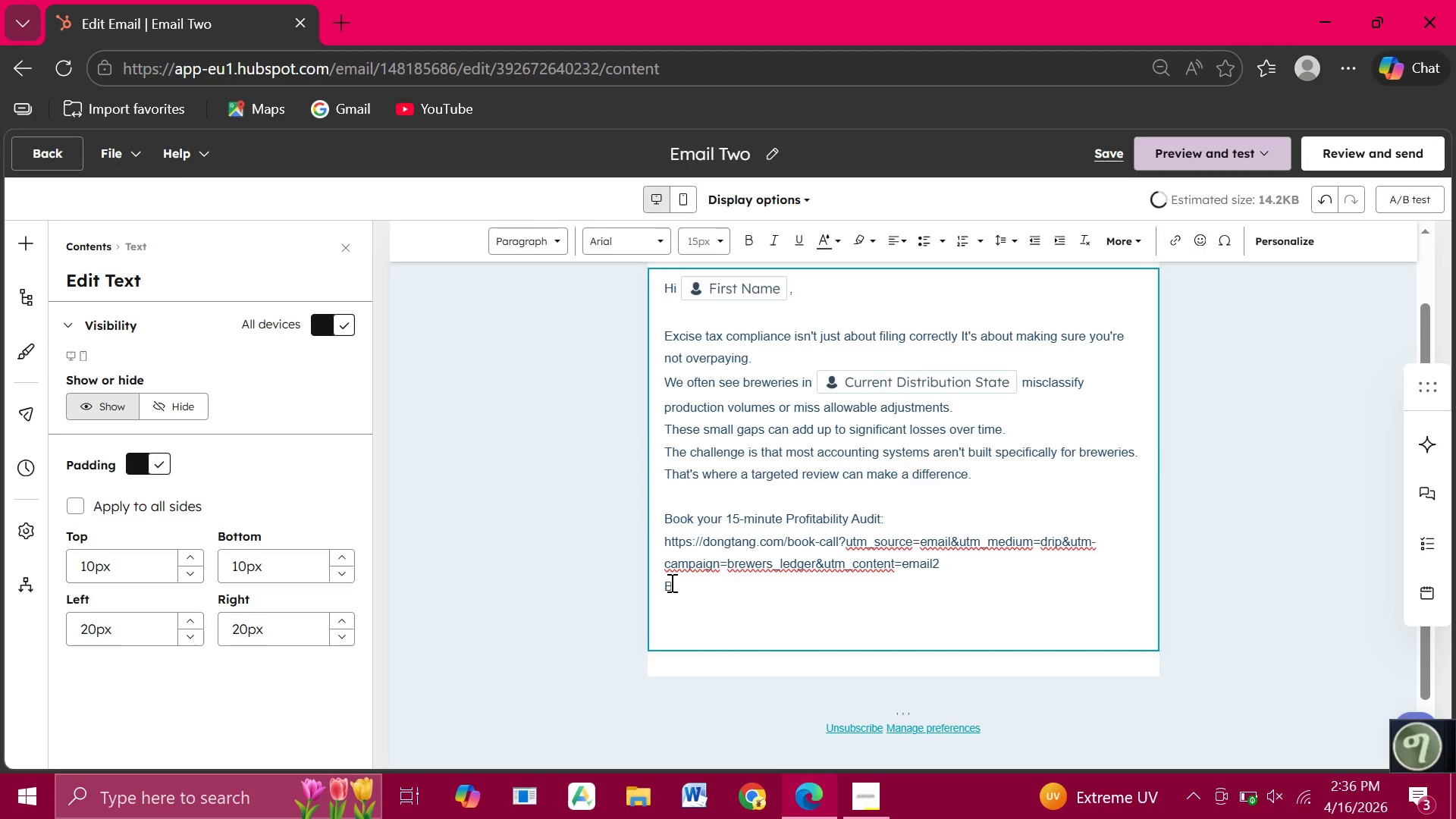 
key(Backspace)
 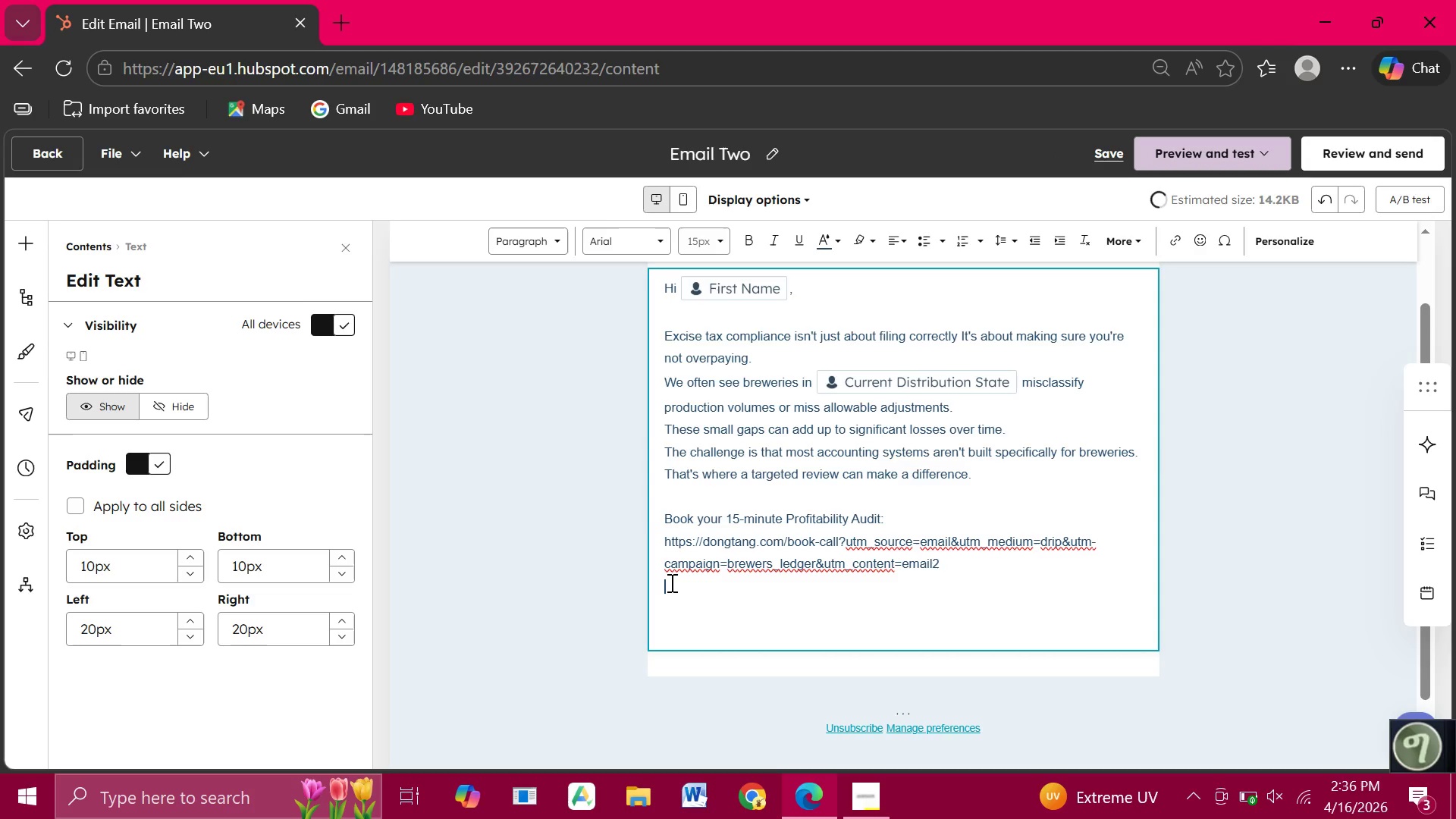 
key(Backspace)
 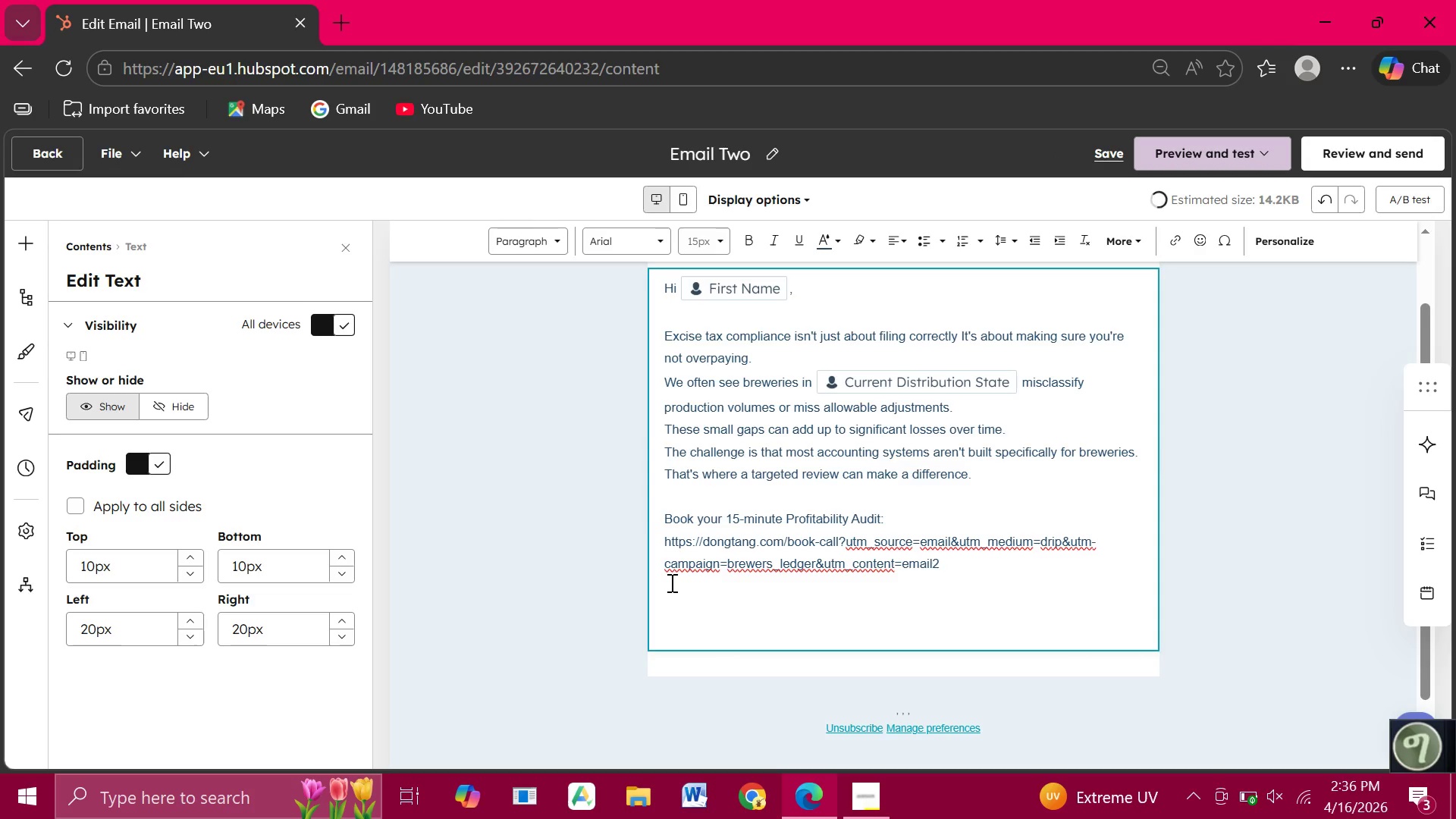 
key(Enter)
 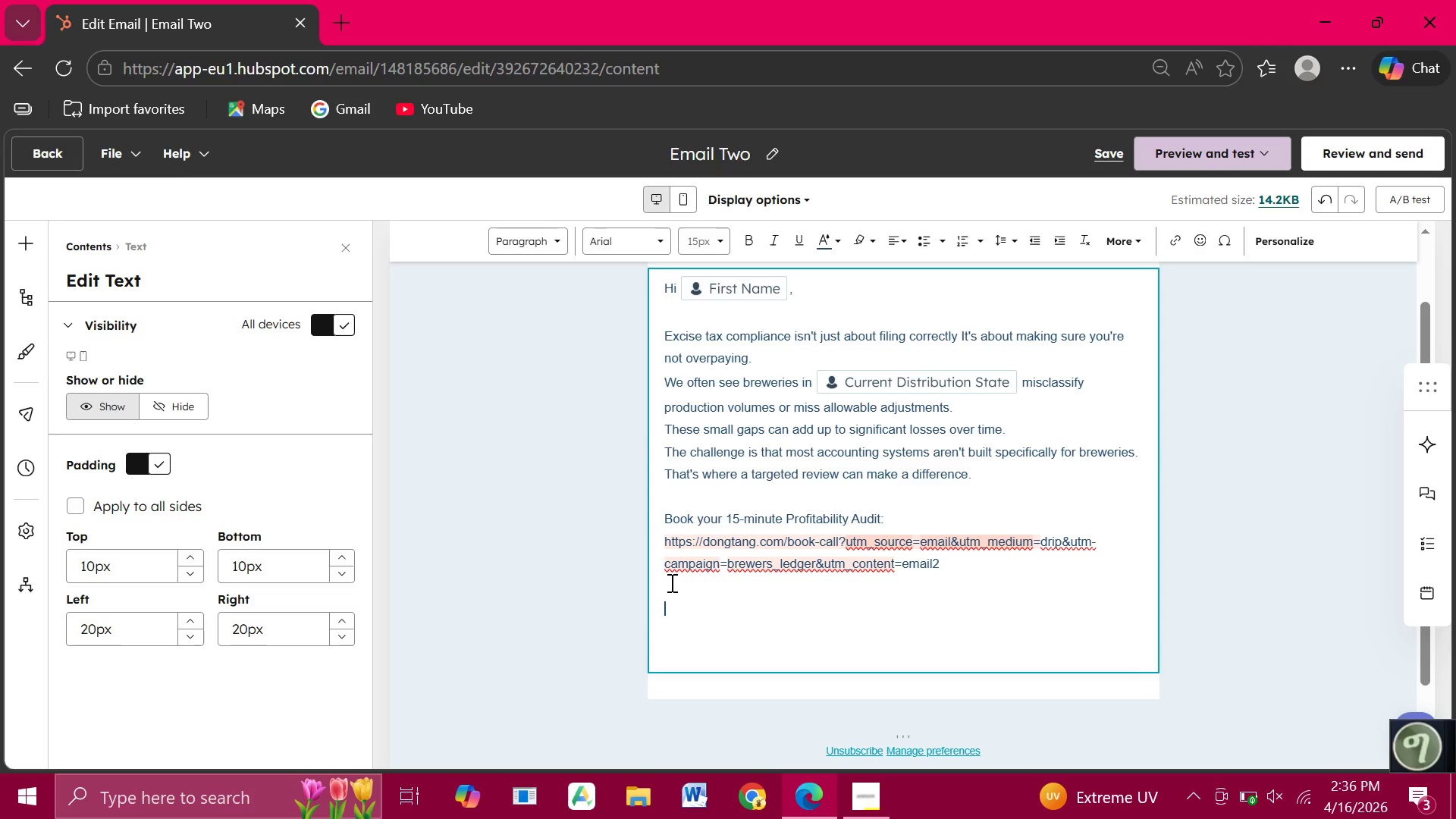 
type(Best,)
 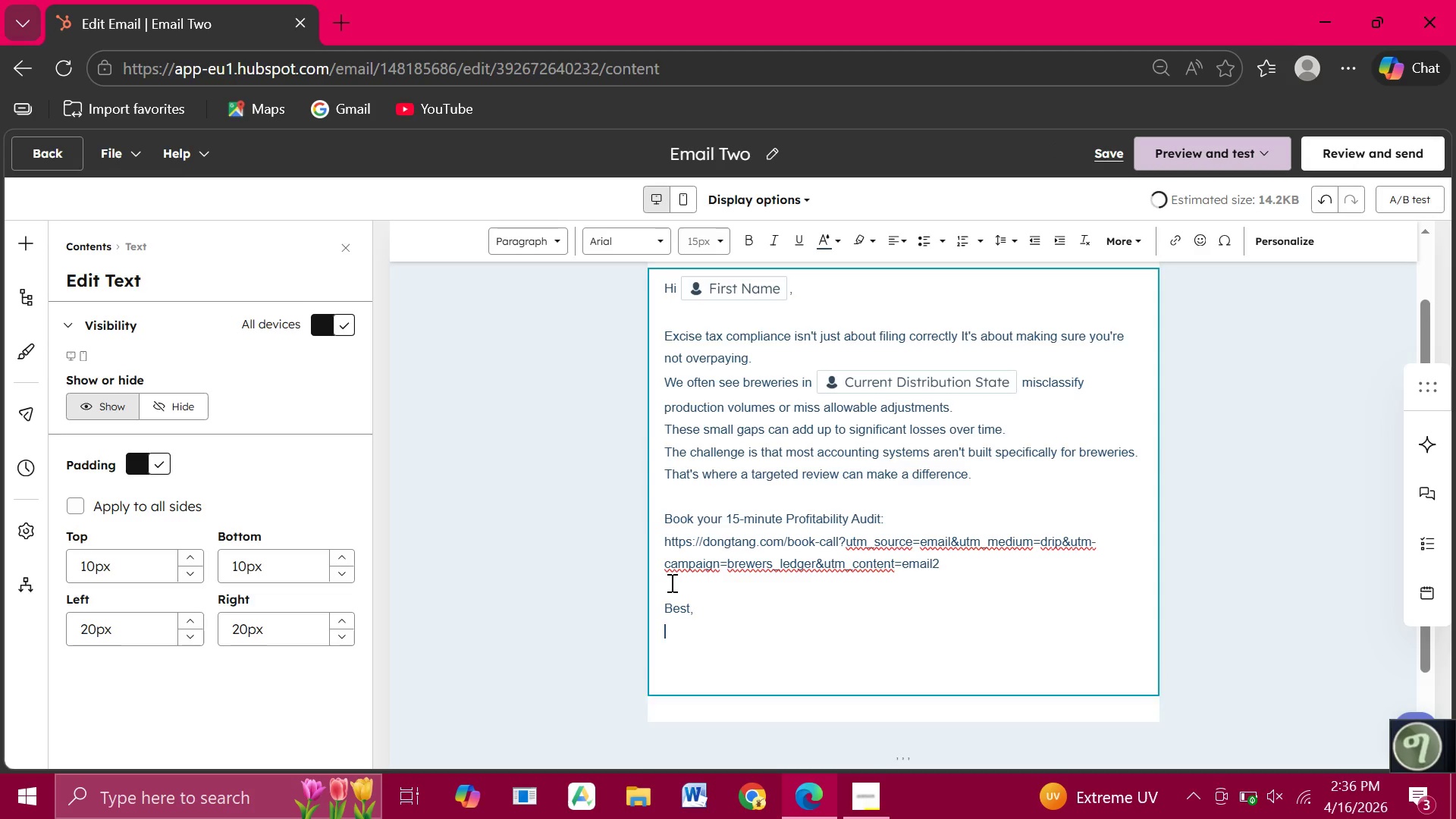 
key(Enter)
 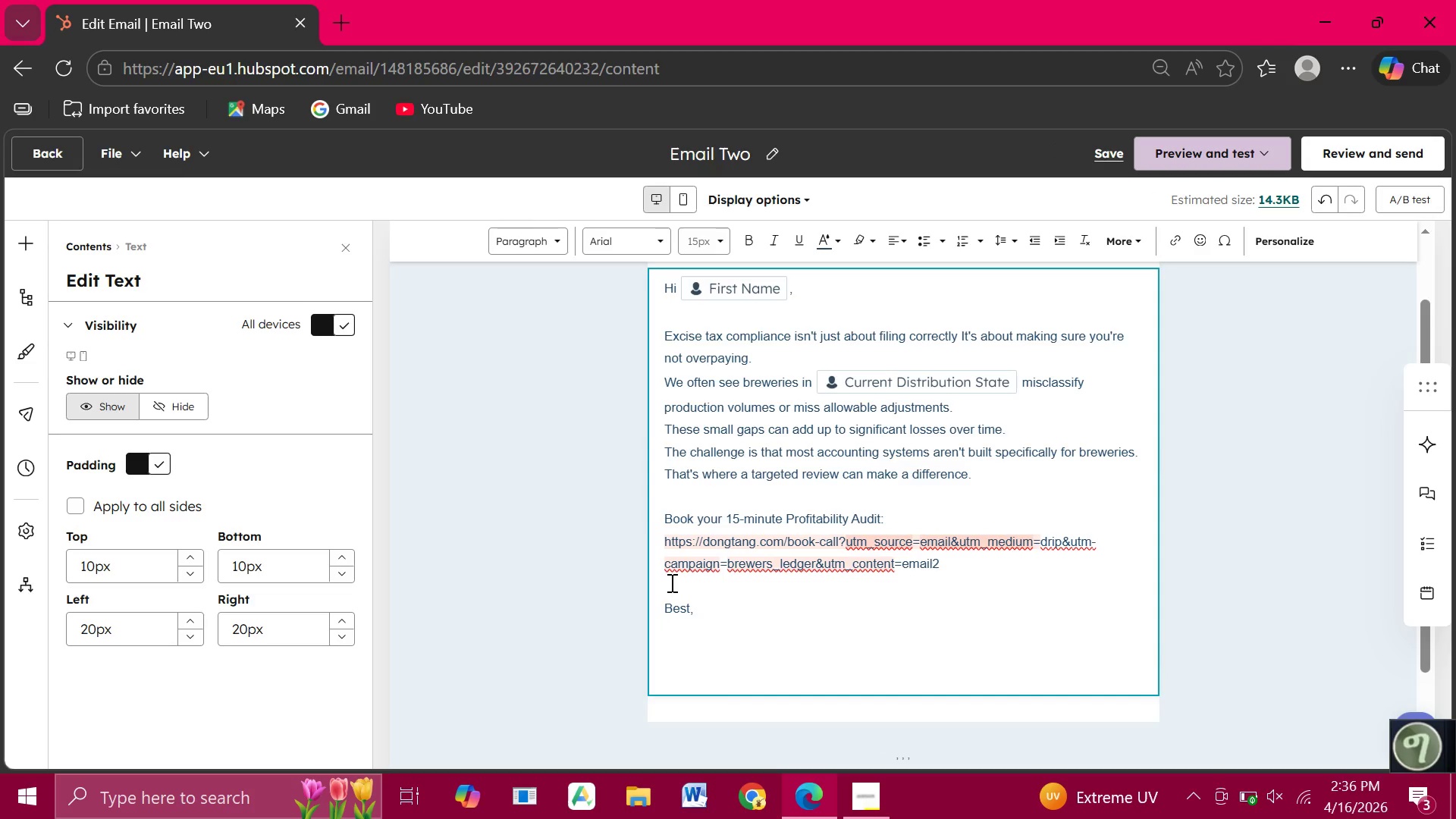 
type(Hops & Lodger Services)
 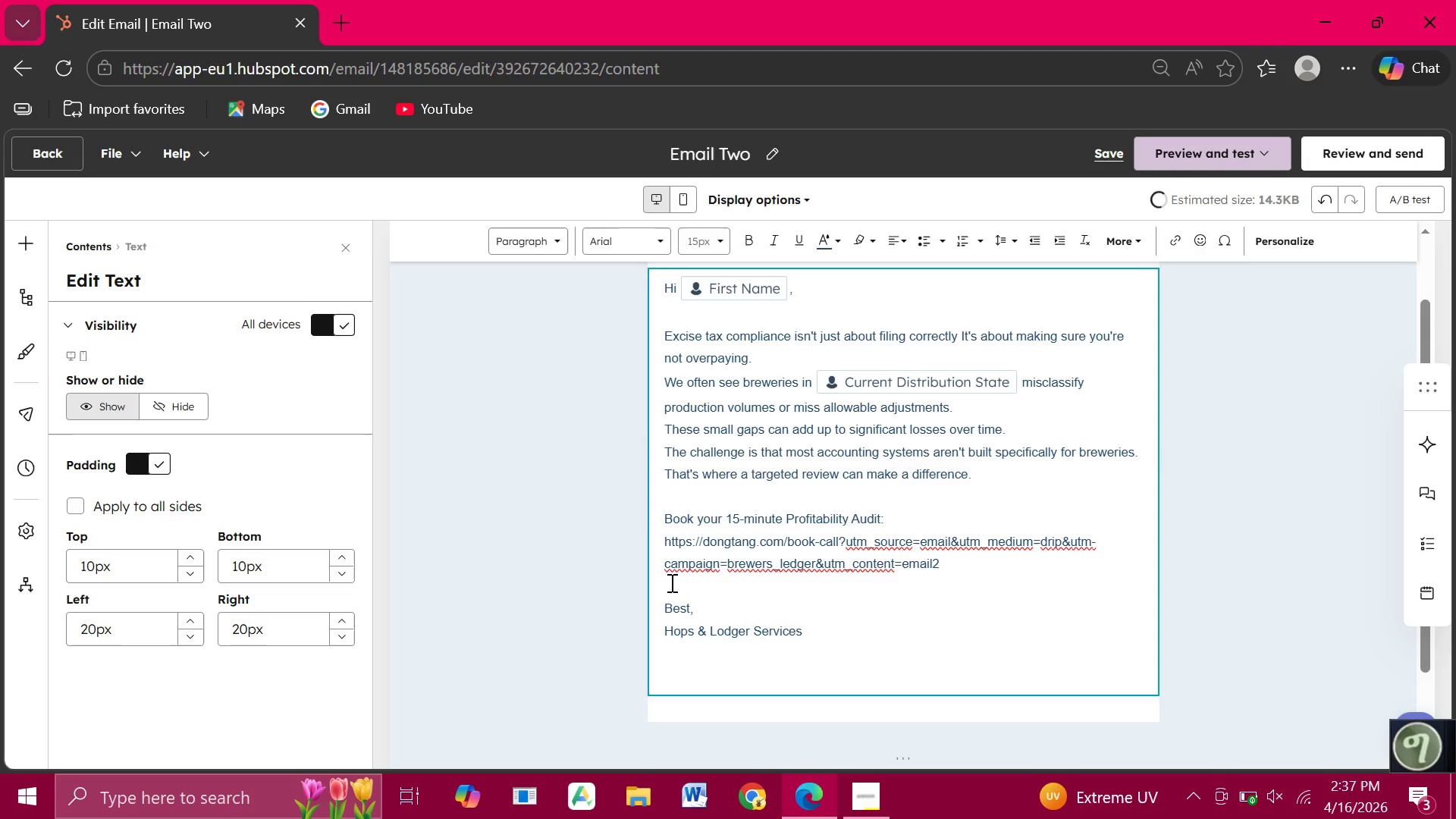 
wait(6.27)
 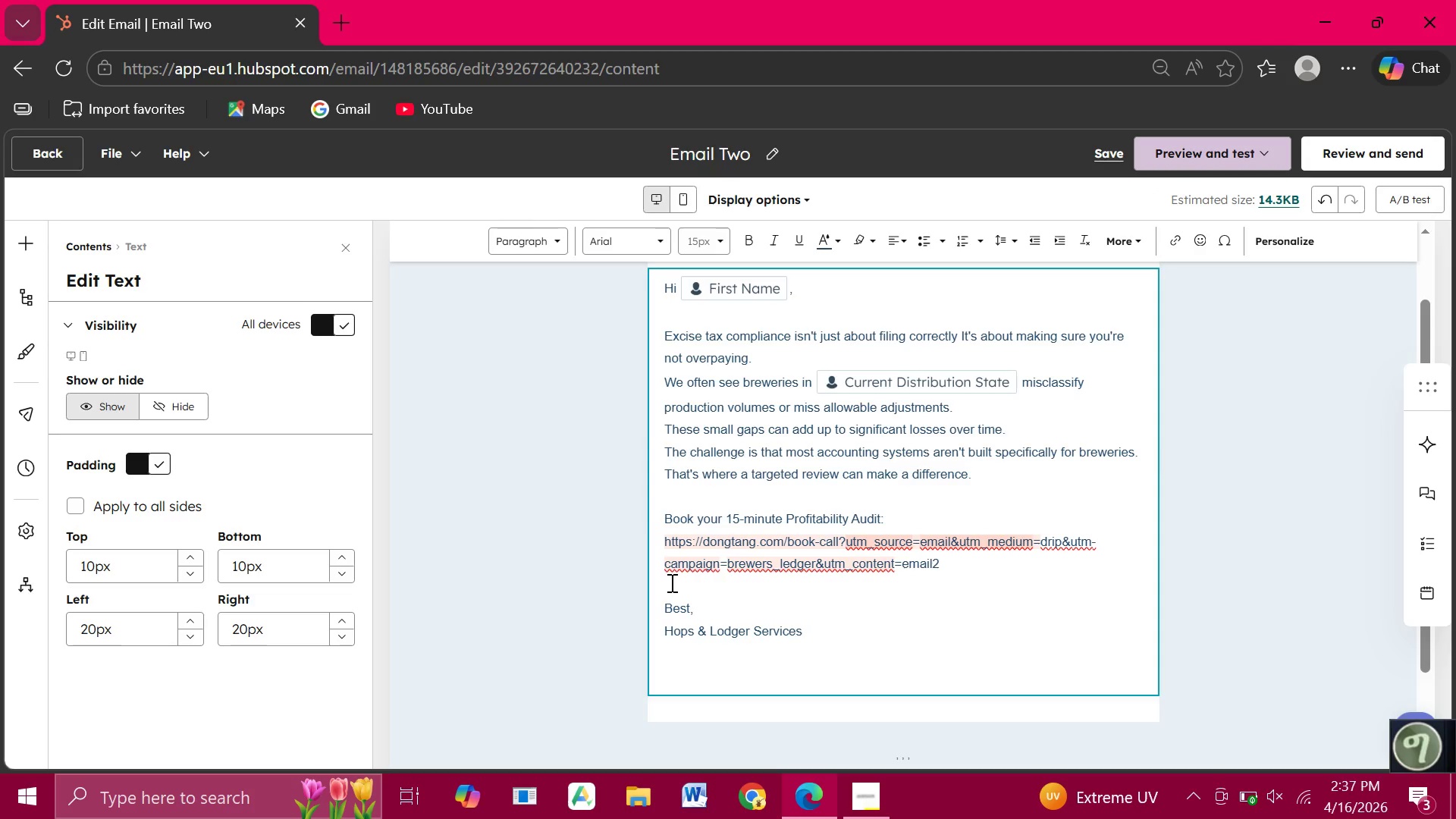 
left_click([551, 315])
 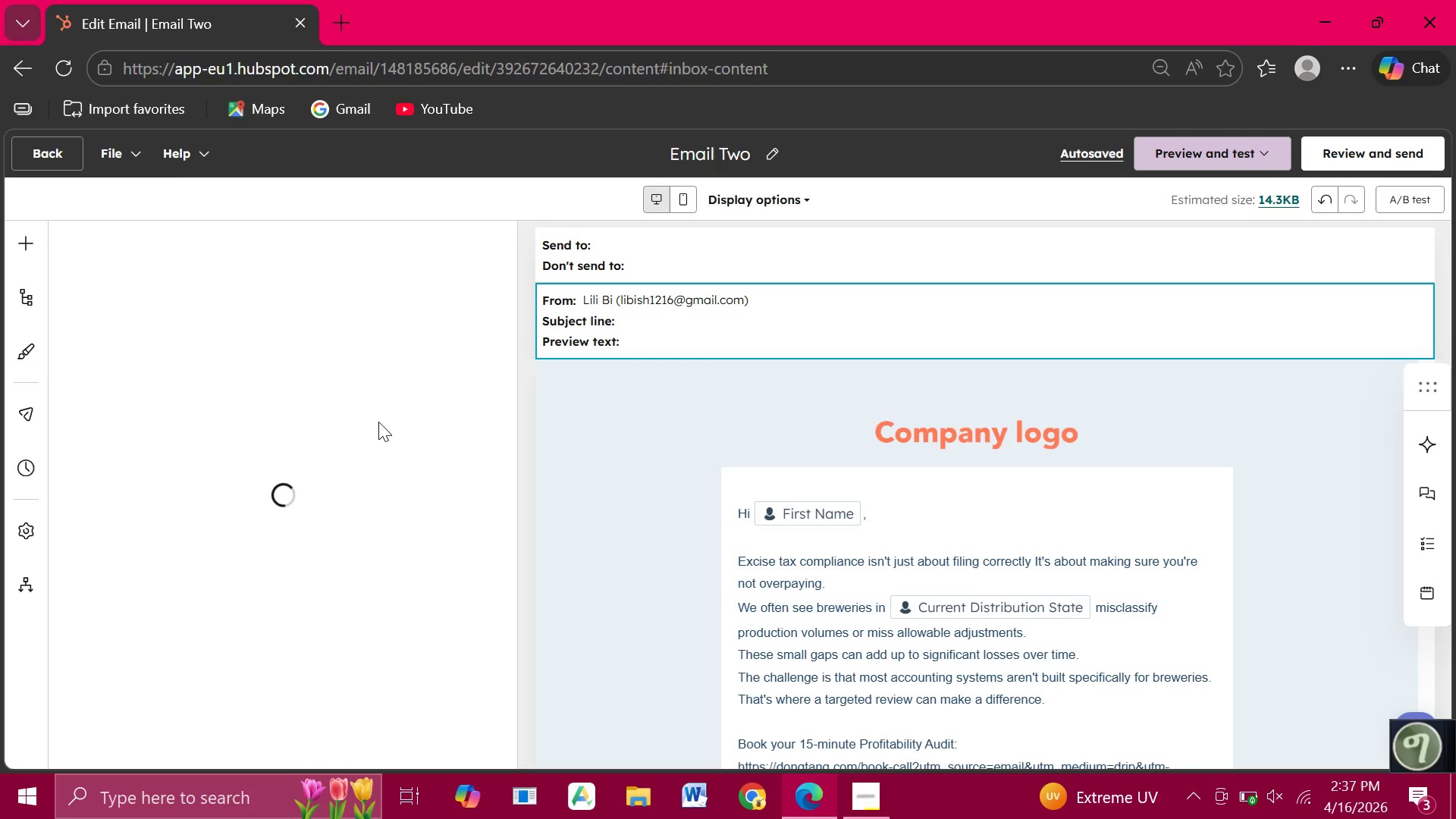 
wait(8.88)
 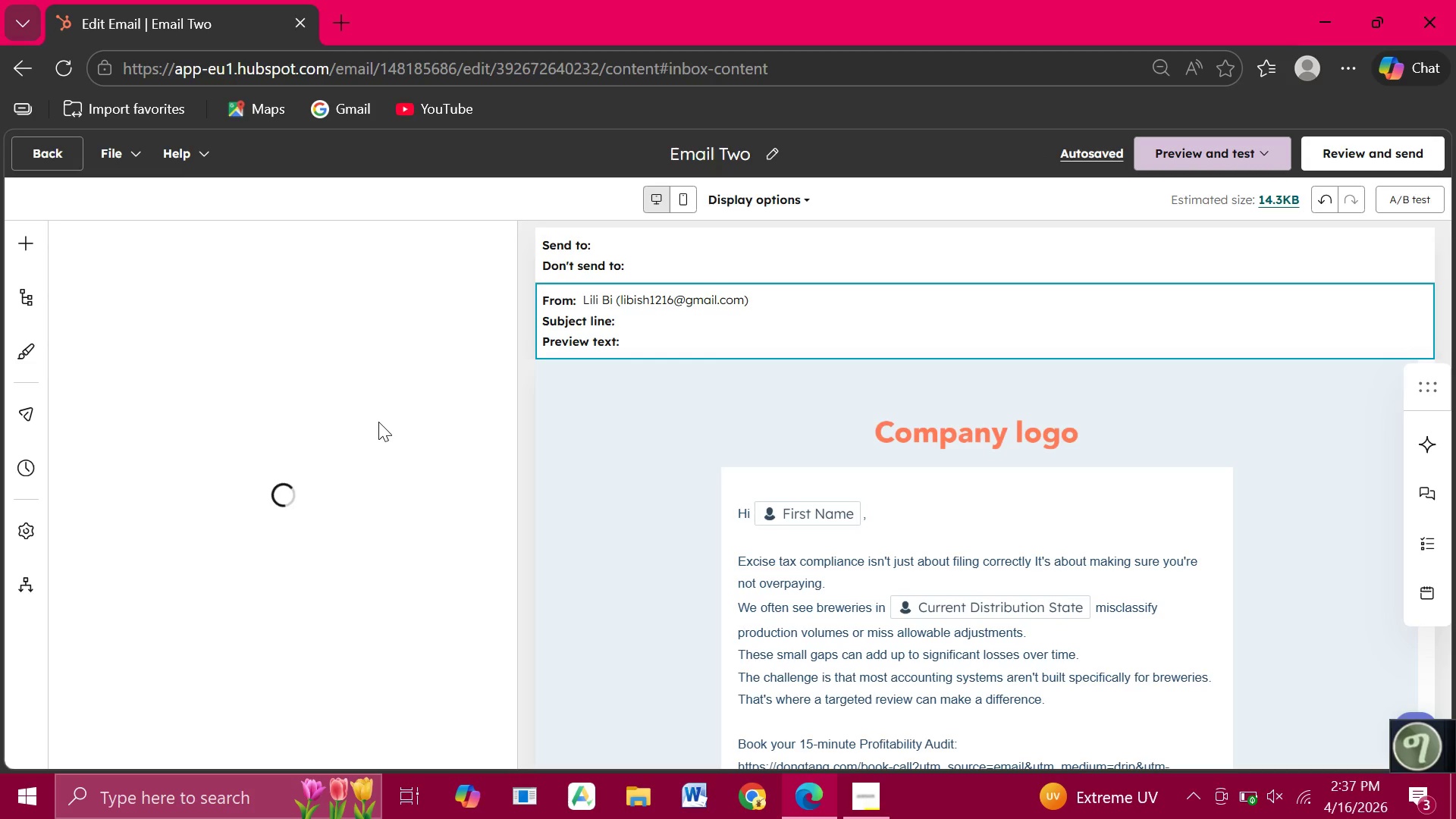 
left_click([92, 363])
 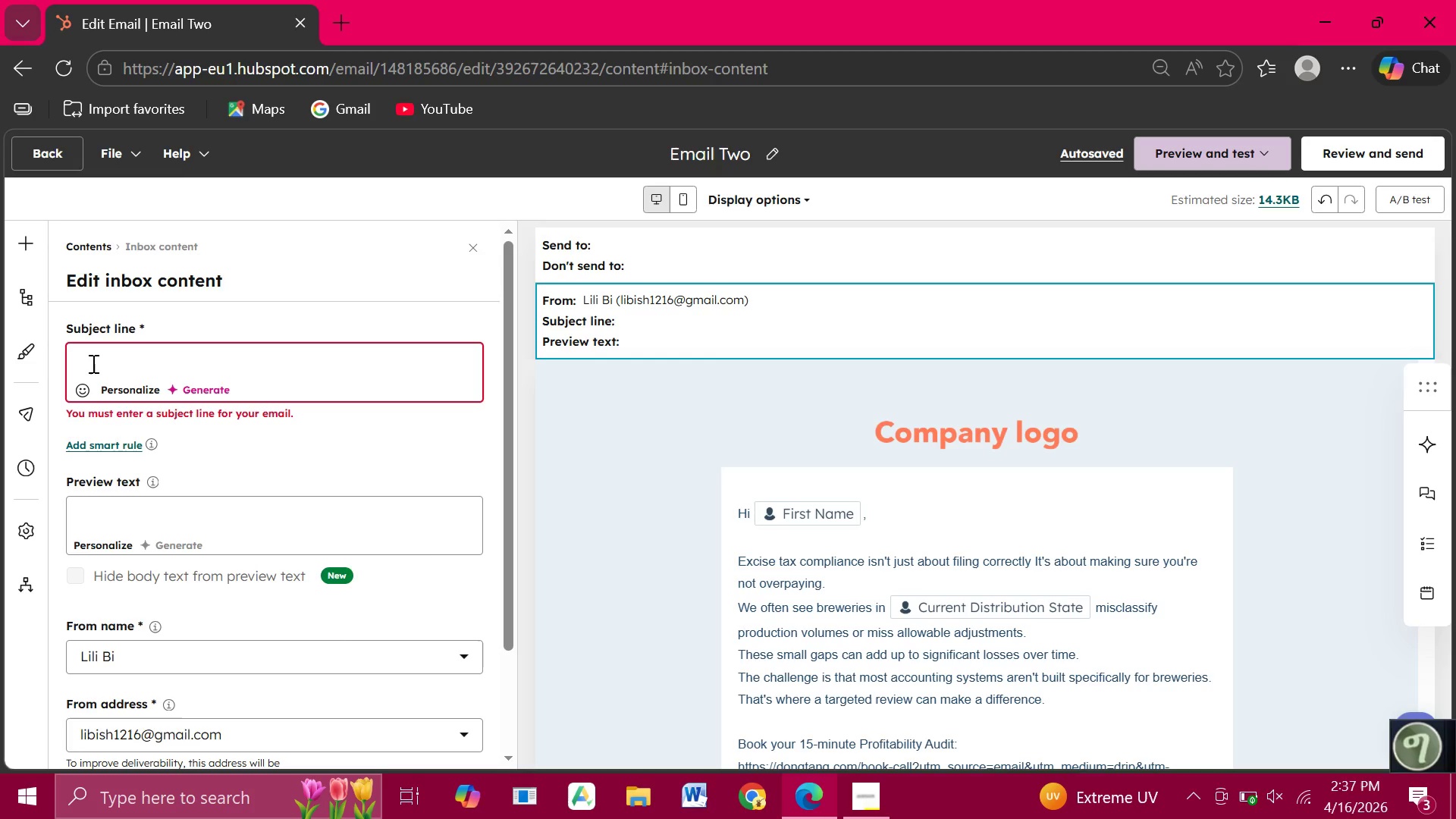 
type(Are you overpaying excise tax at )
 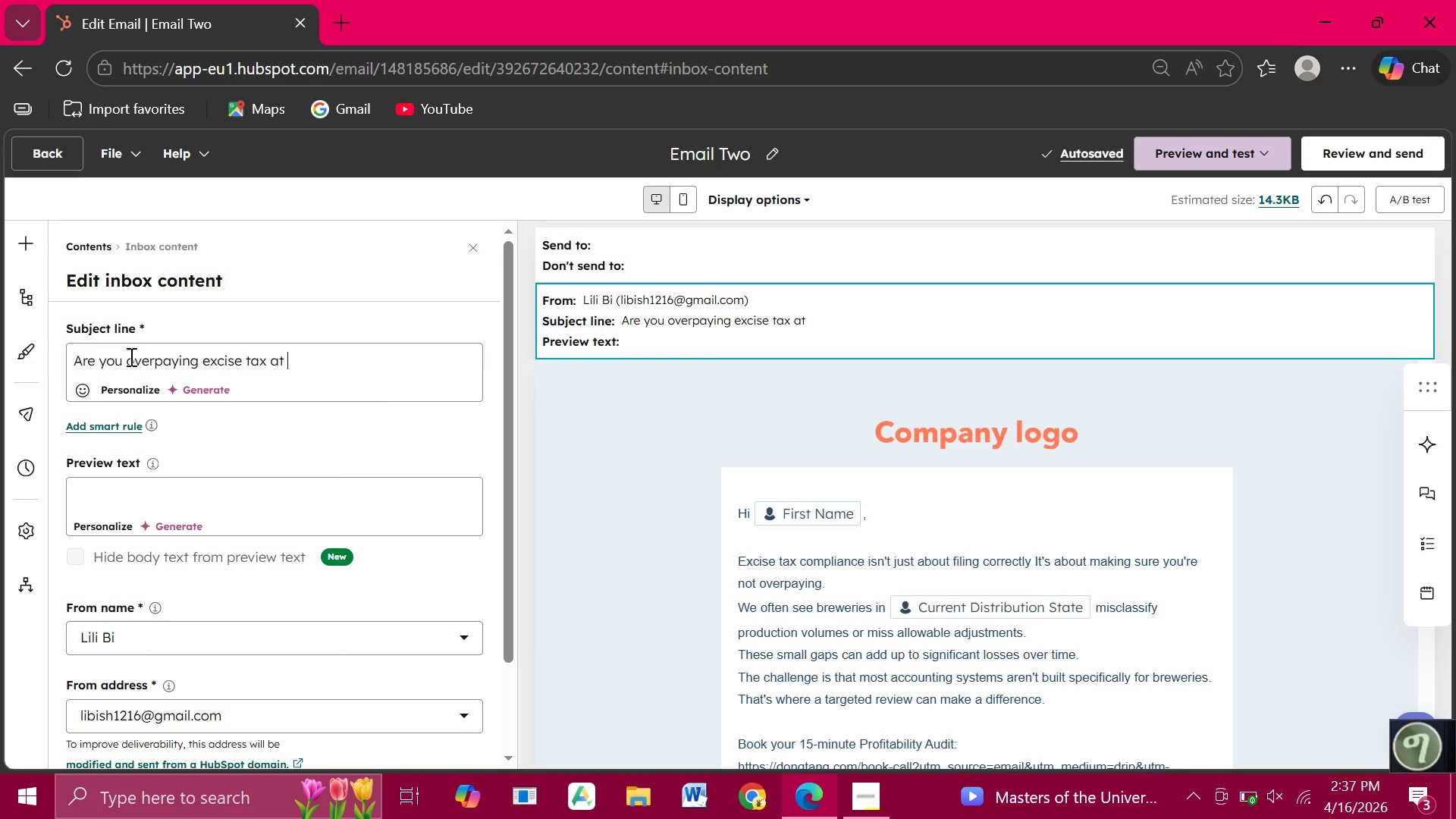 
wait(5.45)
 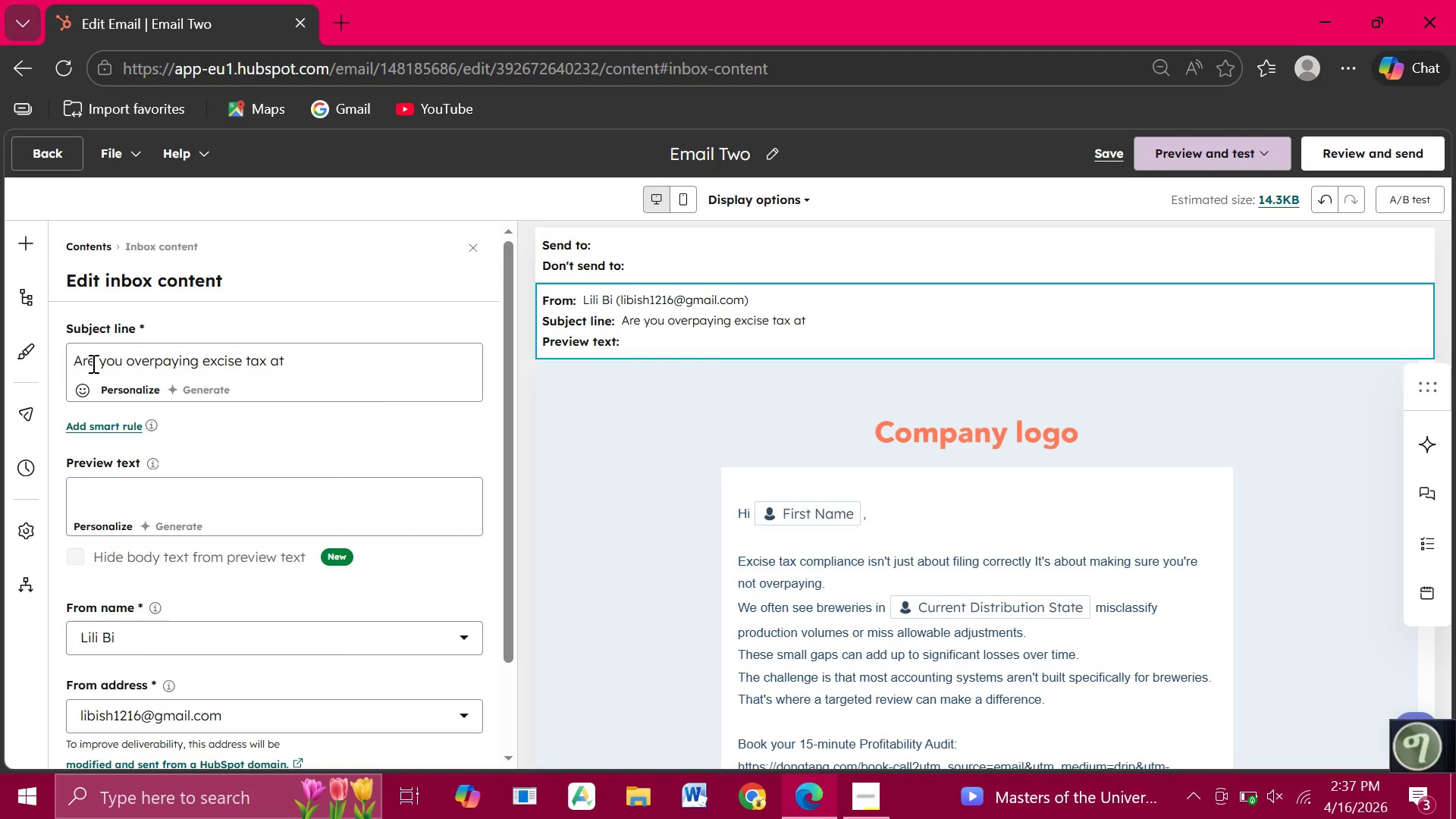 
left_click([127, 390])
 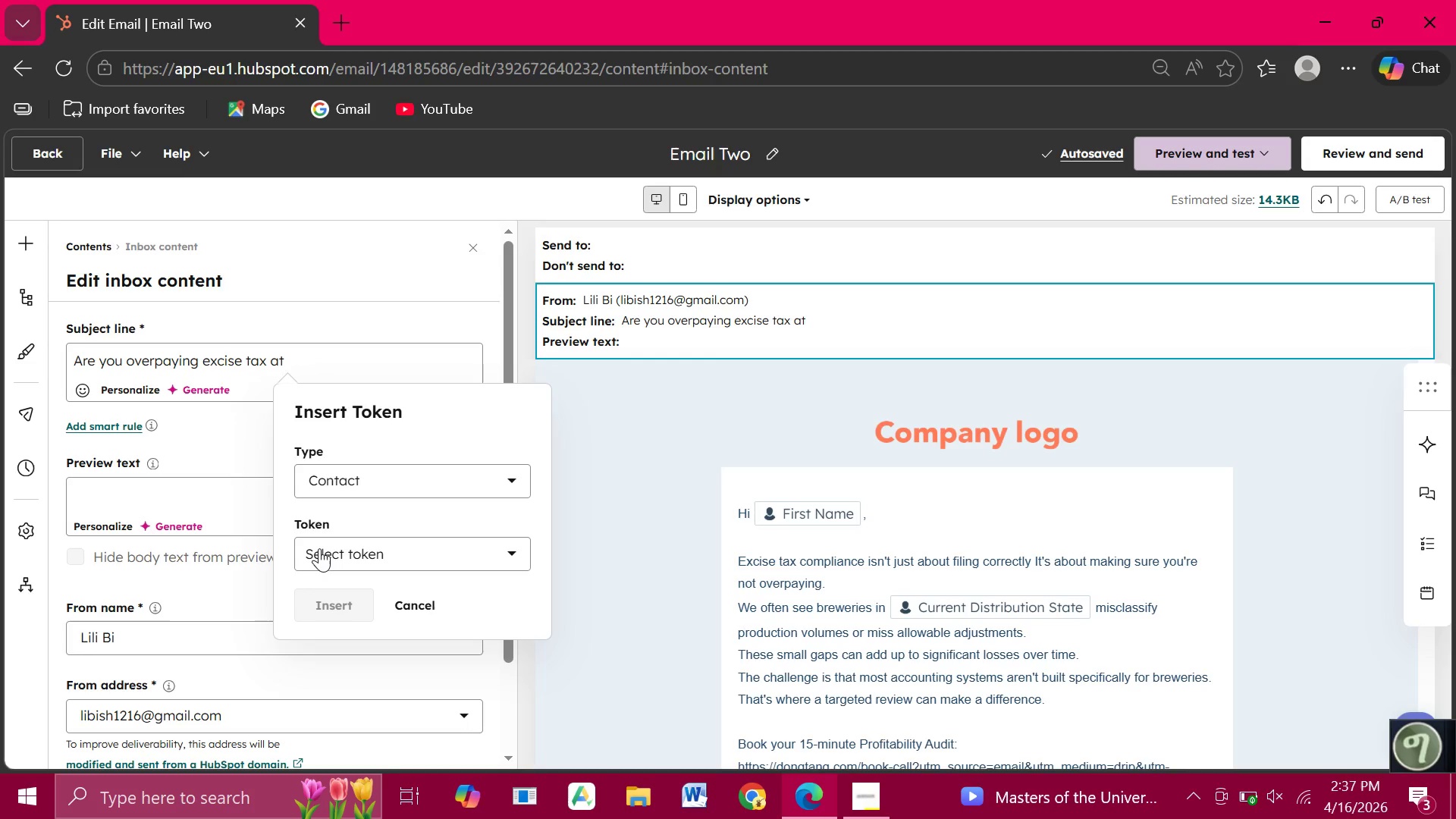 
left_click([319, 548])
 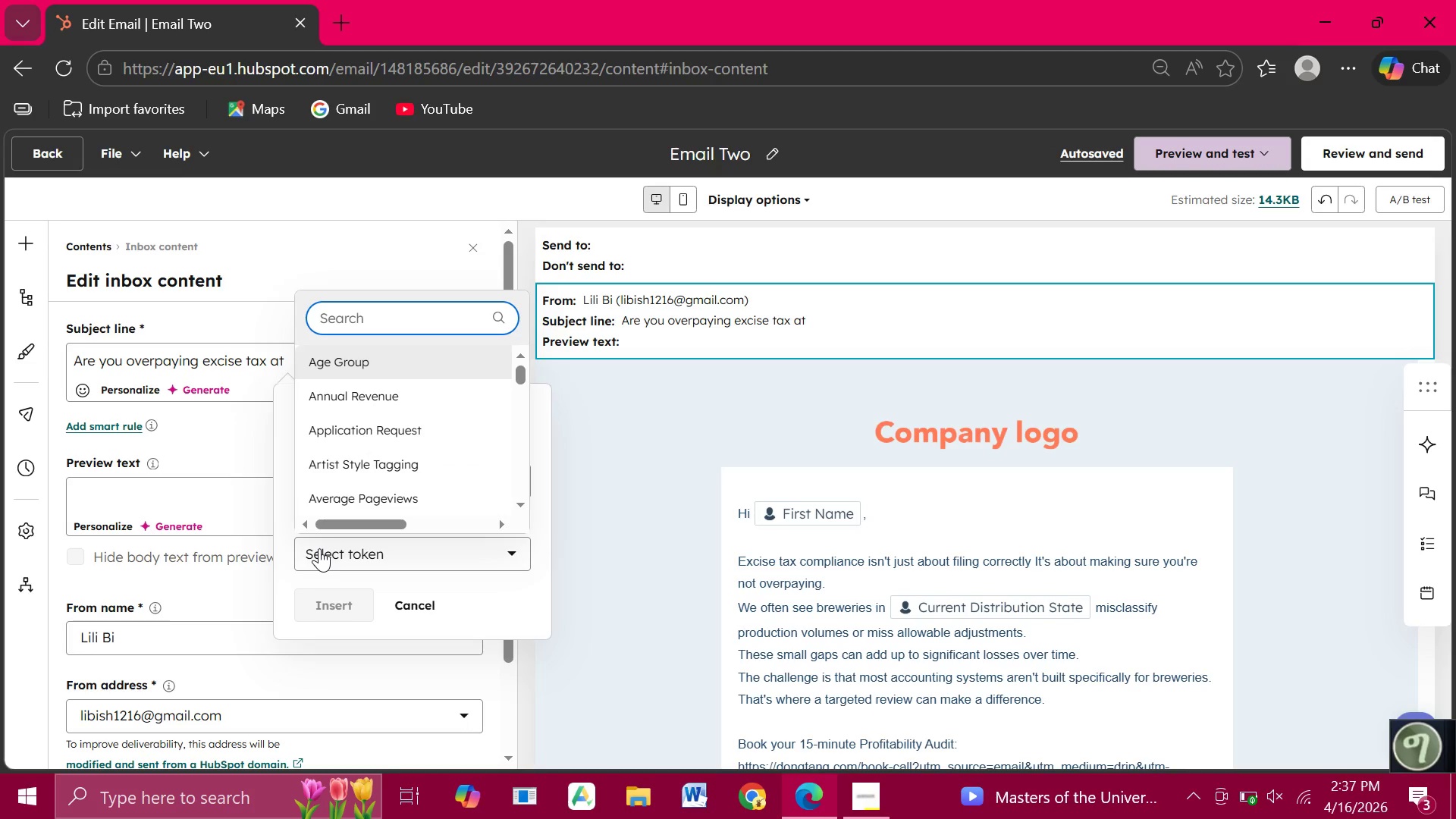 
type(brew)
 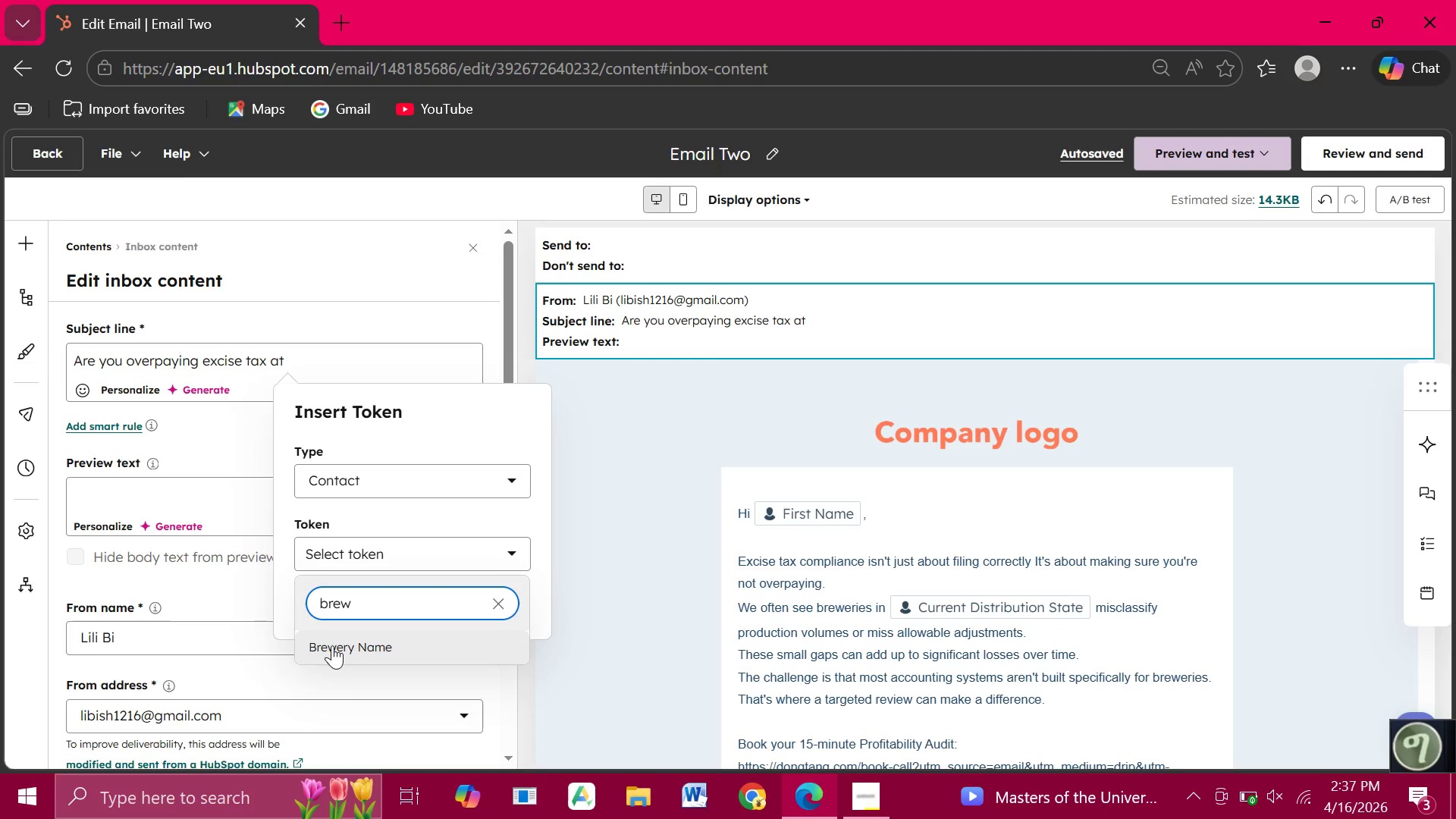 
left_click([332, 645])
 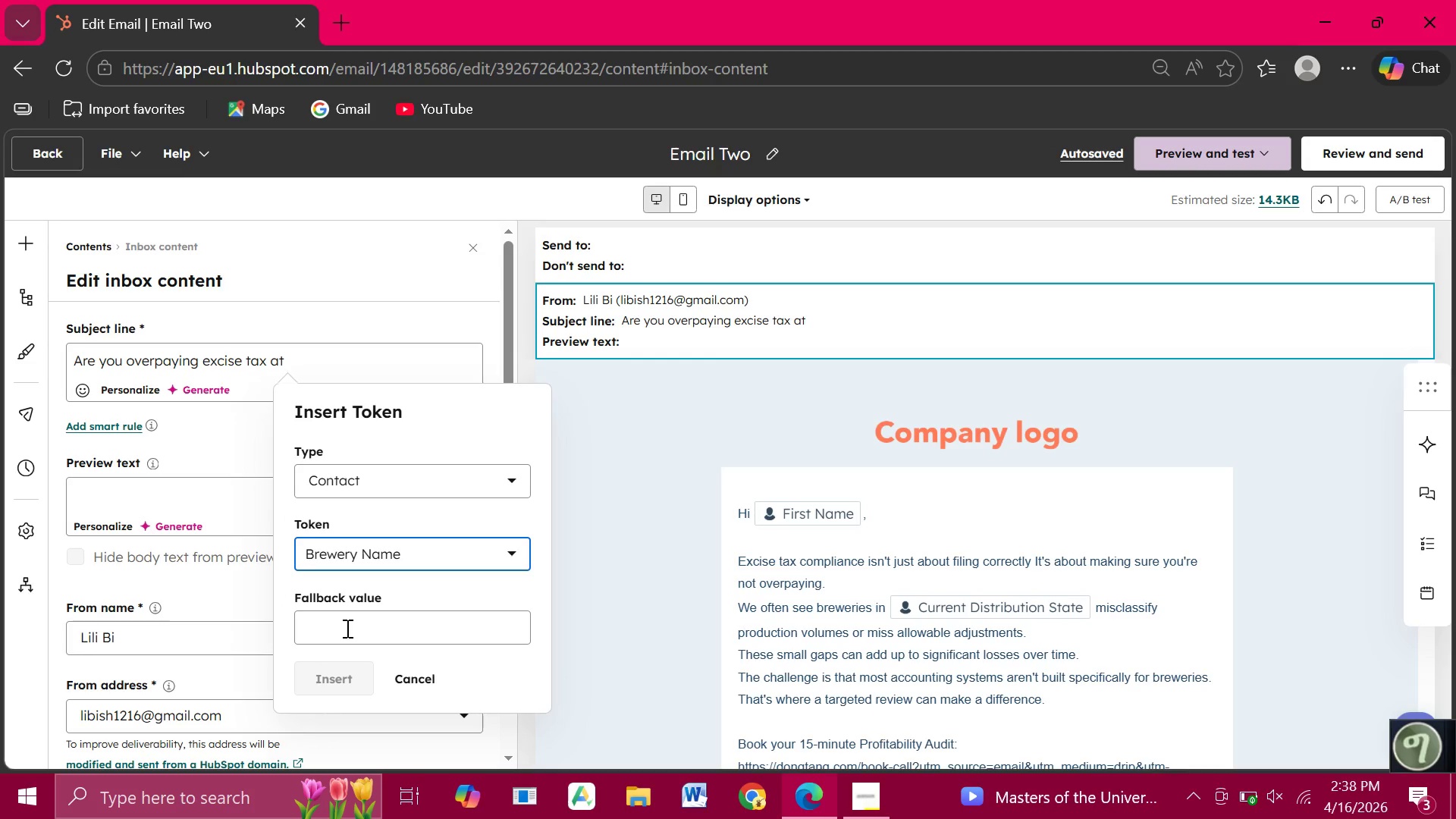 
left_click([350, 626])
 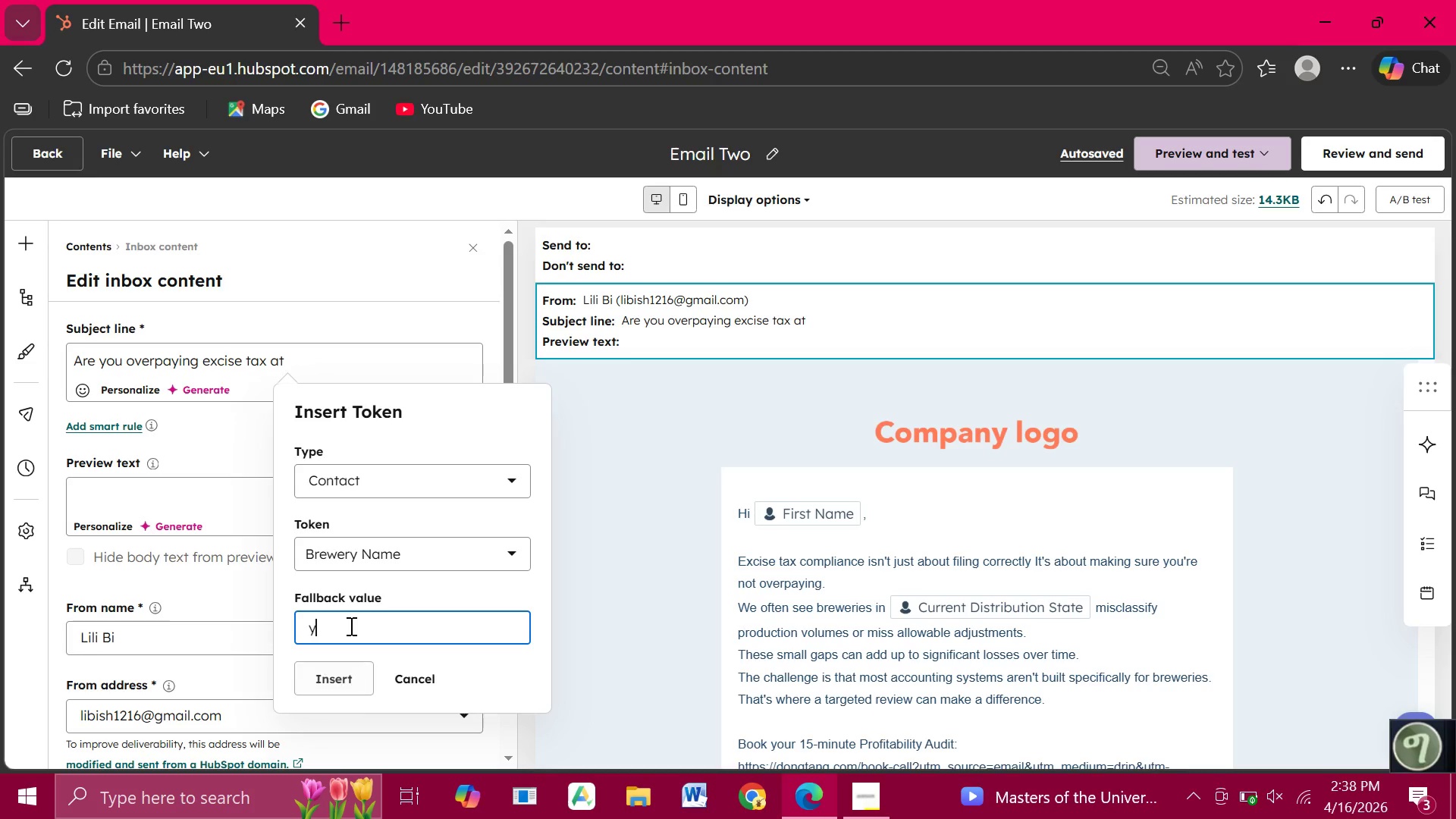 
type(your brewery)
 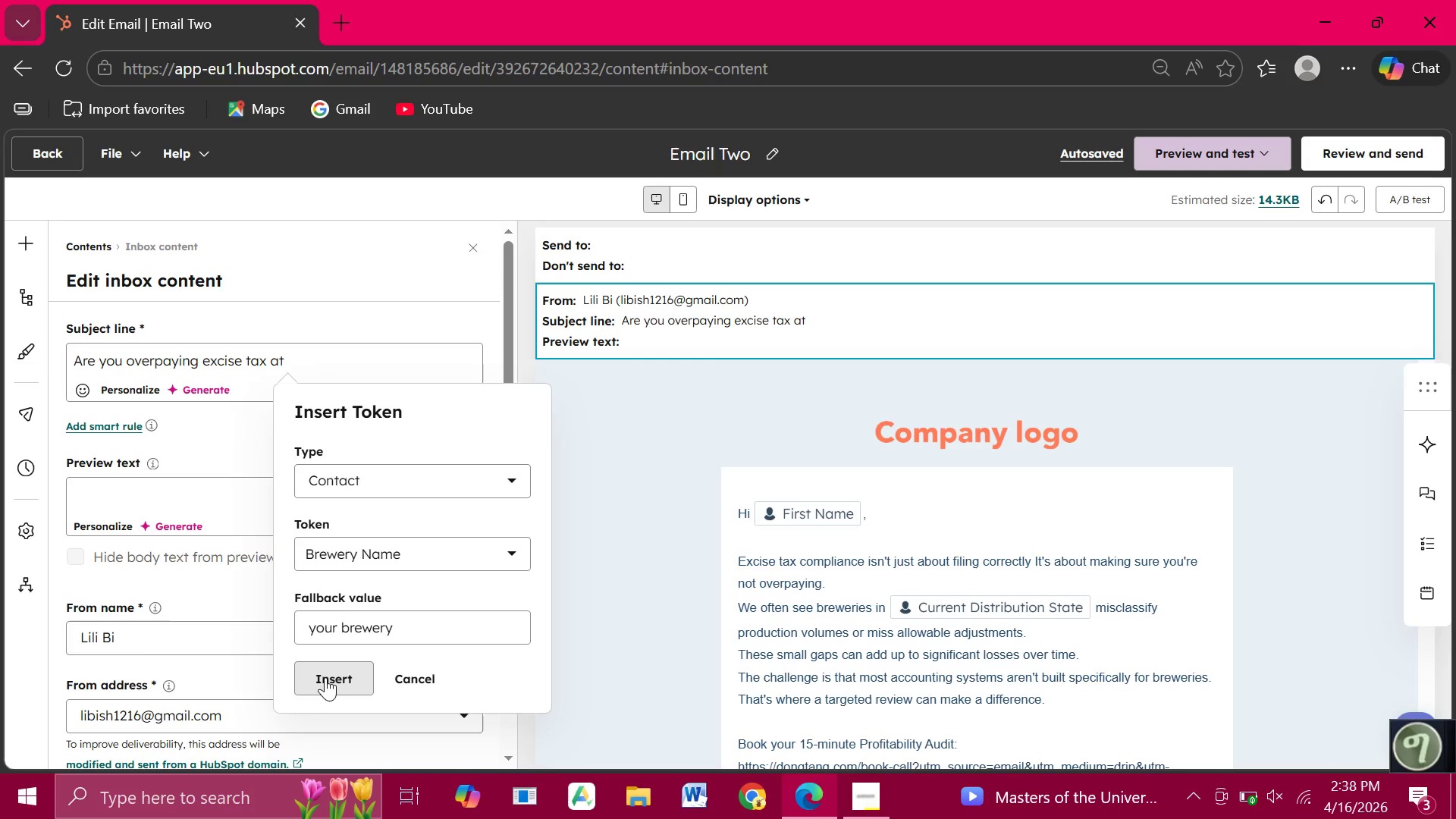 
left_click([325, 677])
 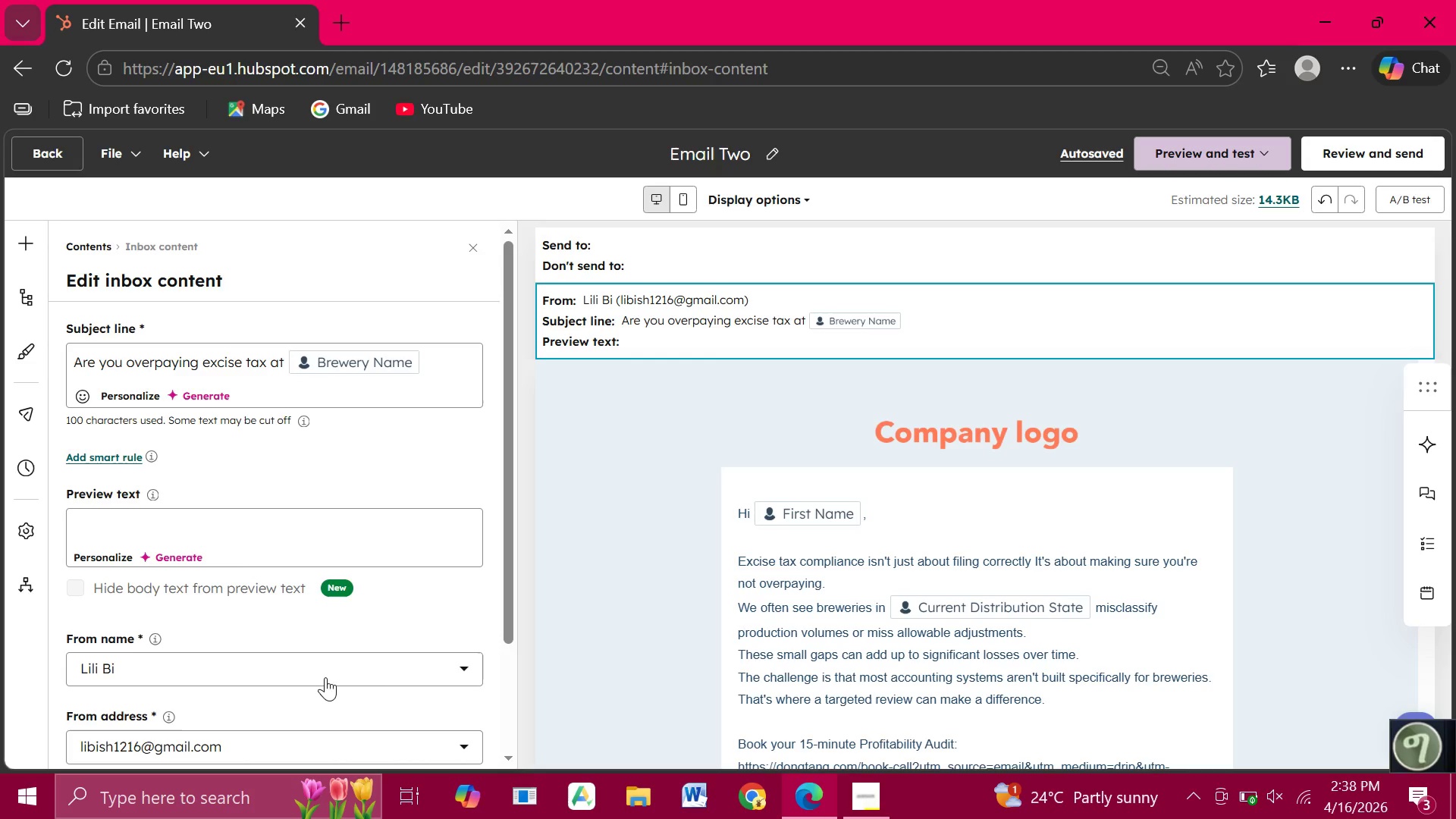 
wait(31.3)
 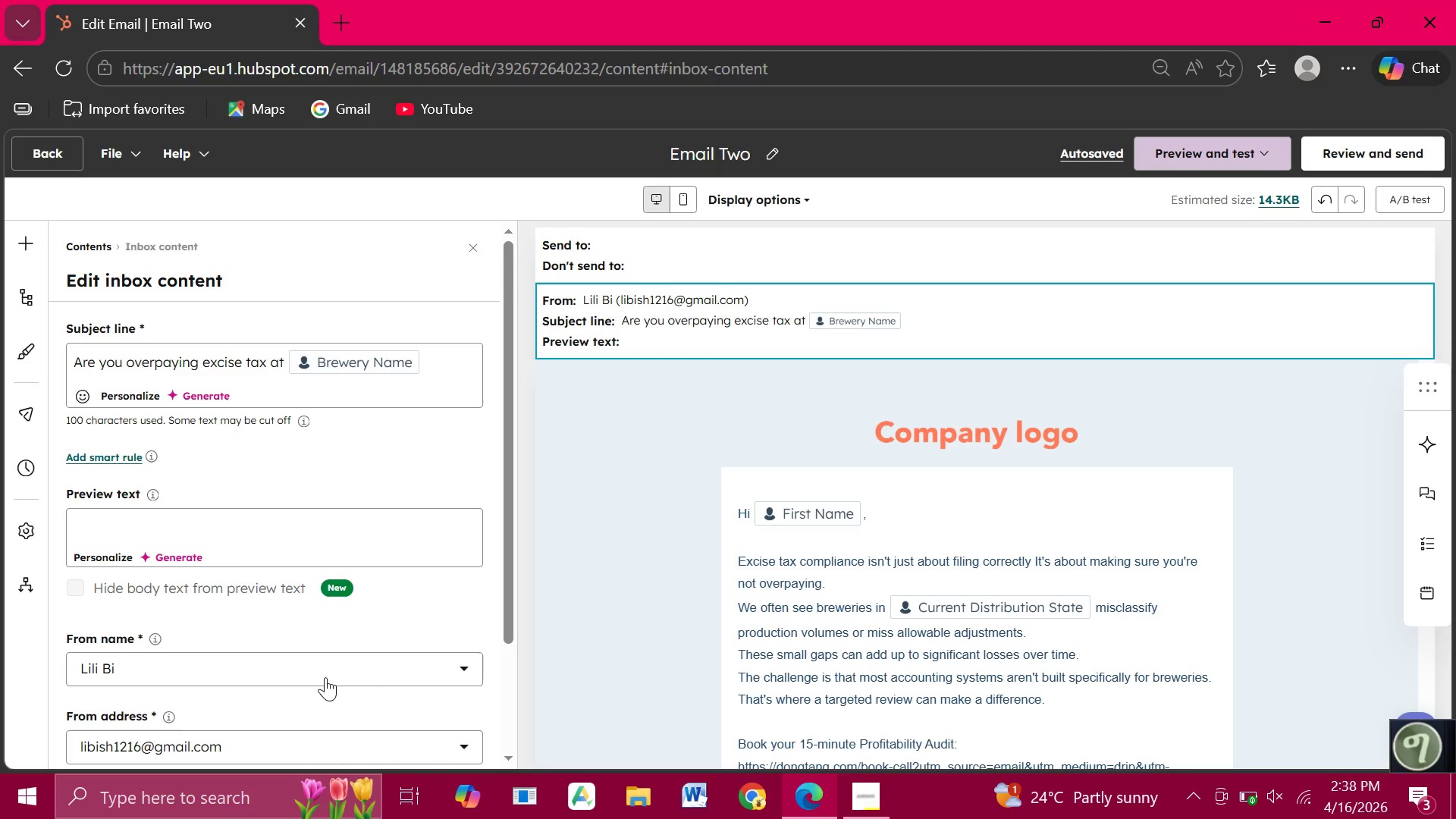 
left_click([95, 529])
 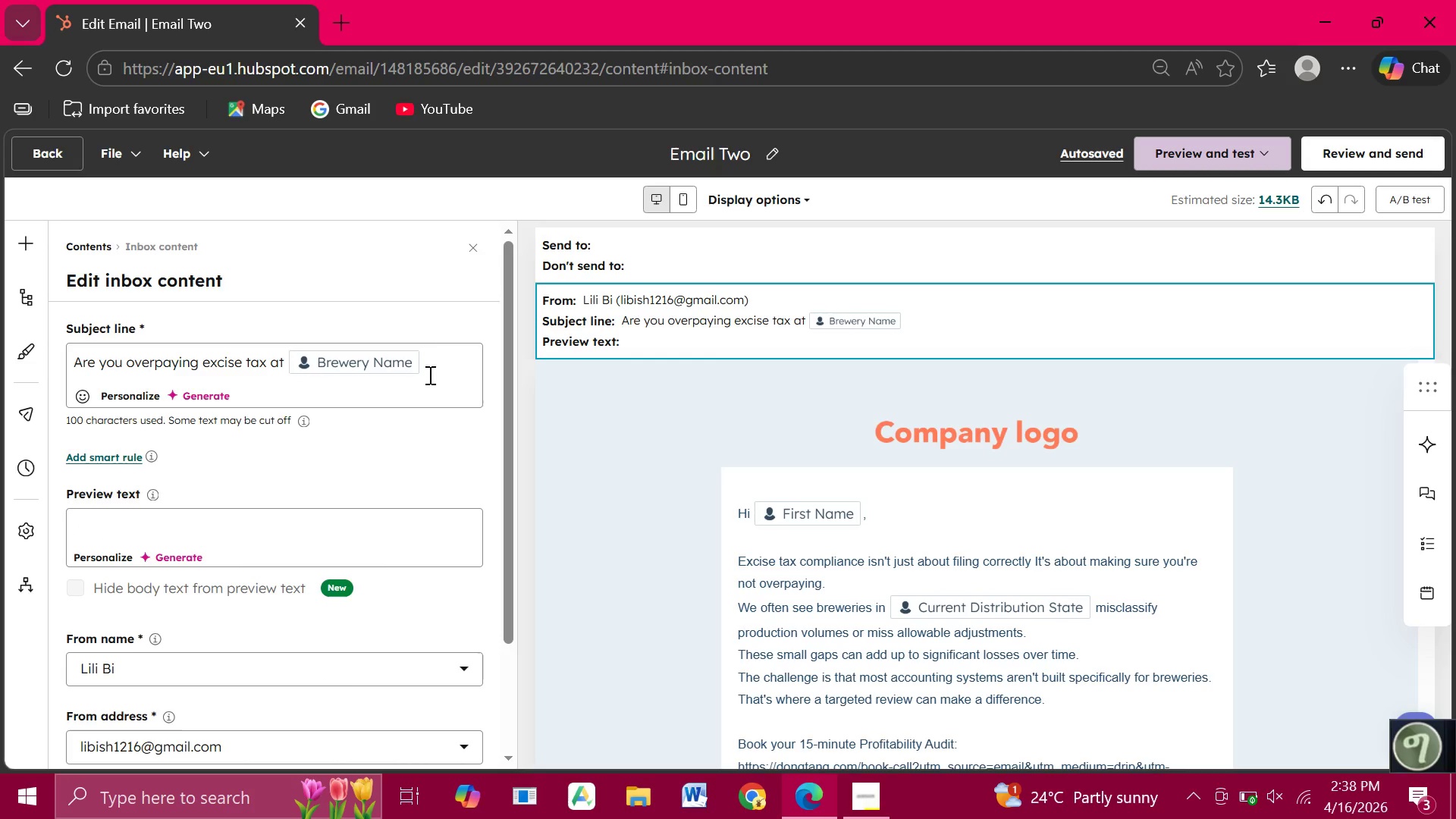 
left_click([431, 359])
 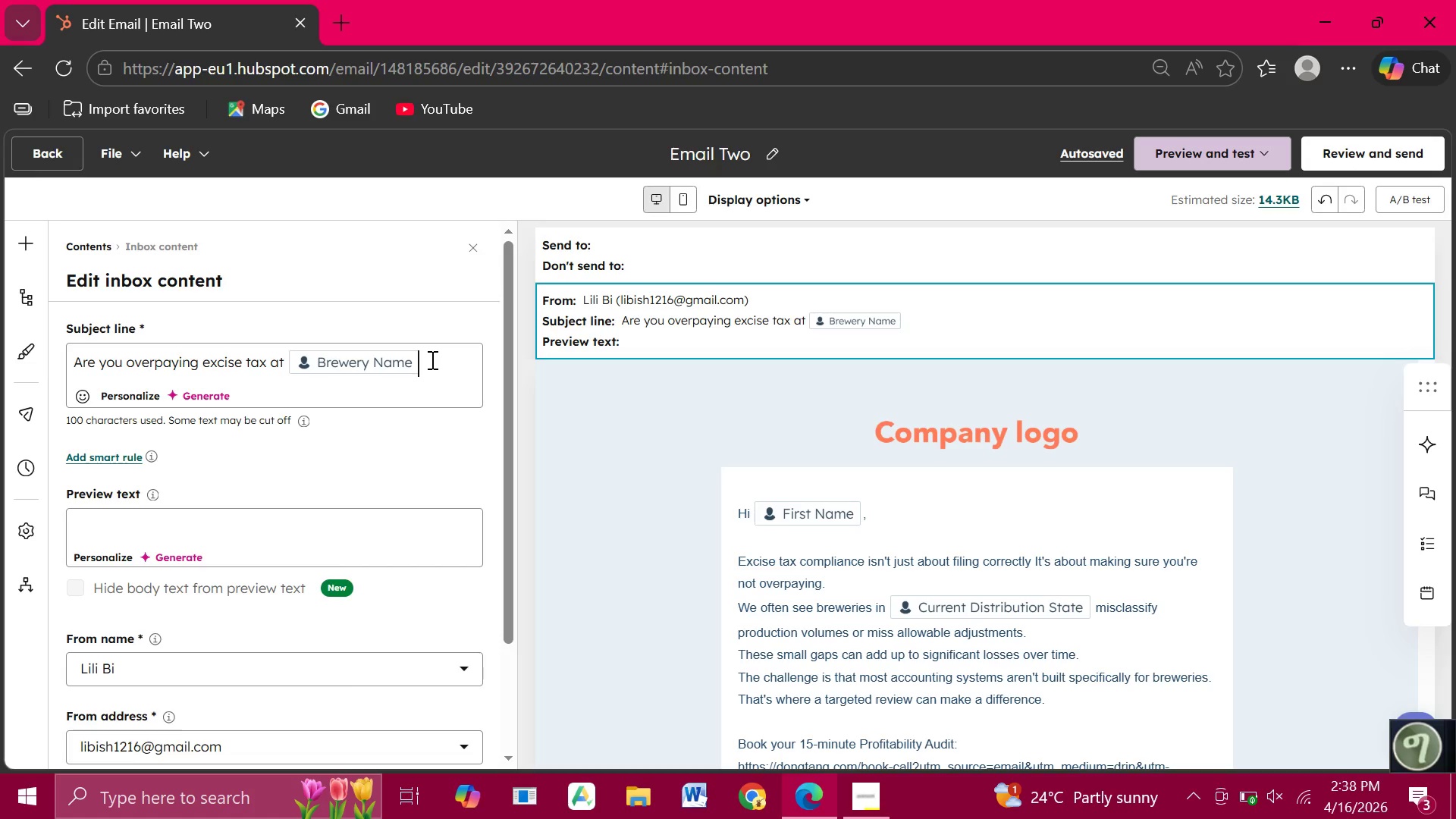 
key(Shift+Slash)
 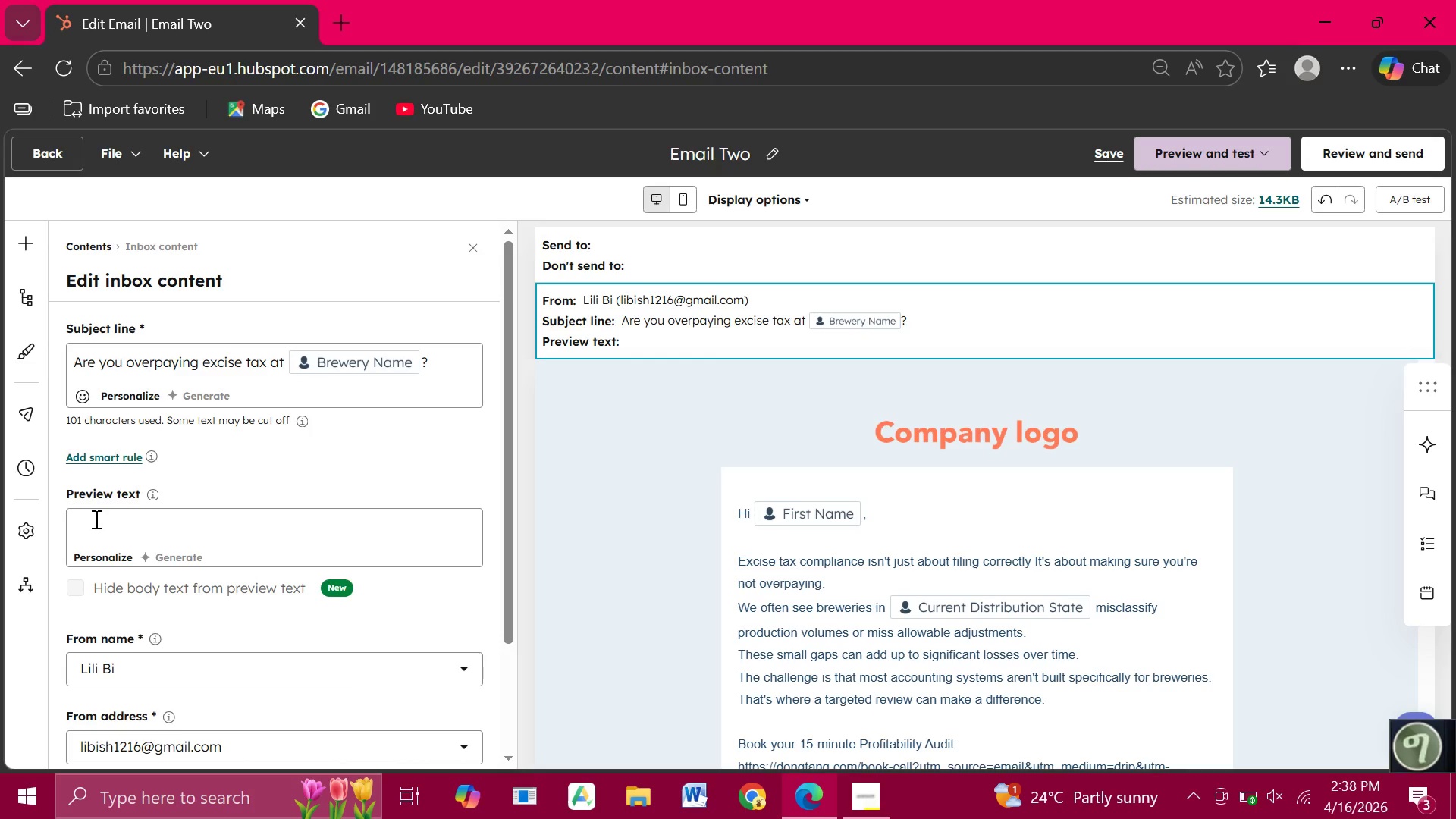 
left_click([95, 519])
 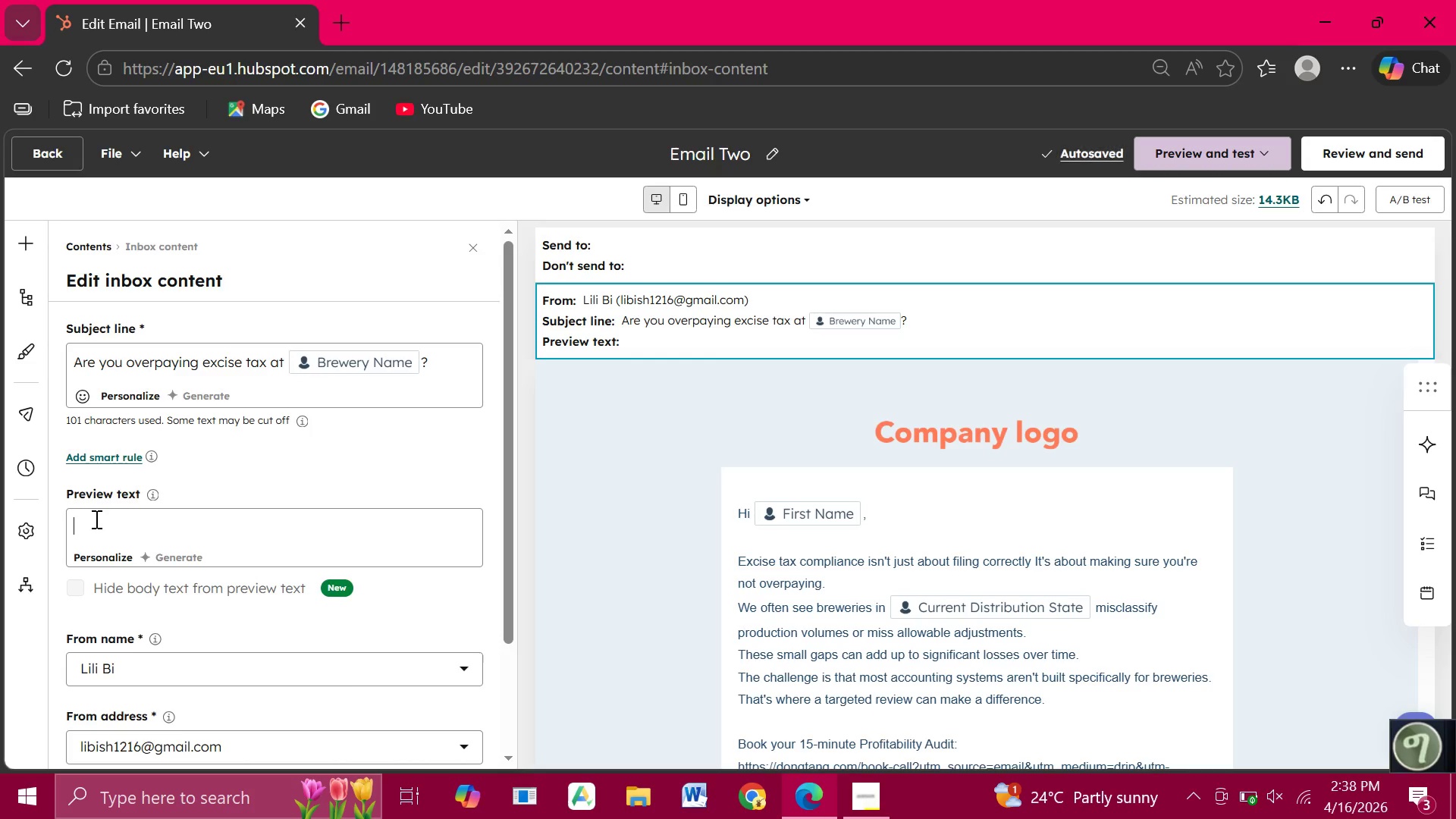 
type(A small reporting gap can cost thousands over time.)
 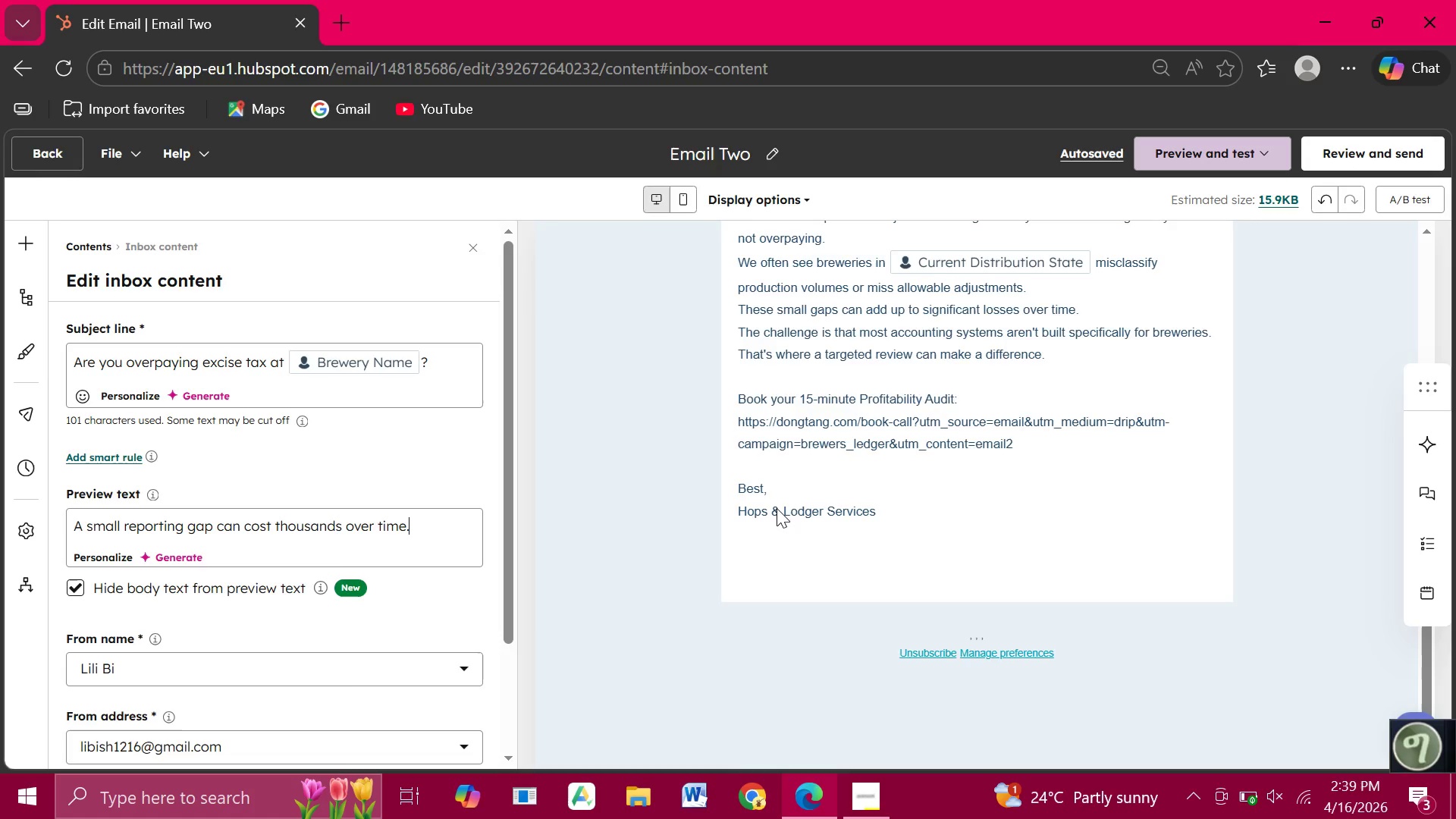 
wait(14.14)
 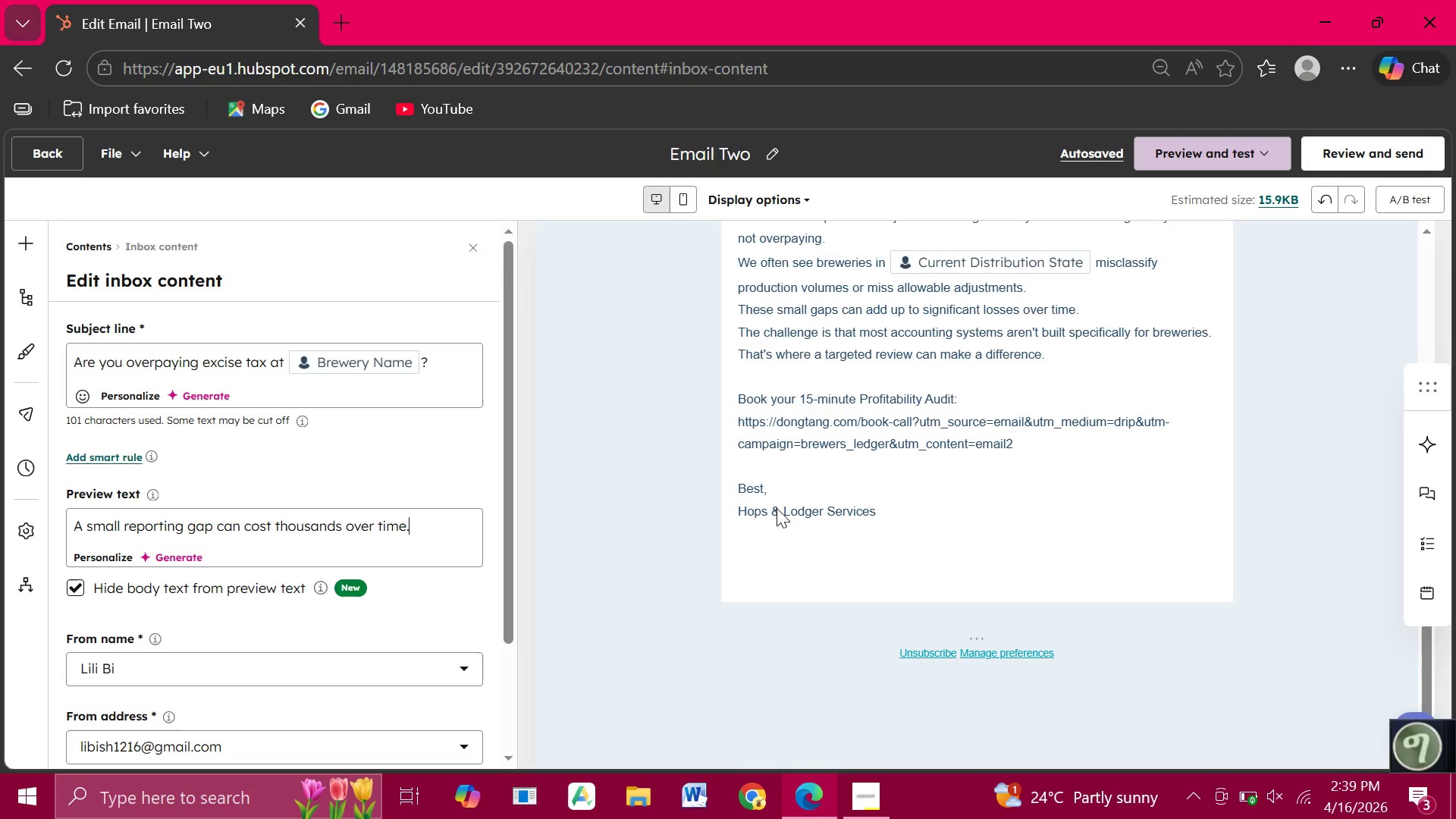 
left_click([36, 155])
 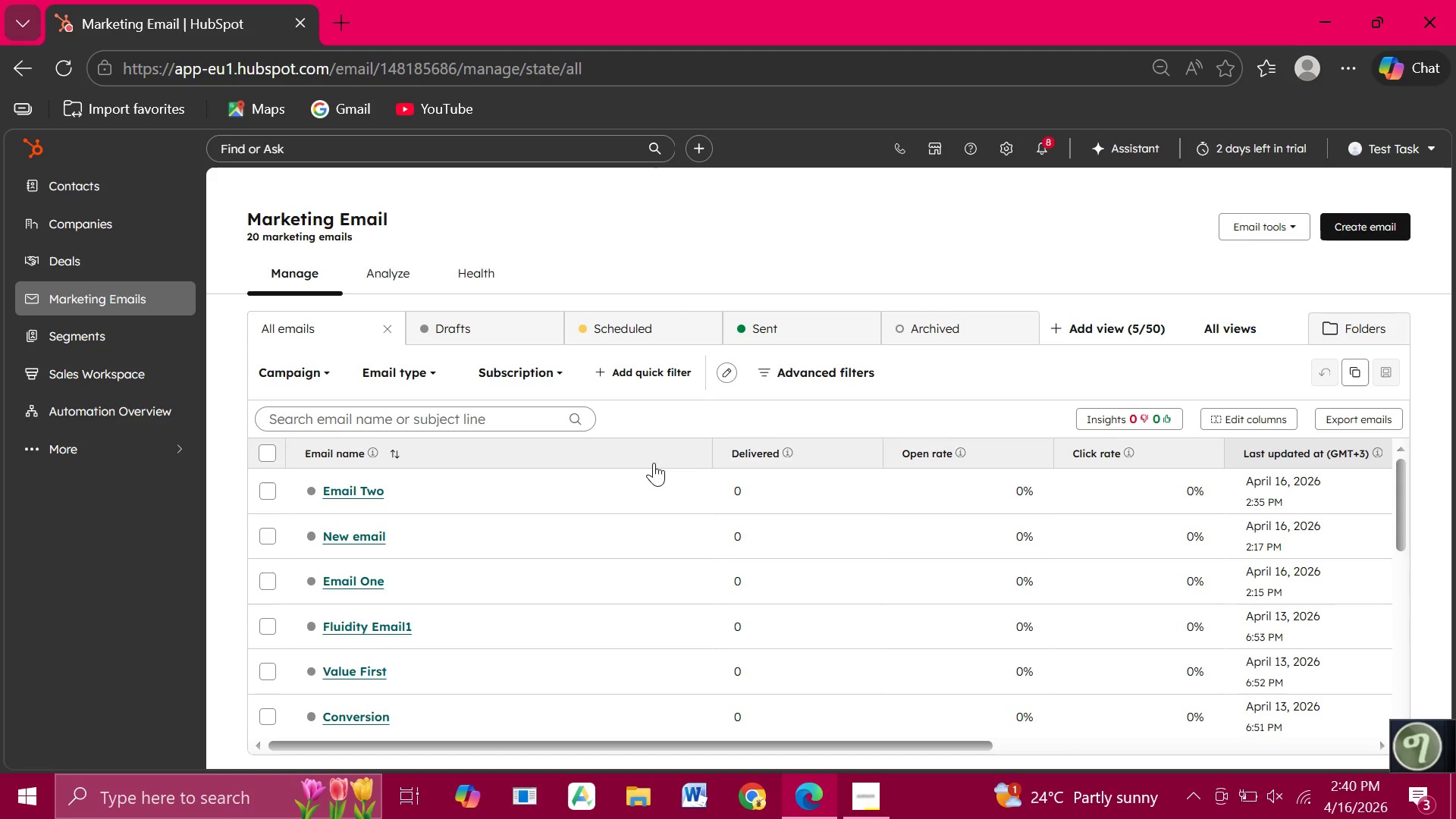 
wait(76.83)
 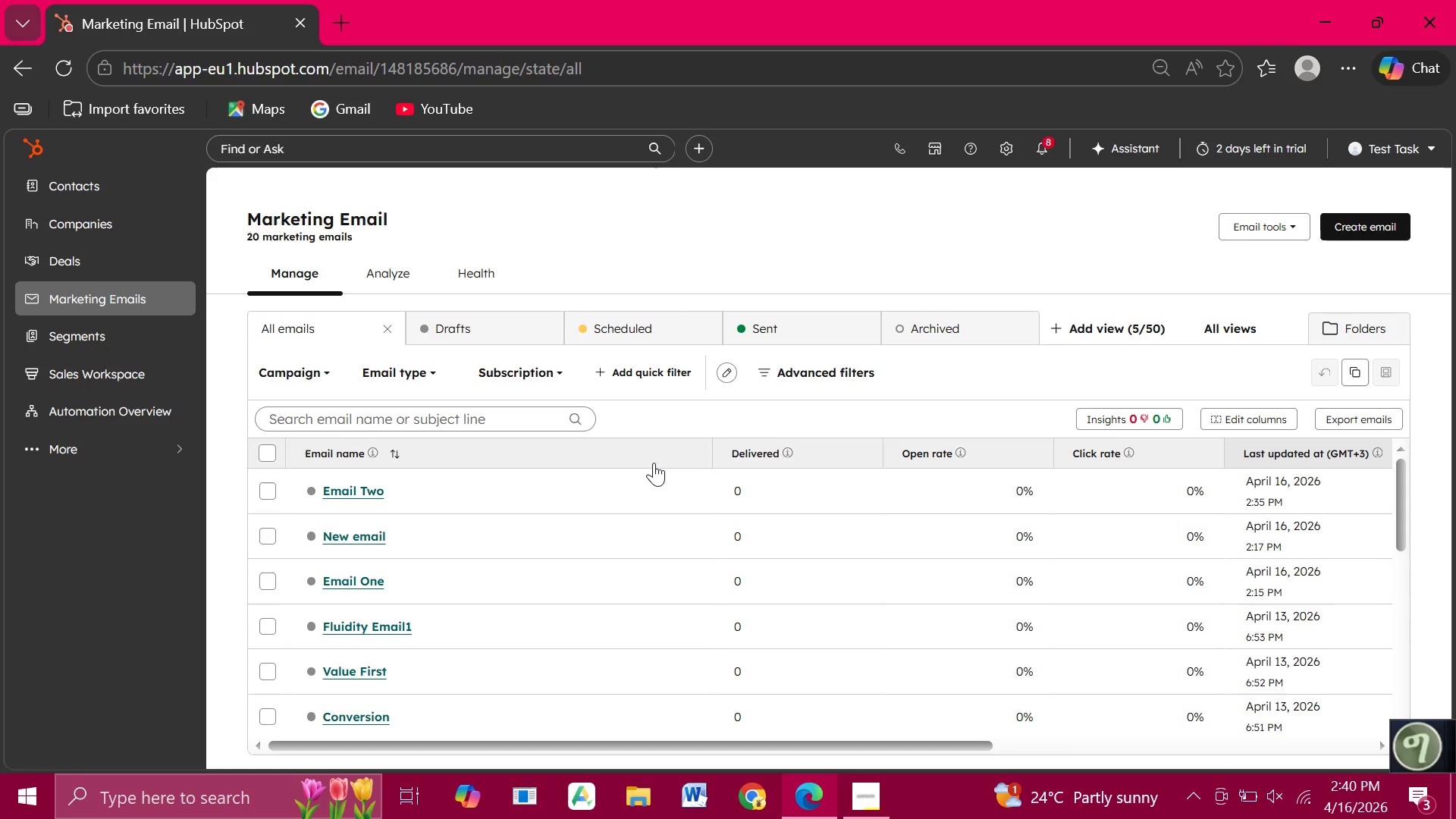 
key(Space)
 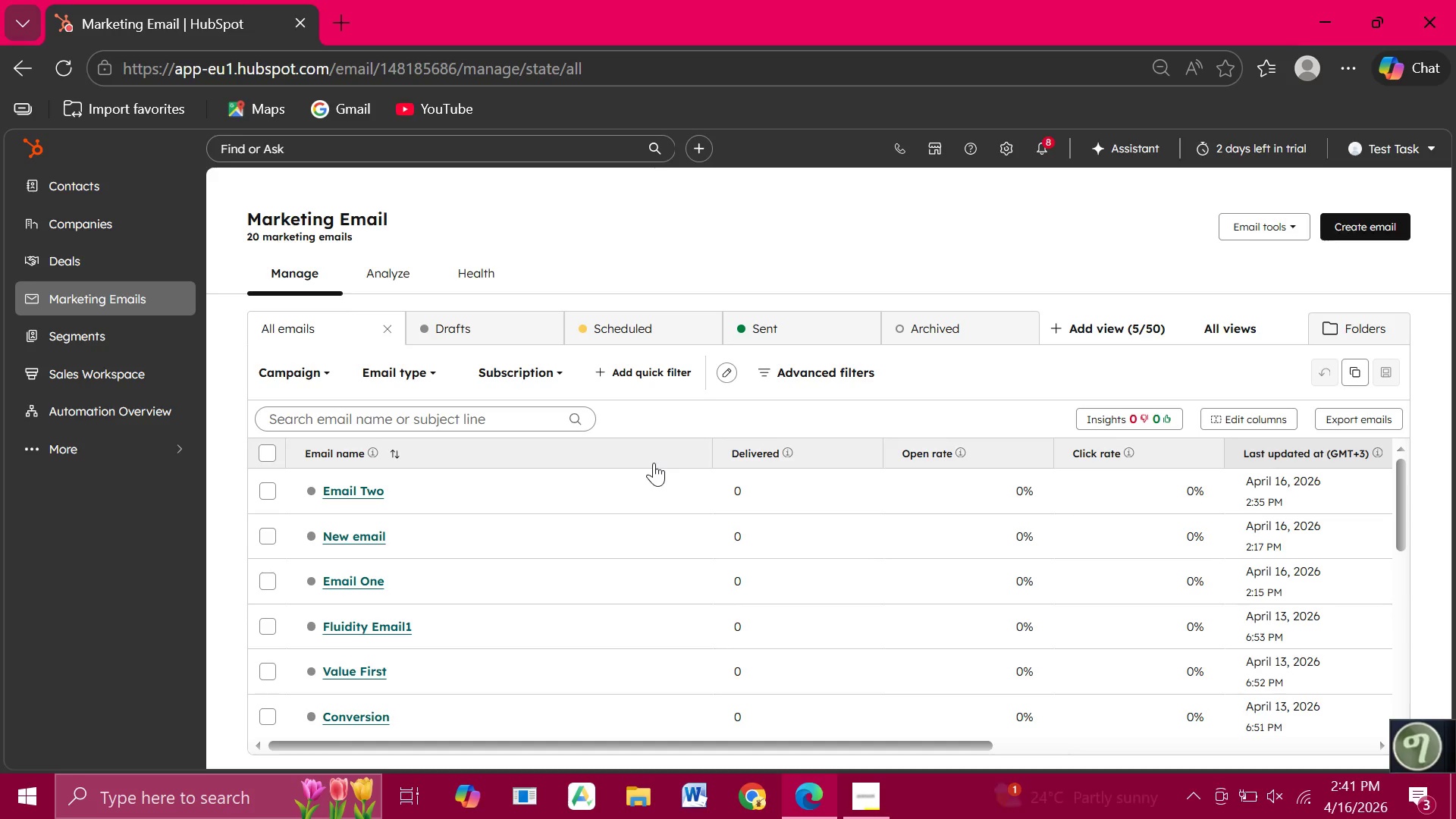 
wait(19.48)
 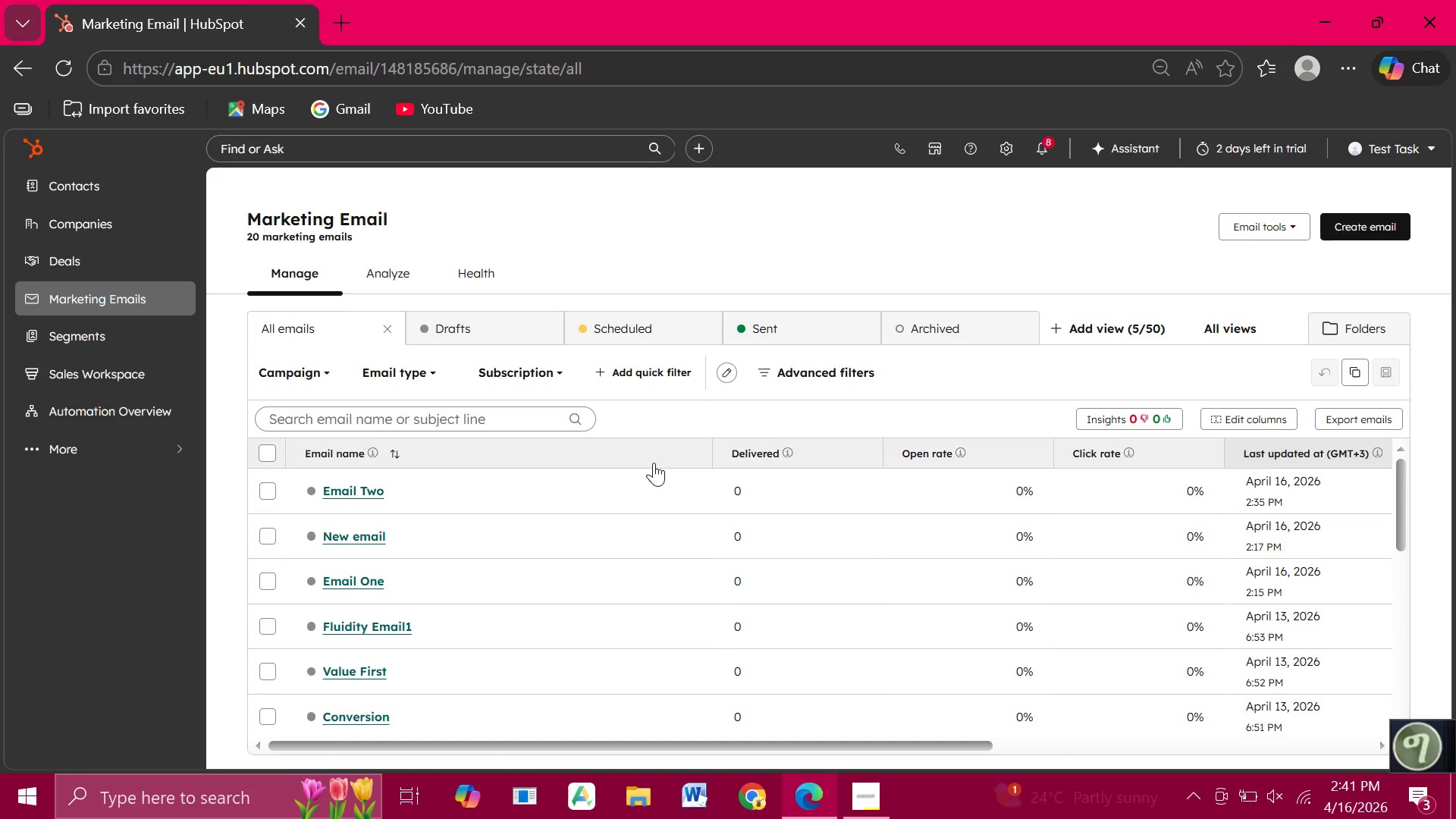 
left_click([530, 534])
 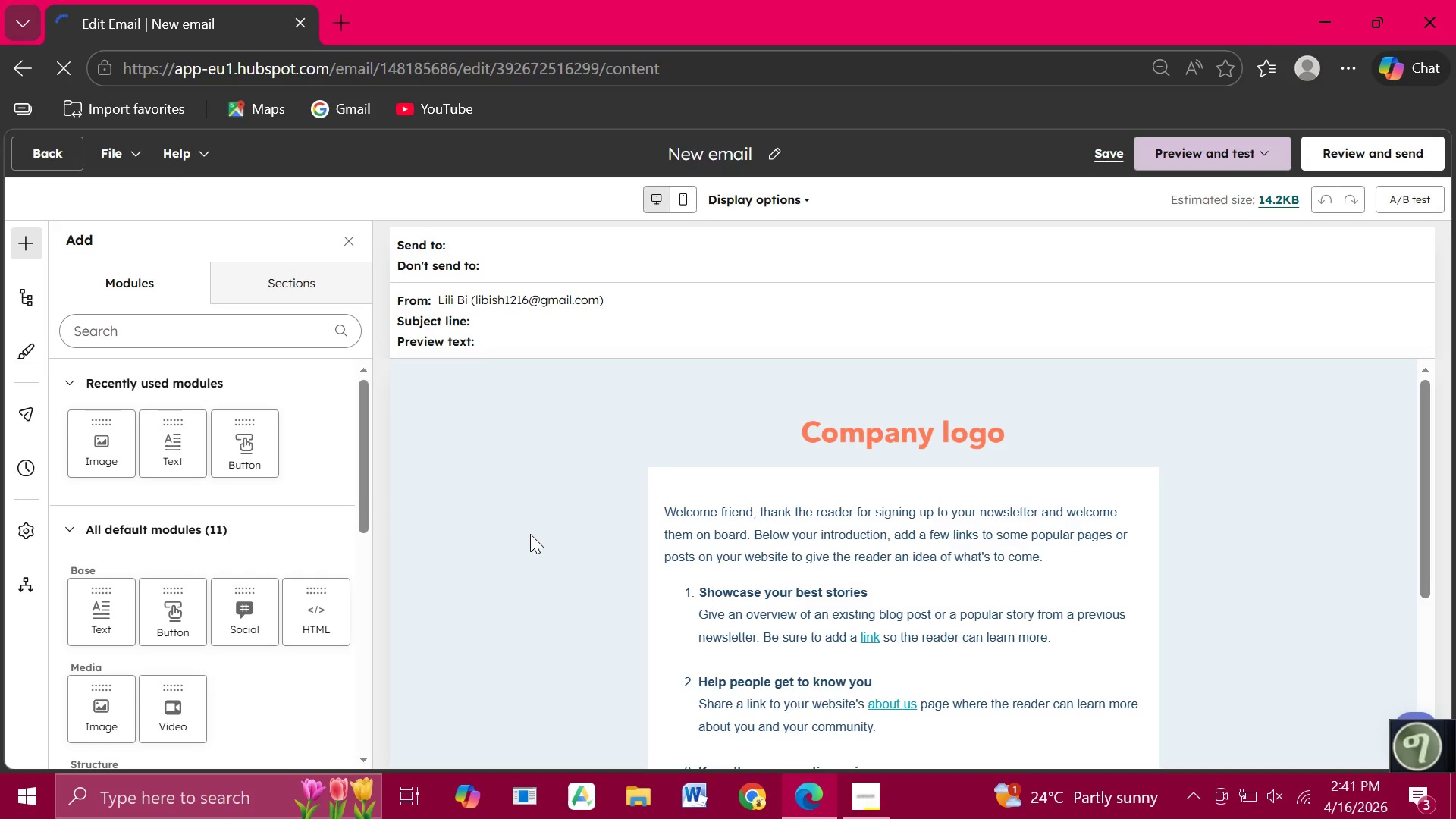 
wait(6.97)
 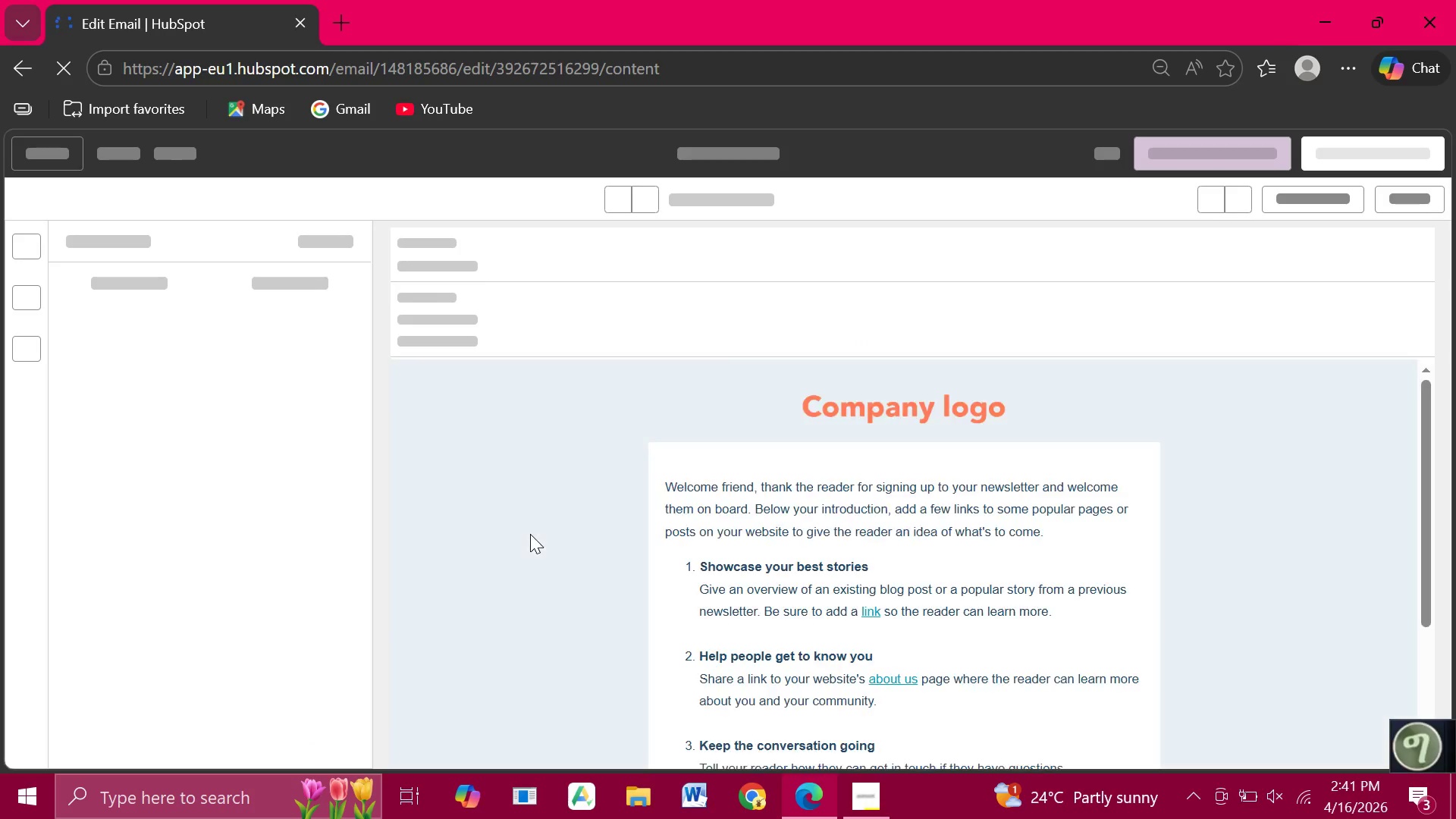 
left_click([568, 308])
 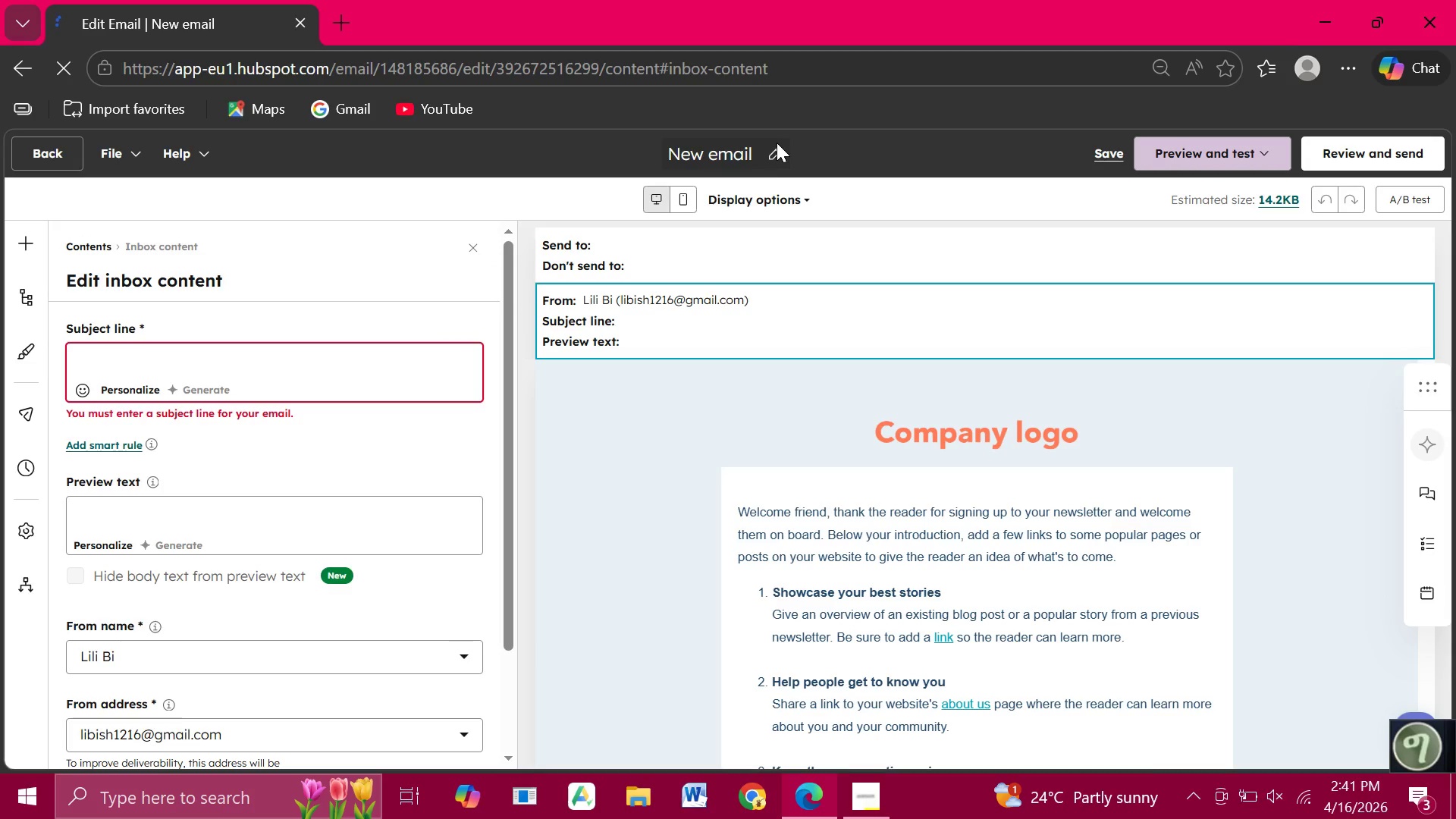 
left_click([777, 143])
 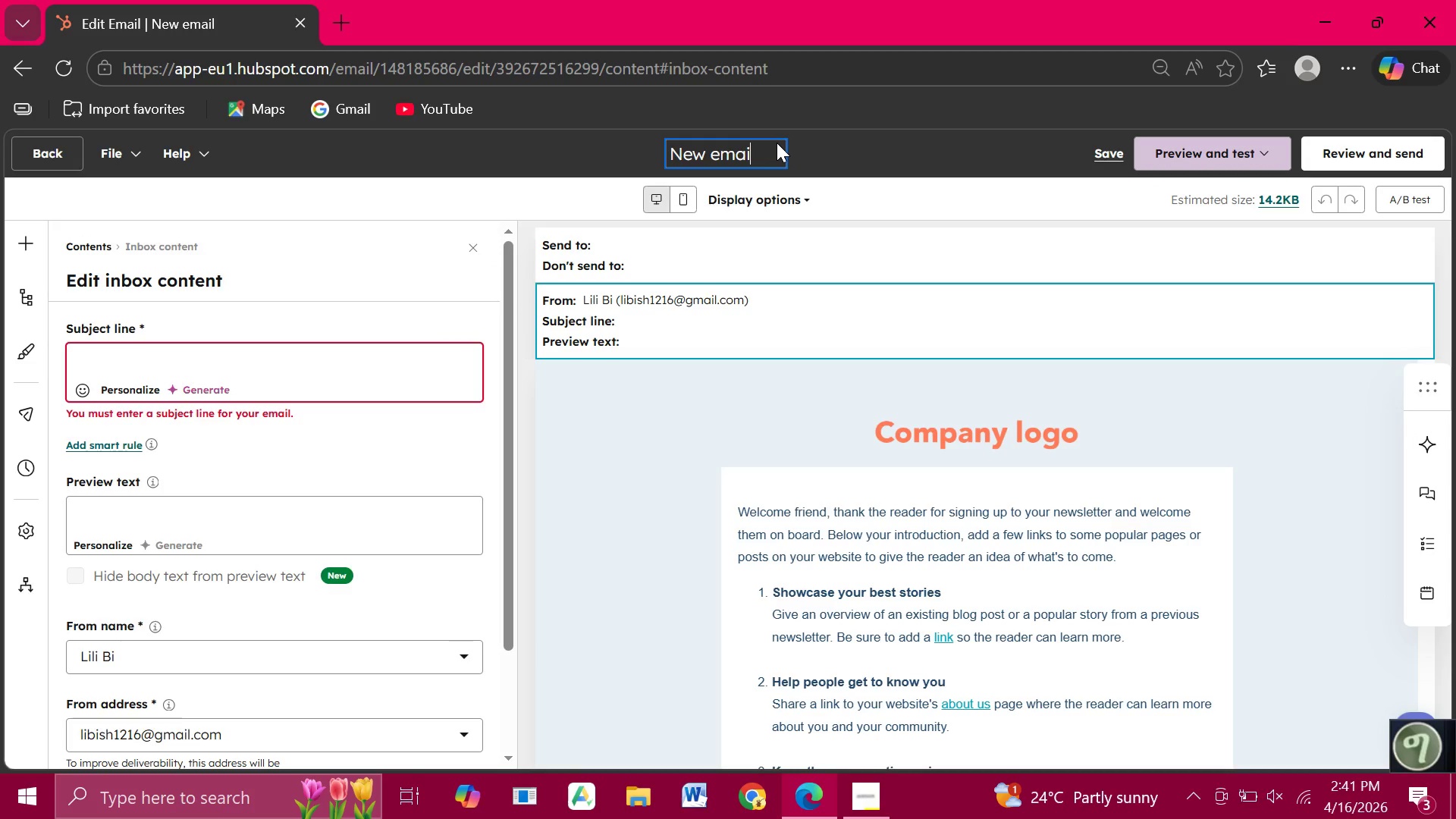 
hold_key(key=Backspace, duration=1.08)
 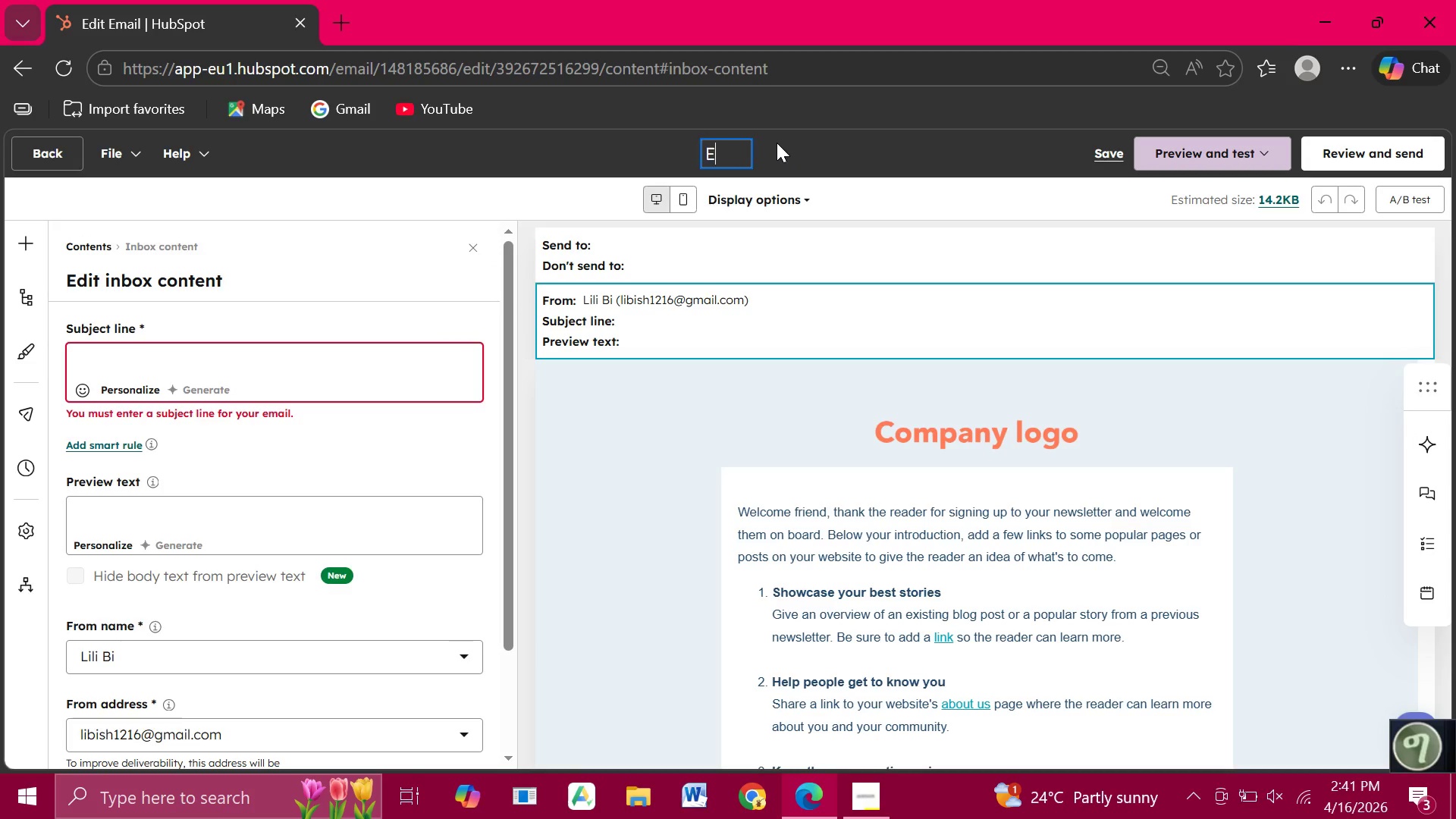 
type(Email three)
 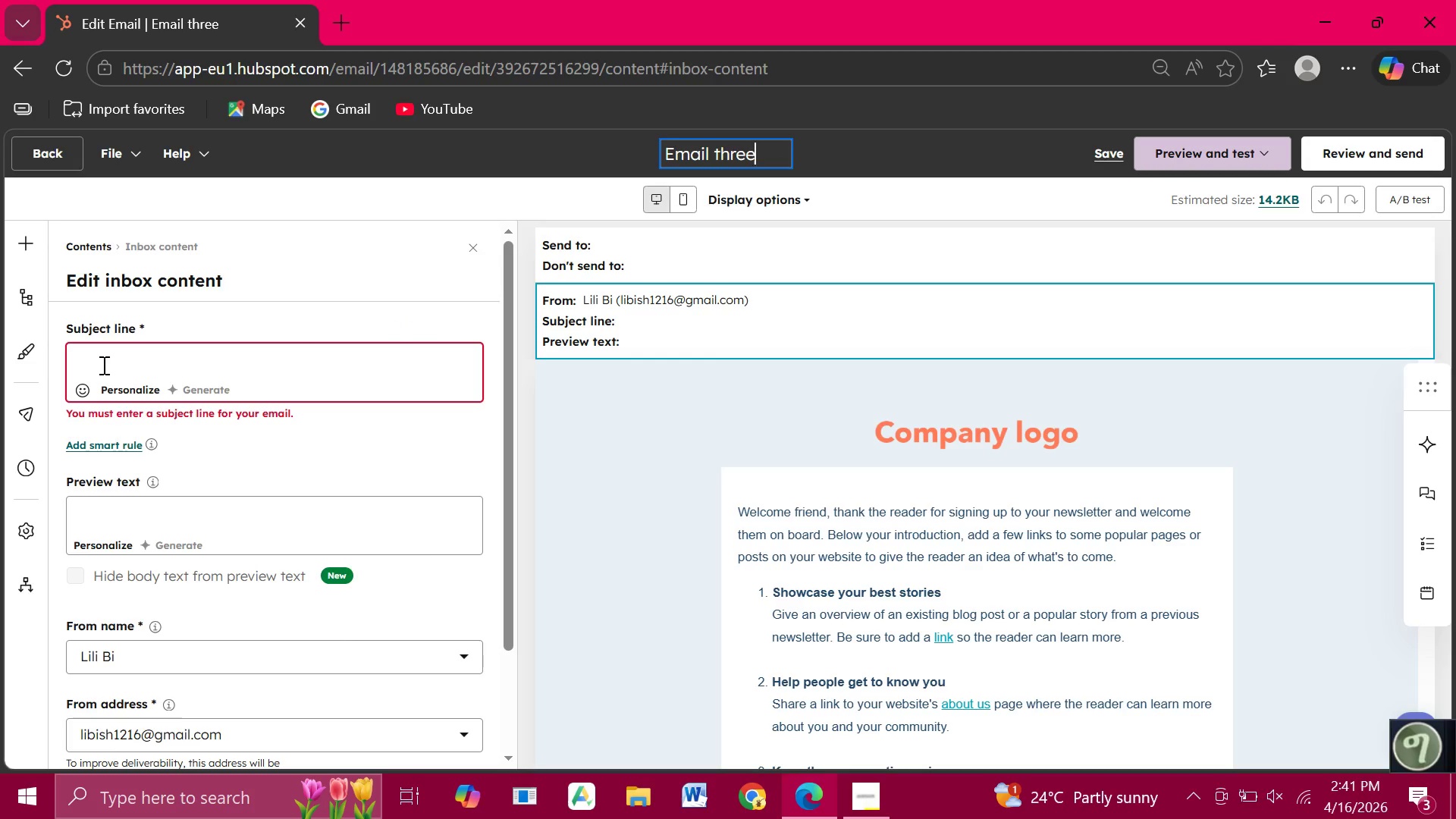 
left_click([102, 365])
 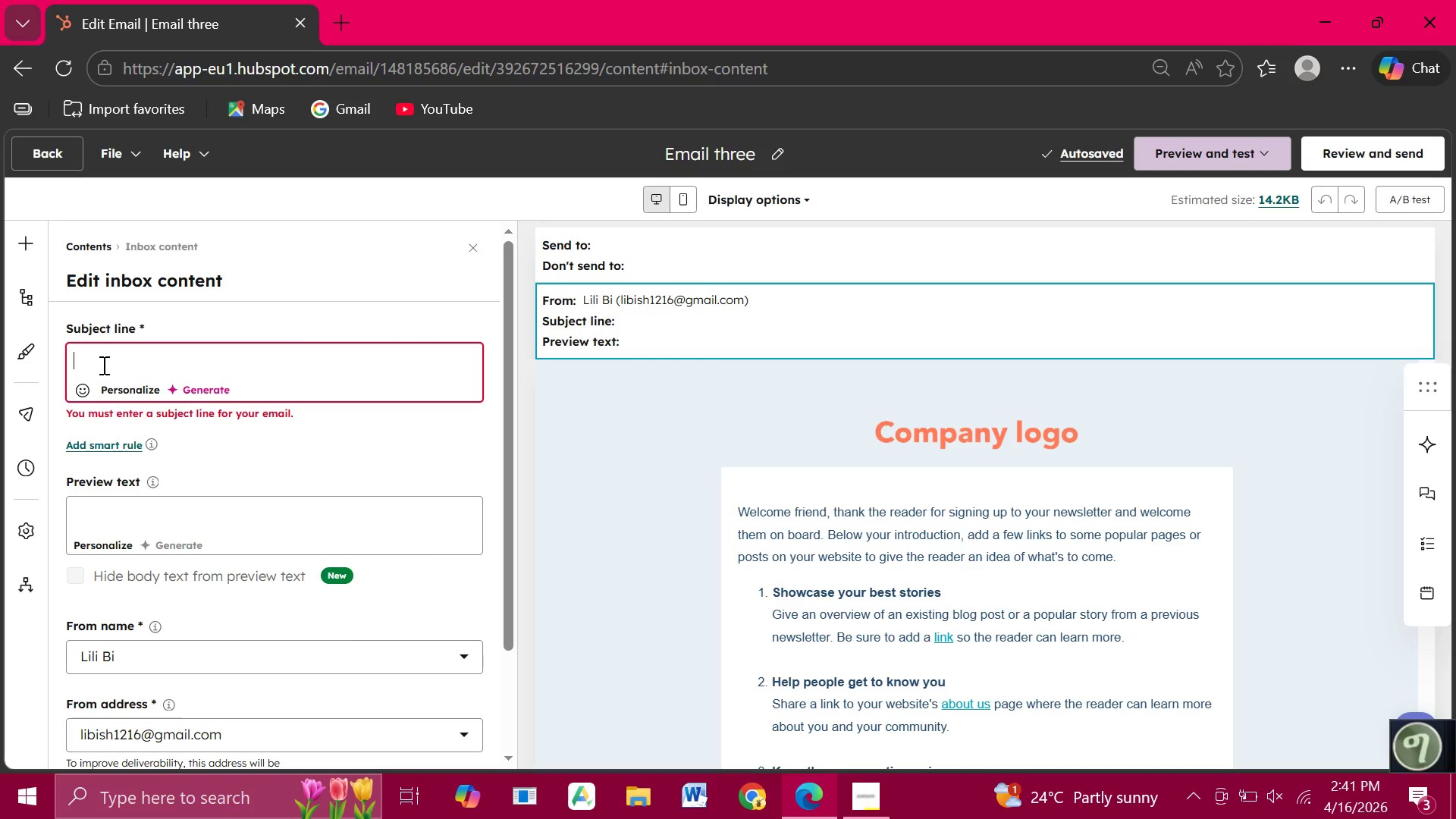 
wait(5.5)
 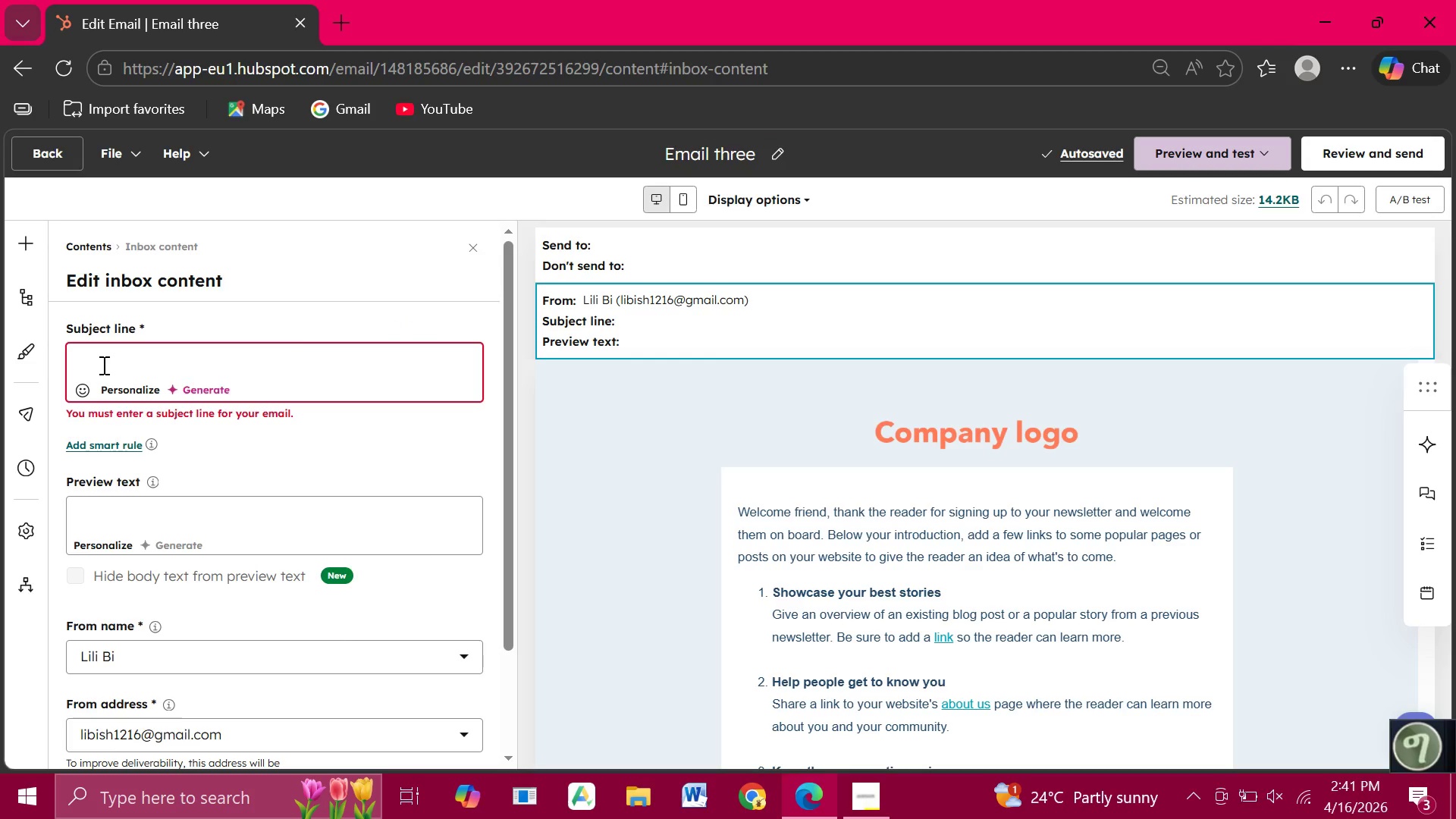 
type(Where is your beer (anf)
key(Backspace)
type(d rofit))
 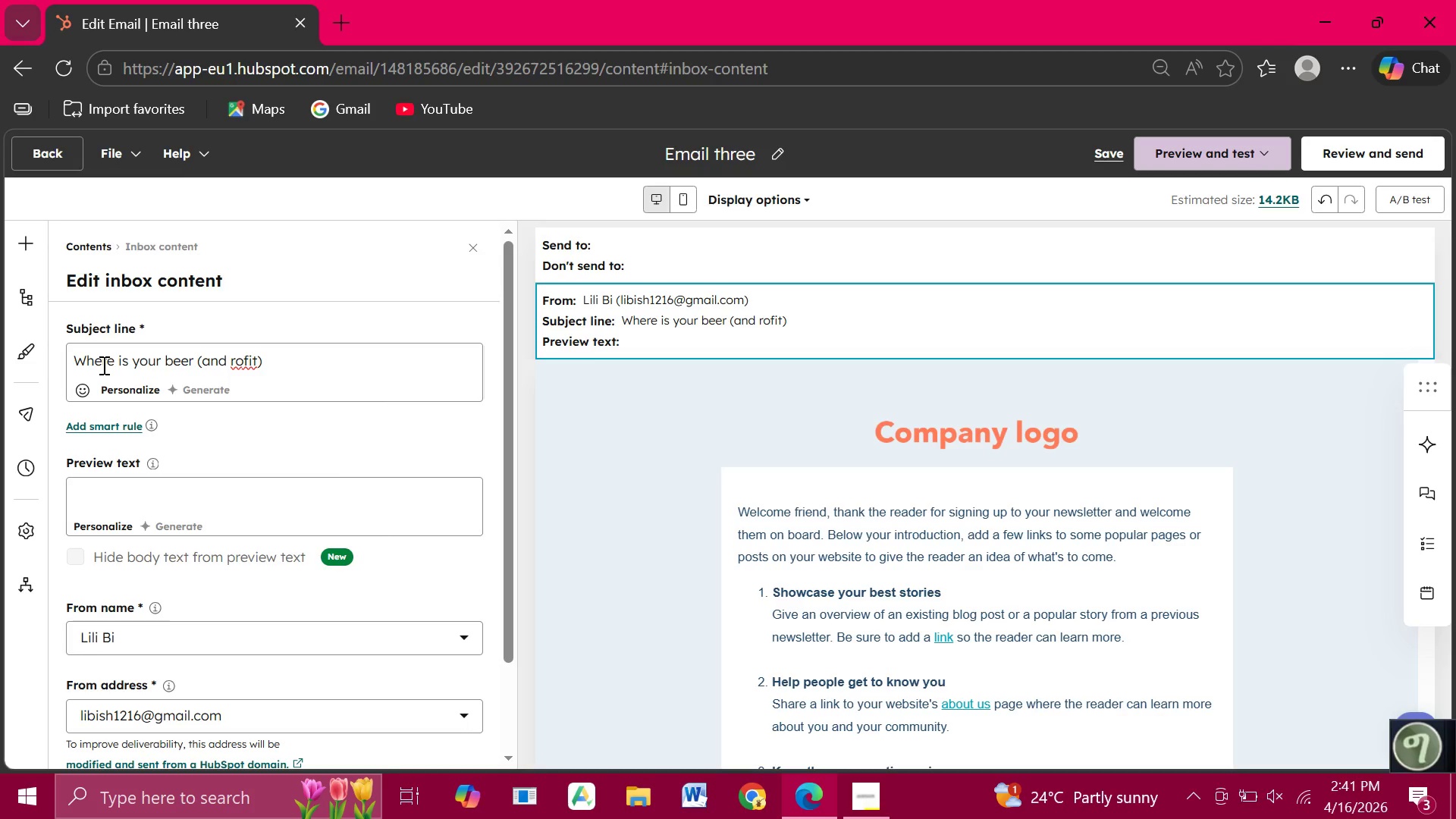 
left_click([231, 359])
 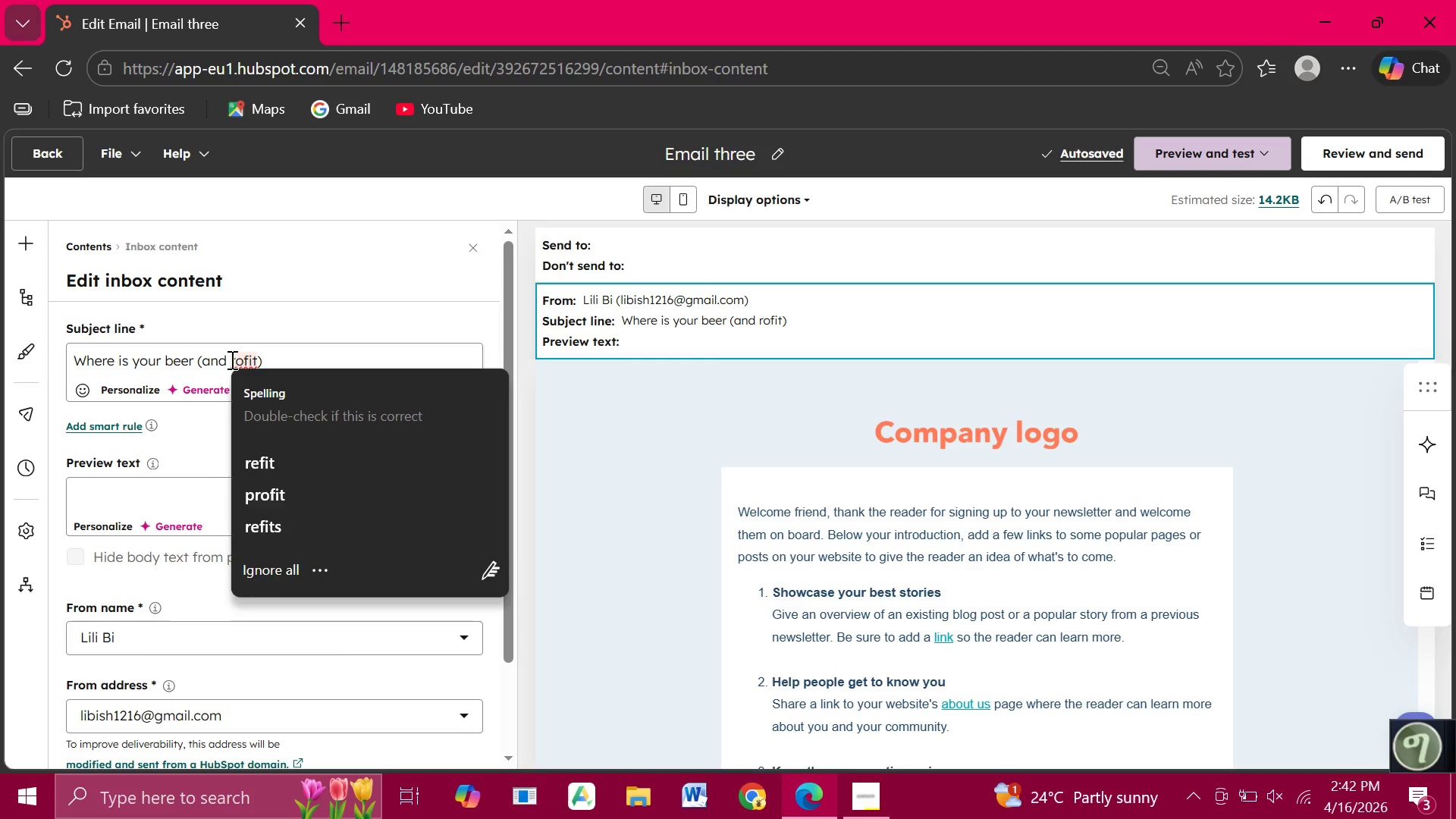 
key(P)
 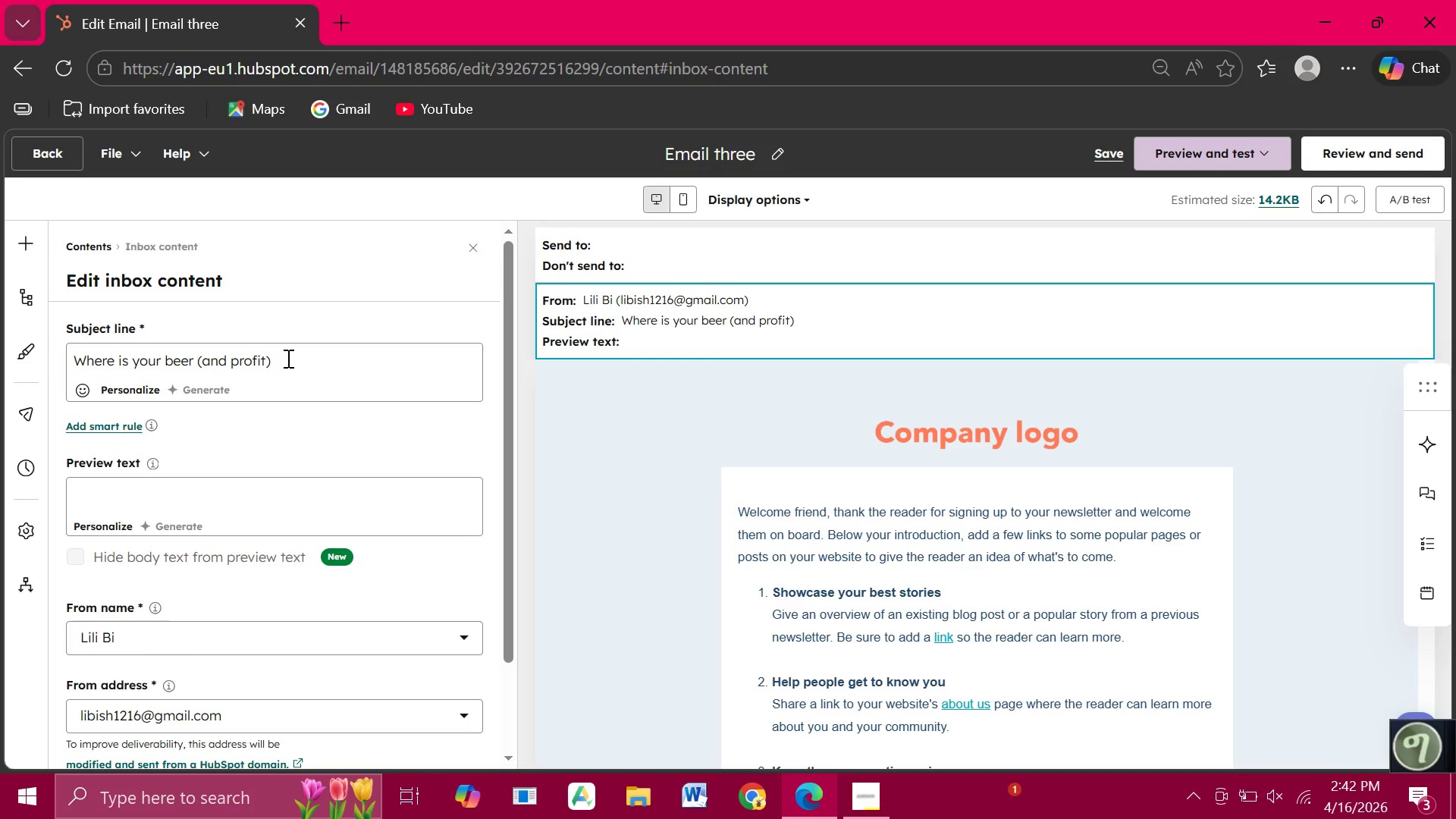 
left_click([287, 358])
 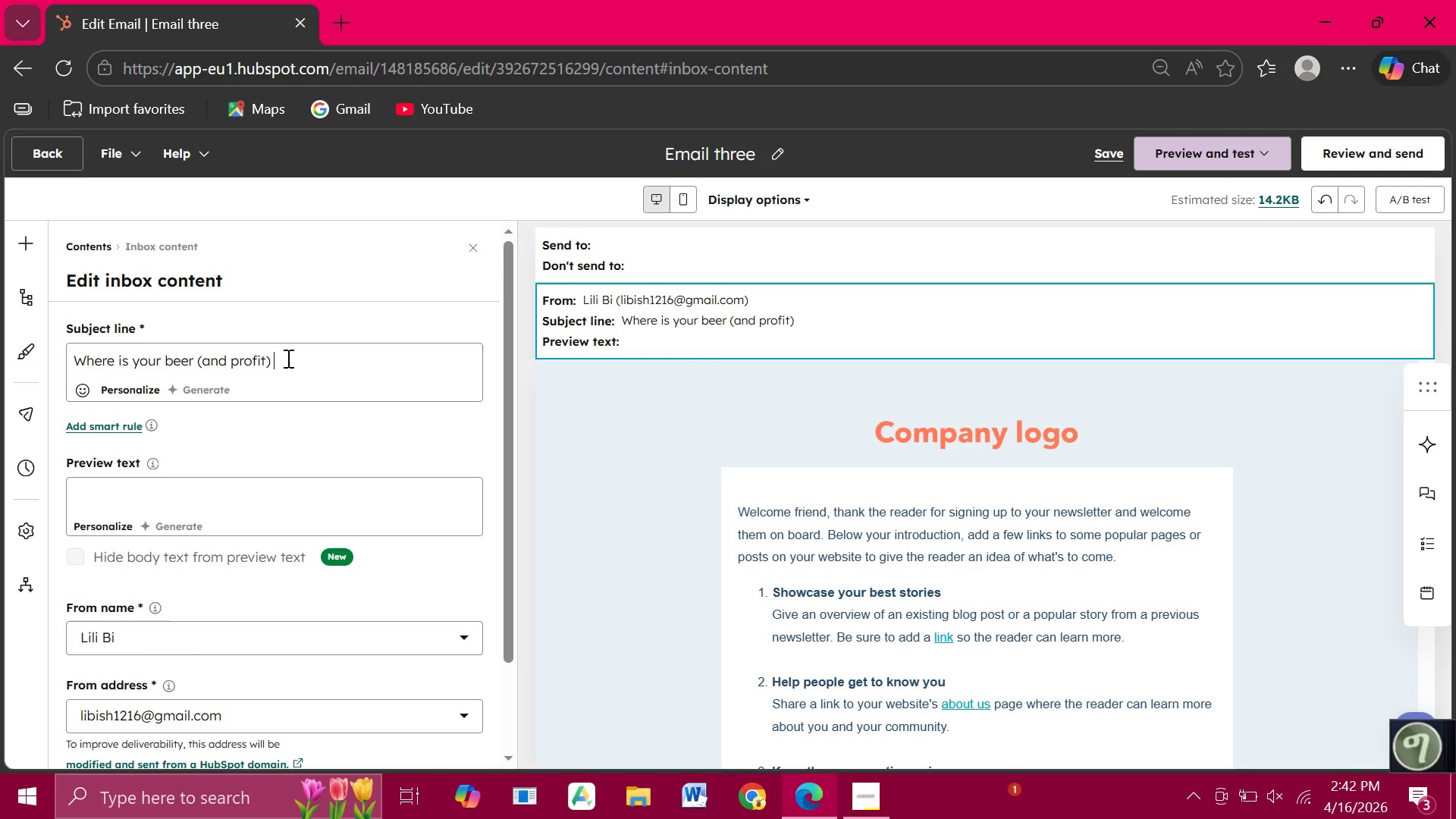 
type( going?)
 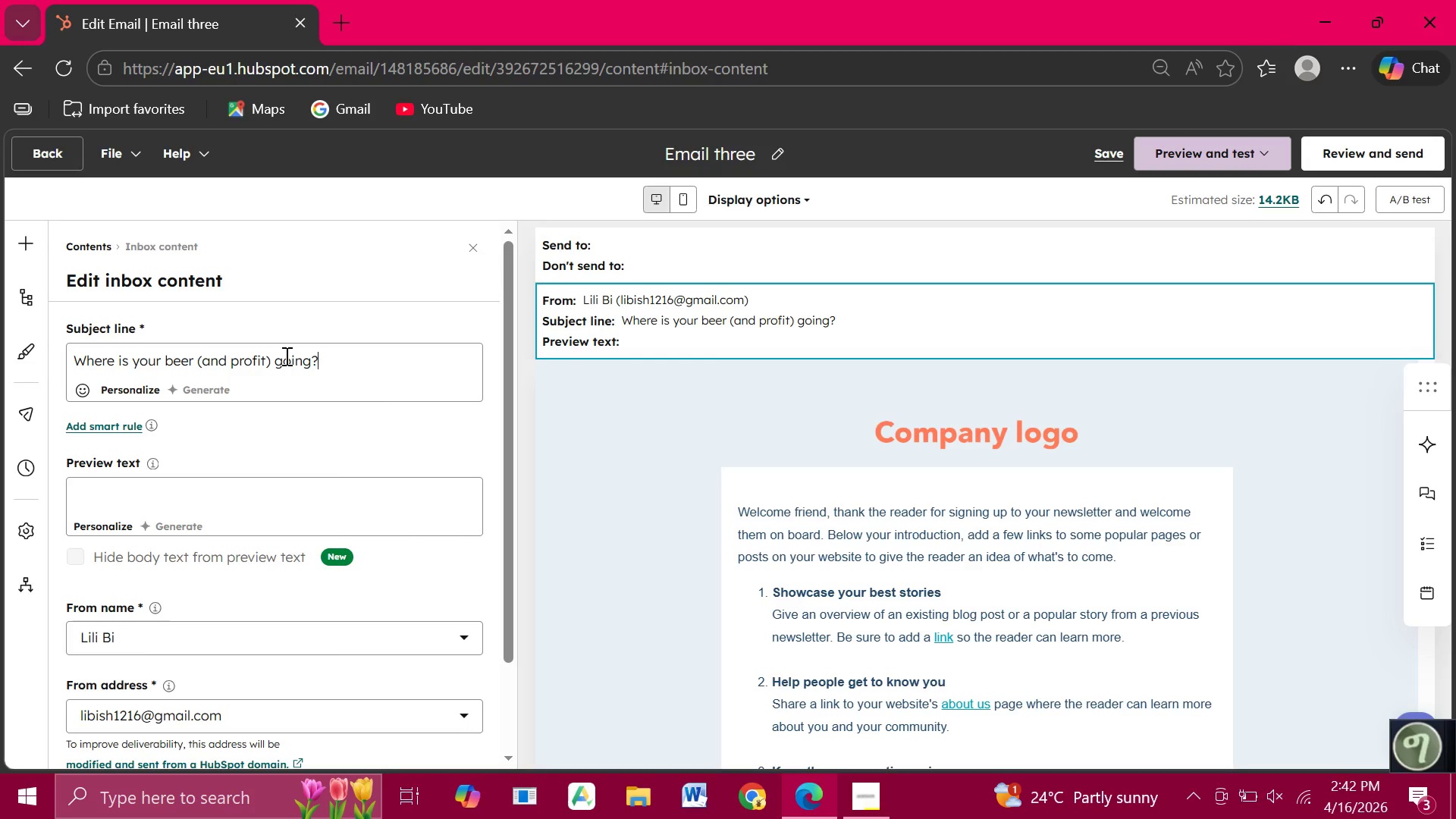 
left_click([96, 482])
 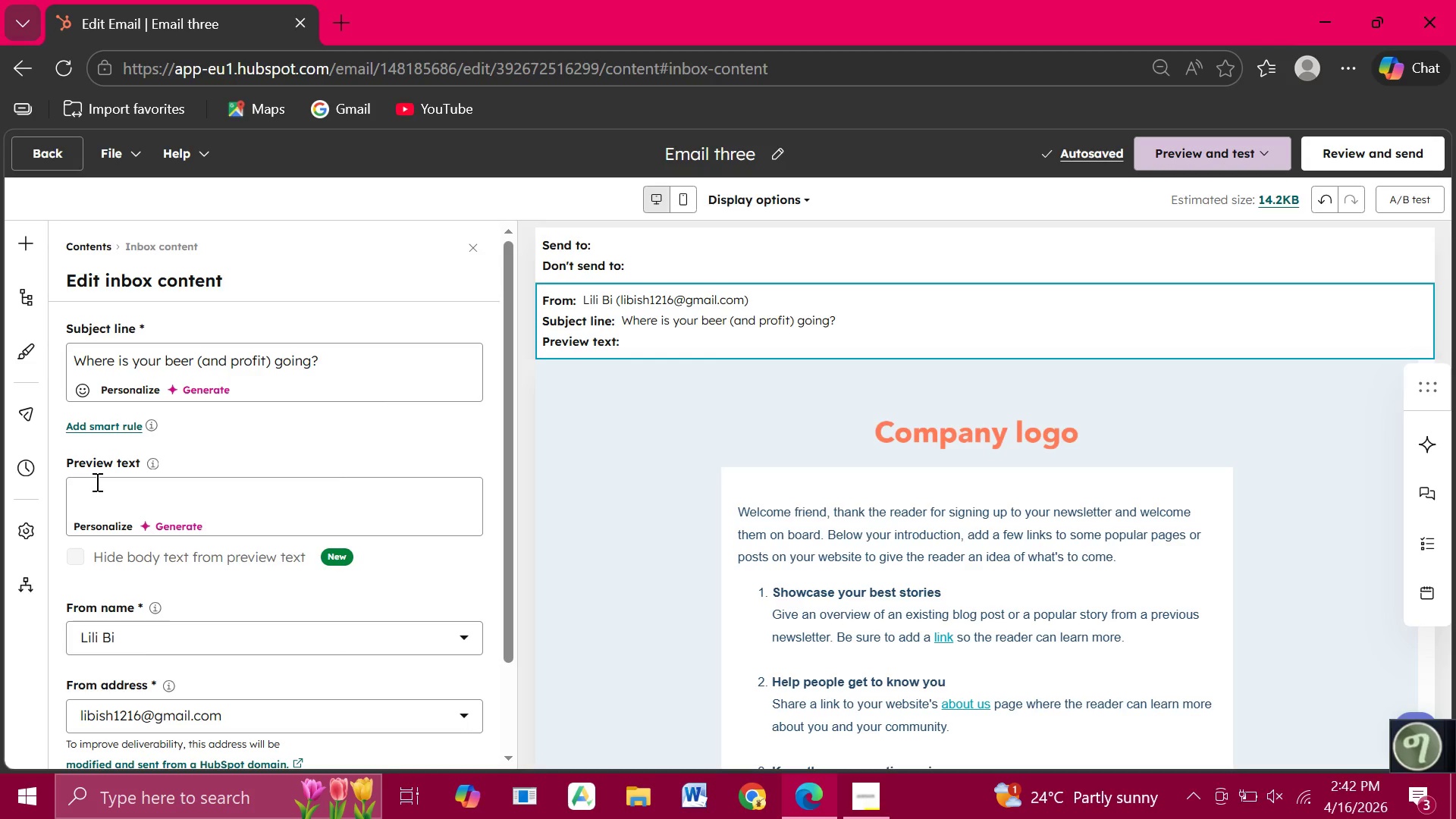 
type(Shrinkage and seasonal dips may be costing more than you think.)
 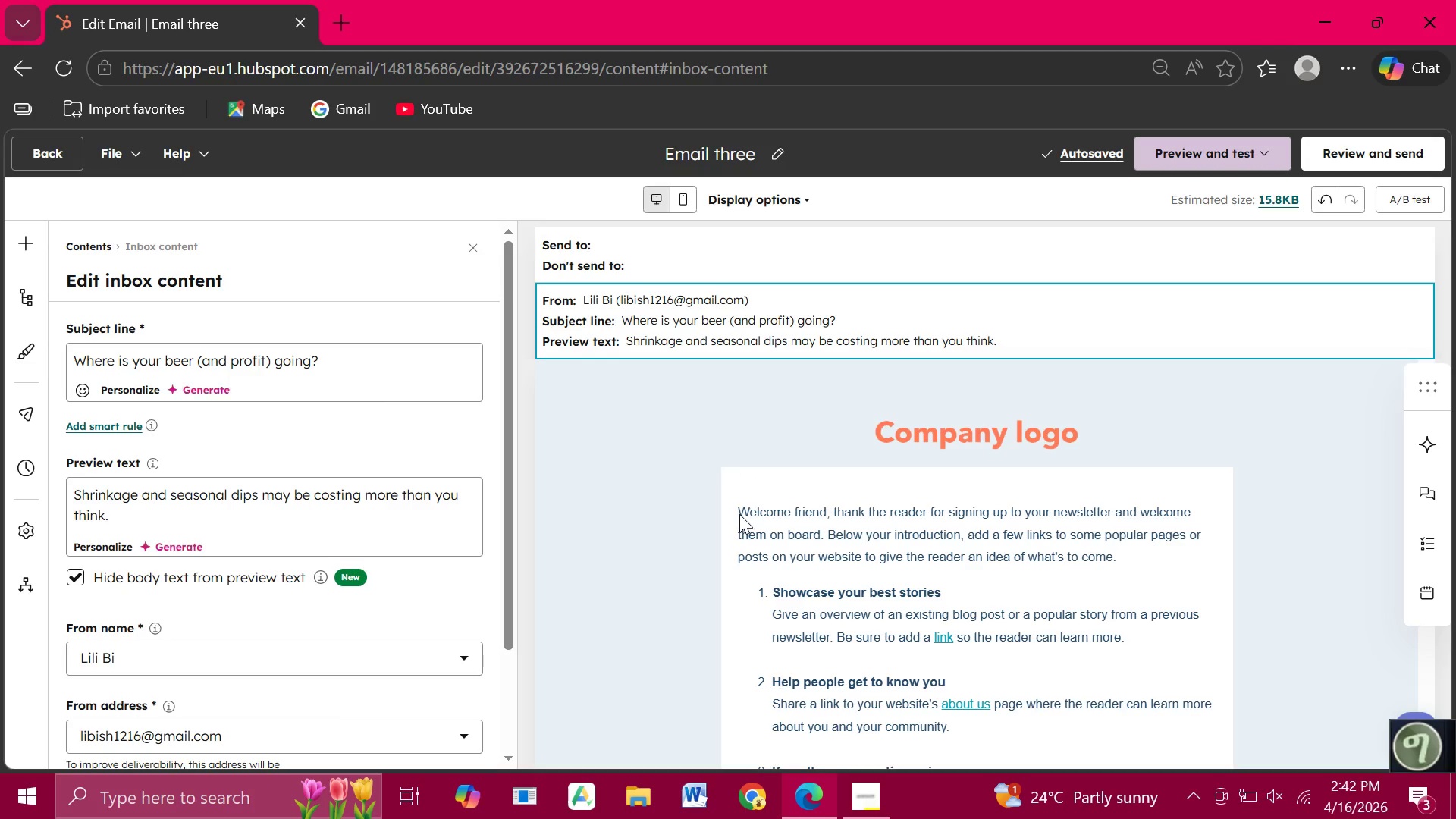 
wait(5.08)
 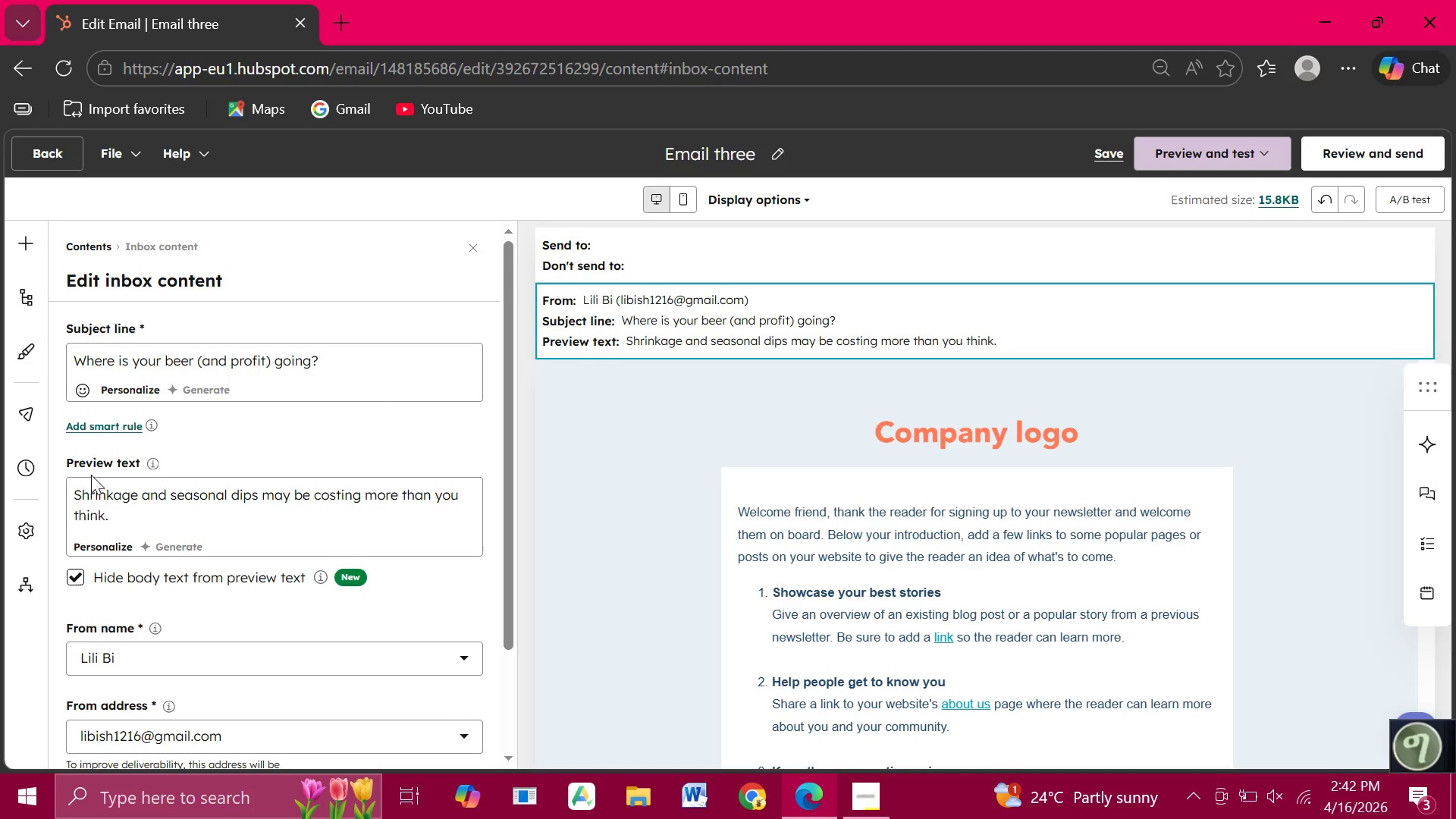 
left_click_drag(start_coordinate=[736, 504], to_coordinate=[885, 758])
 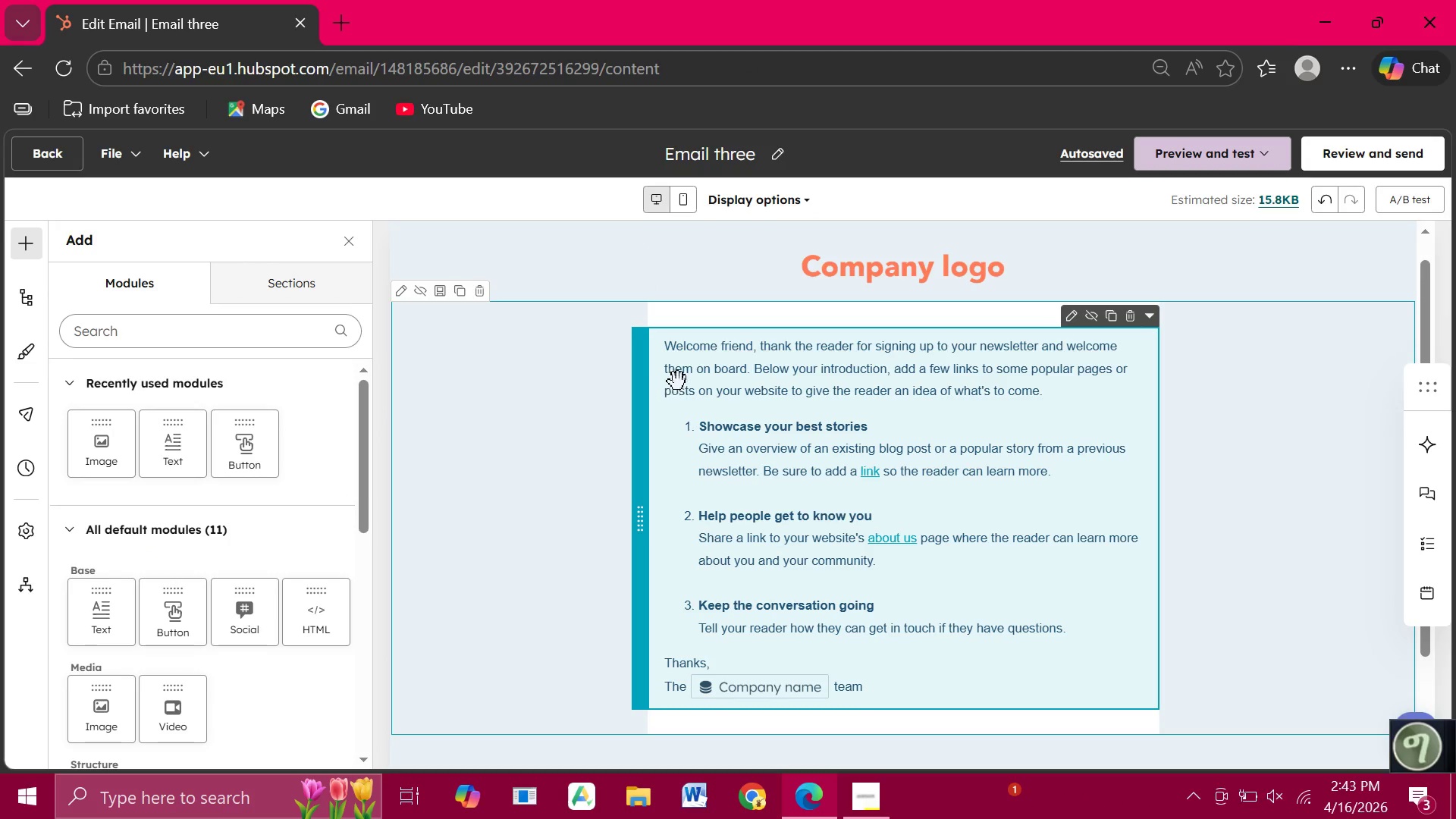 
left_click([667, 348])
 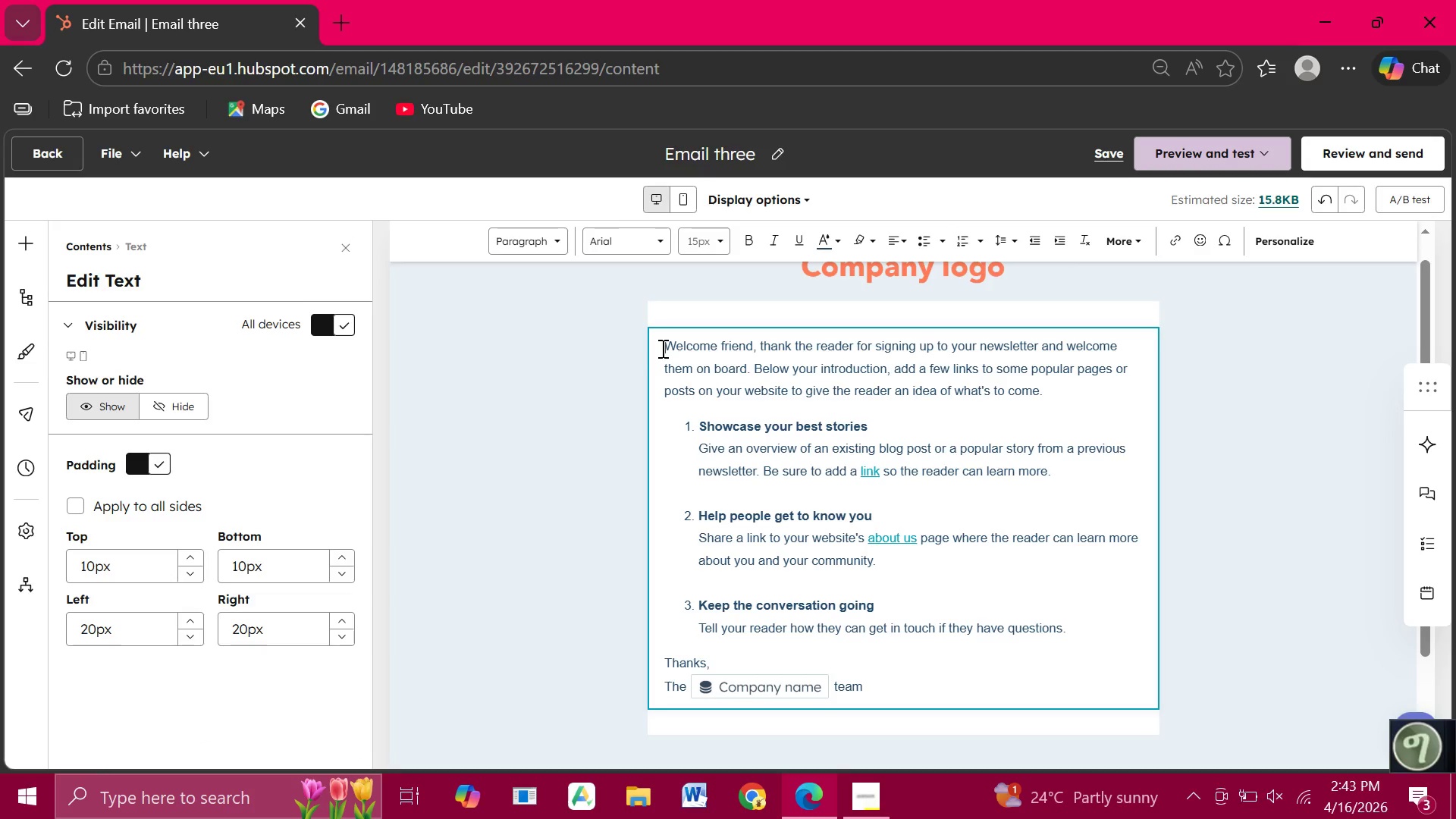 
left_click_drag(start_coordinate=[661, 348], to_coordinate=[860, 684])
 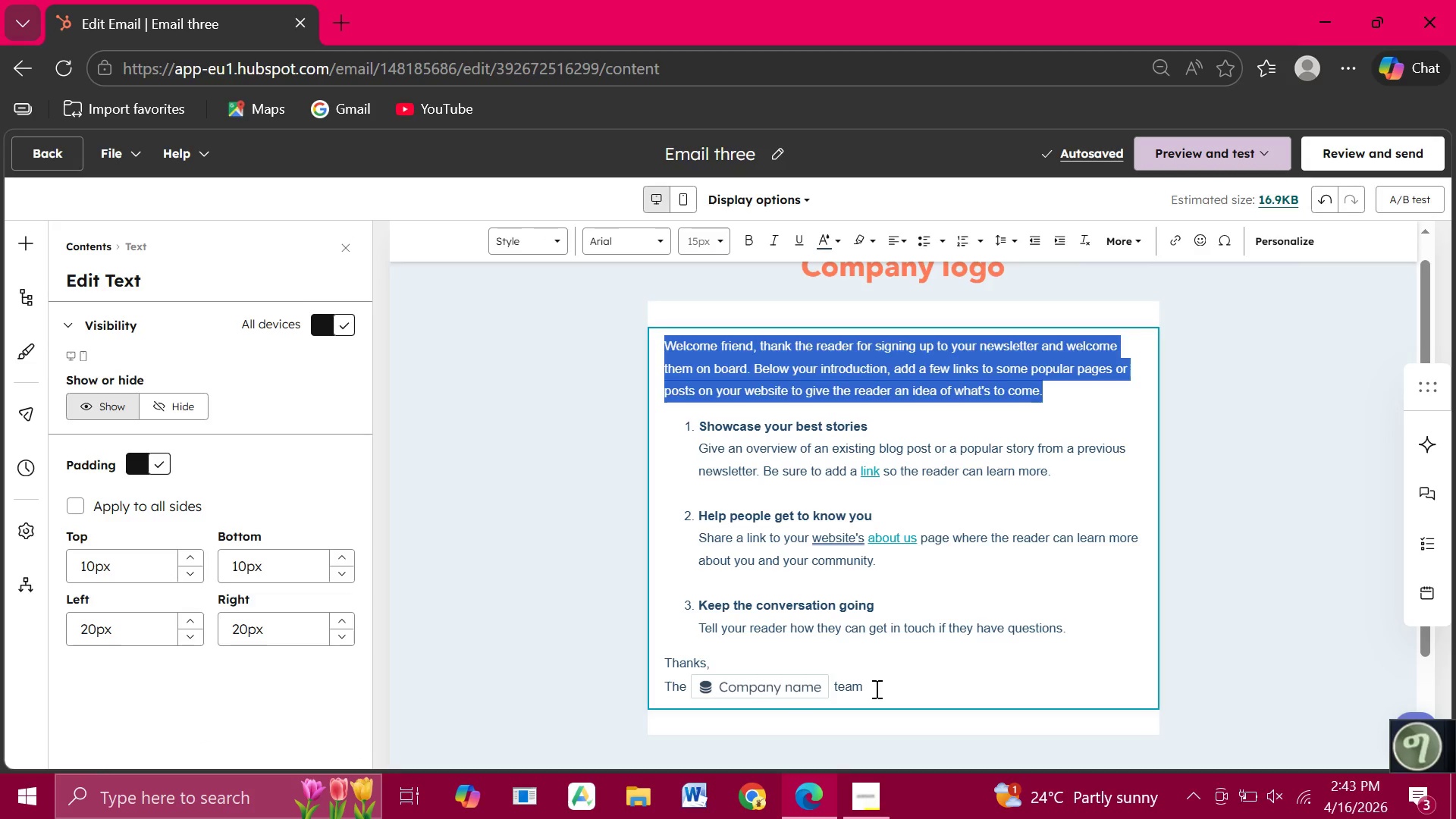 
left_click_drag(start_coordinate=[875, 689], to_coordinate=[660, 347])
 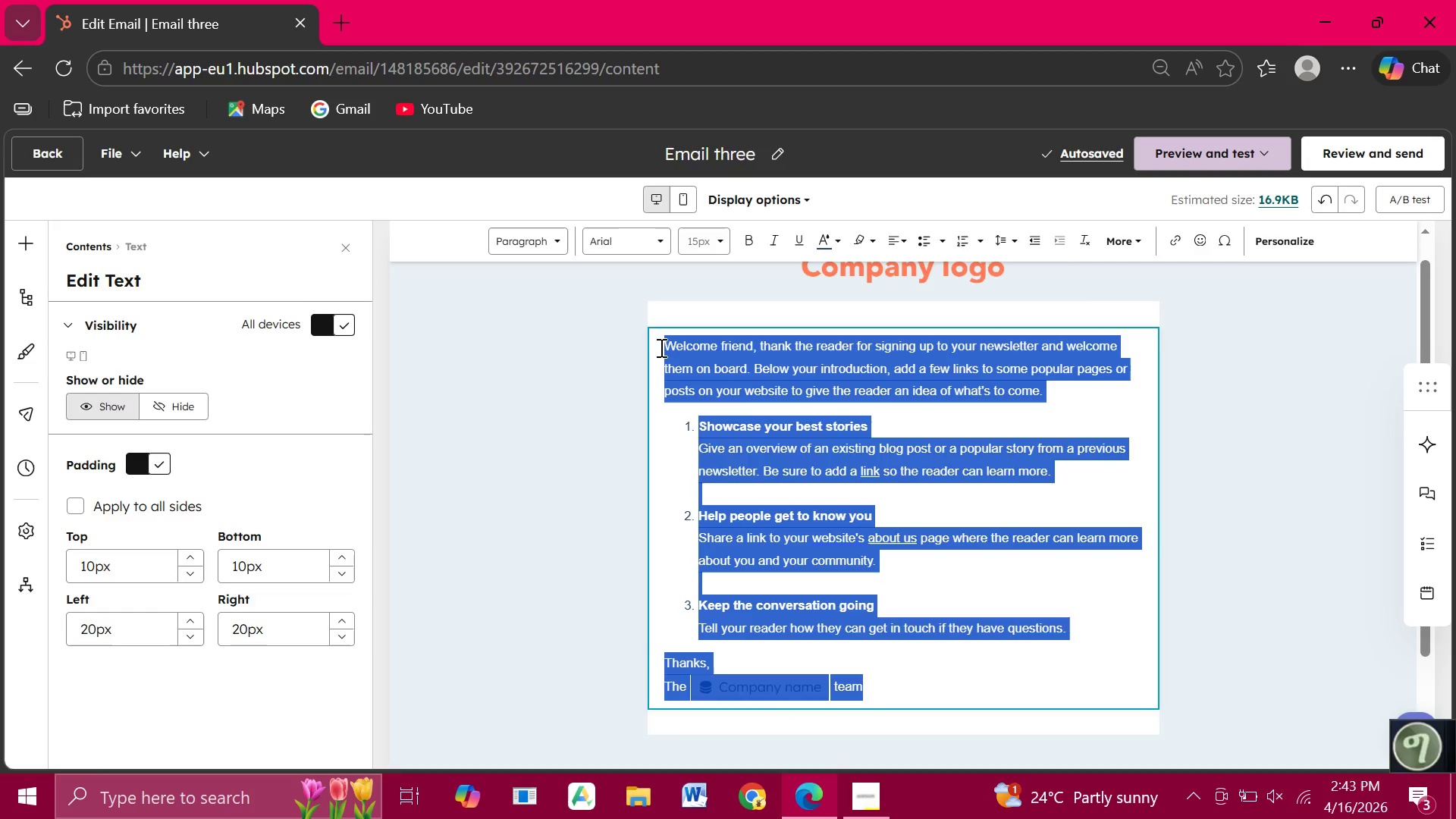 
type(Hi )
 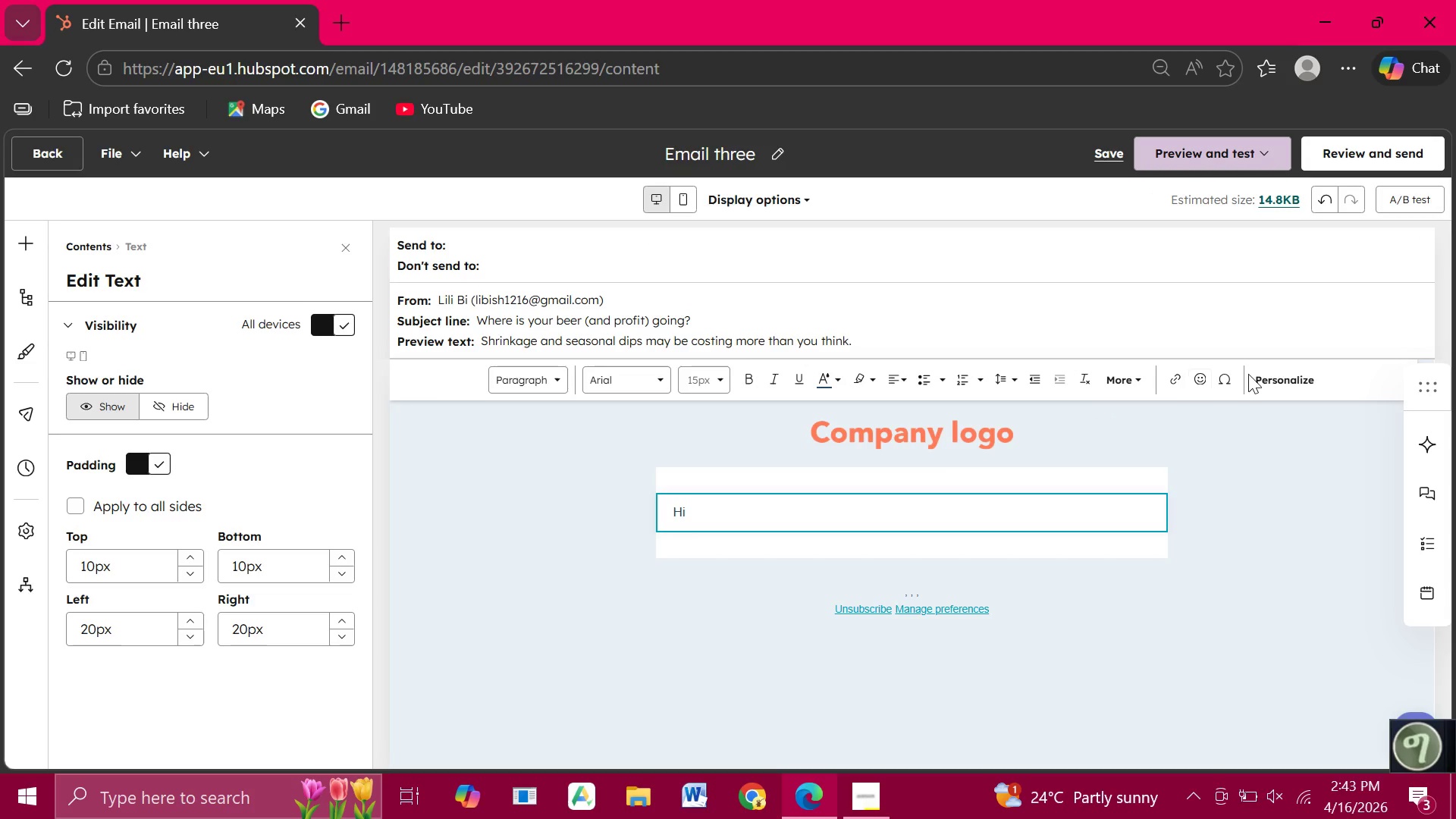 
left_click([1264, 370])
 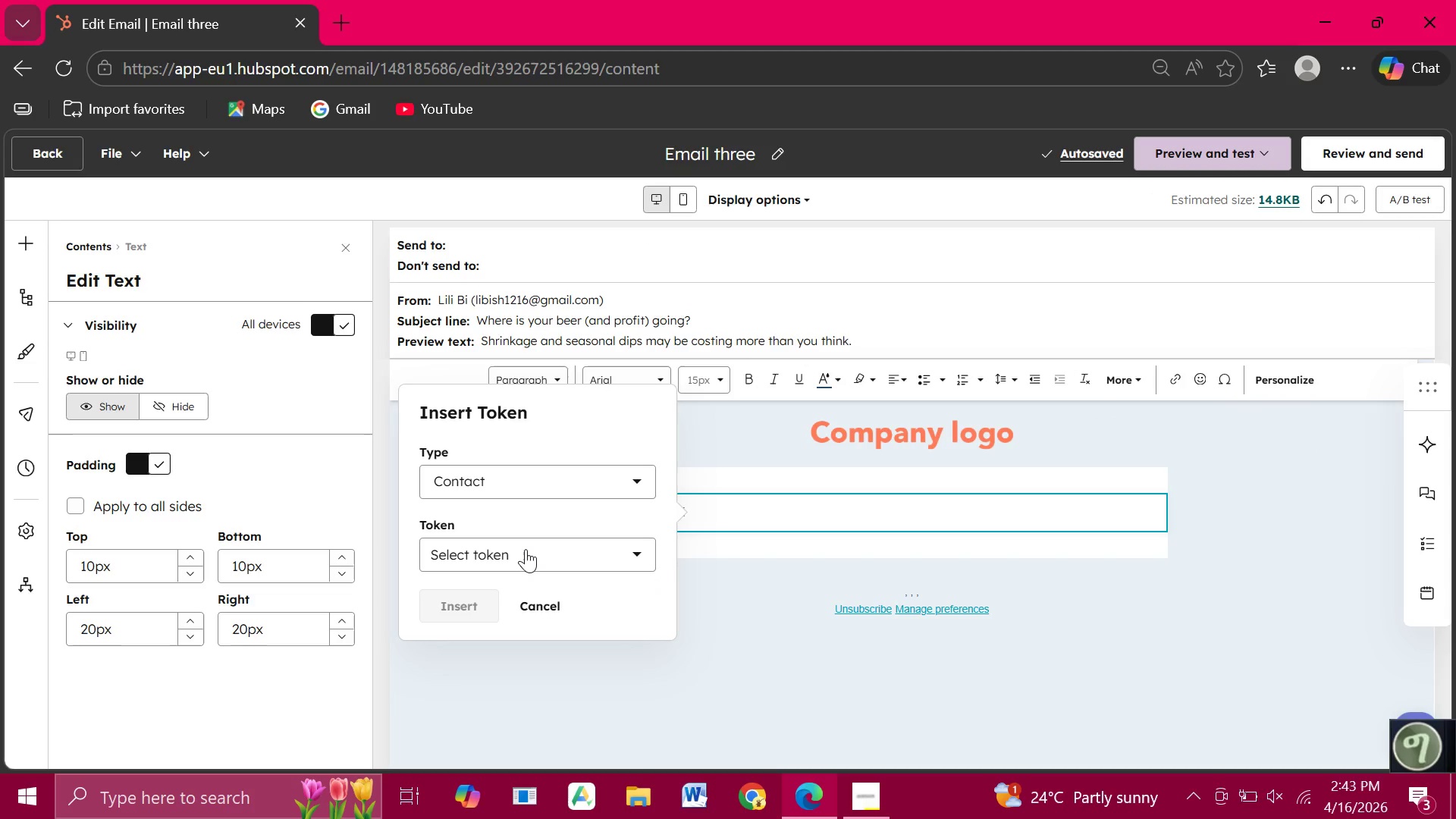 
left_click([526, 549])
 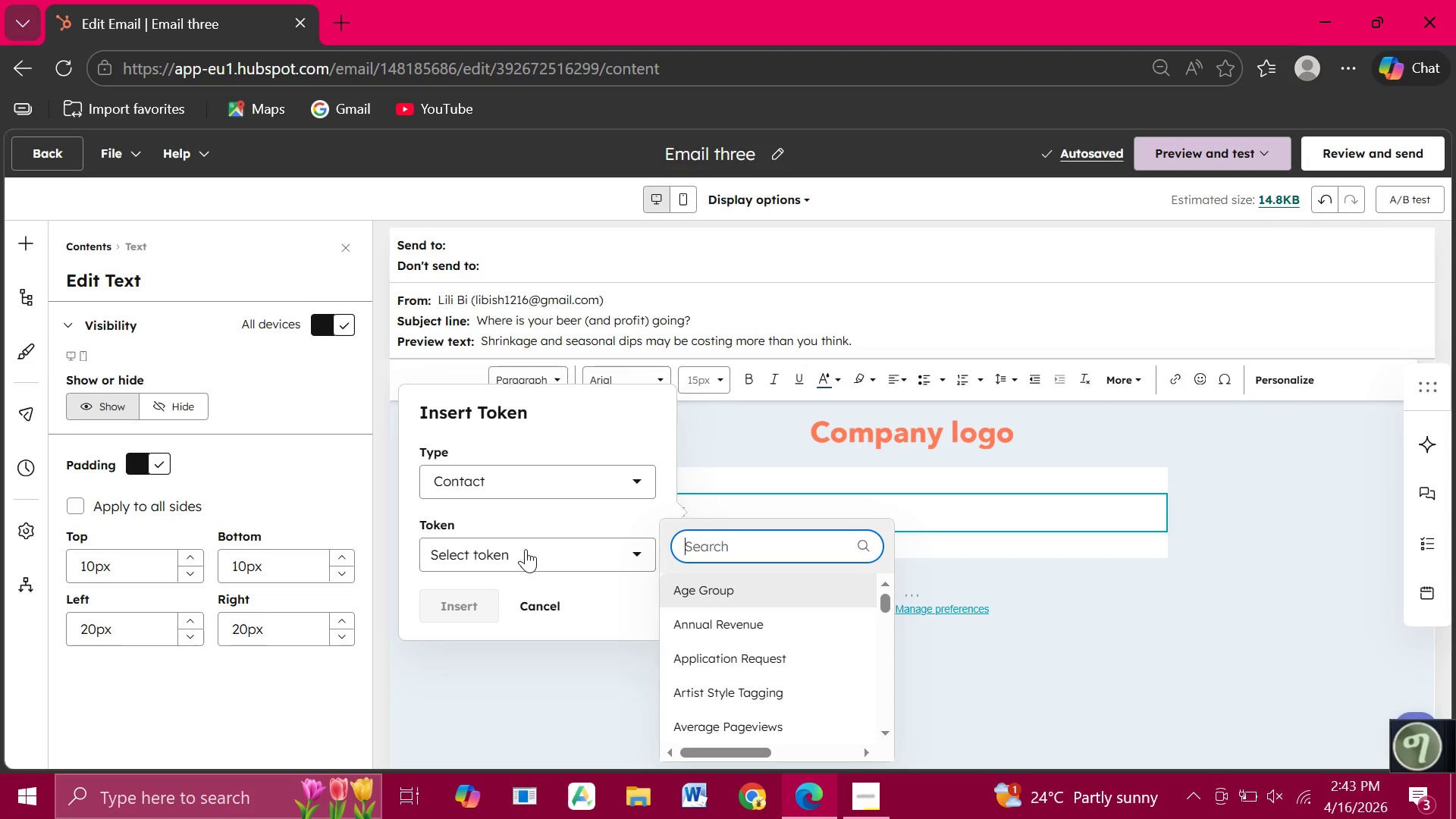 
type(first na)
 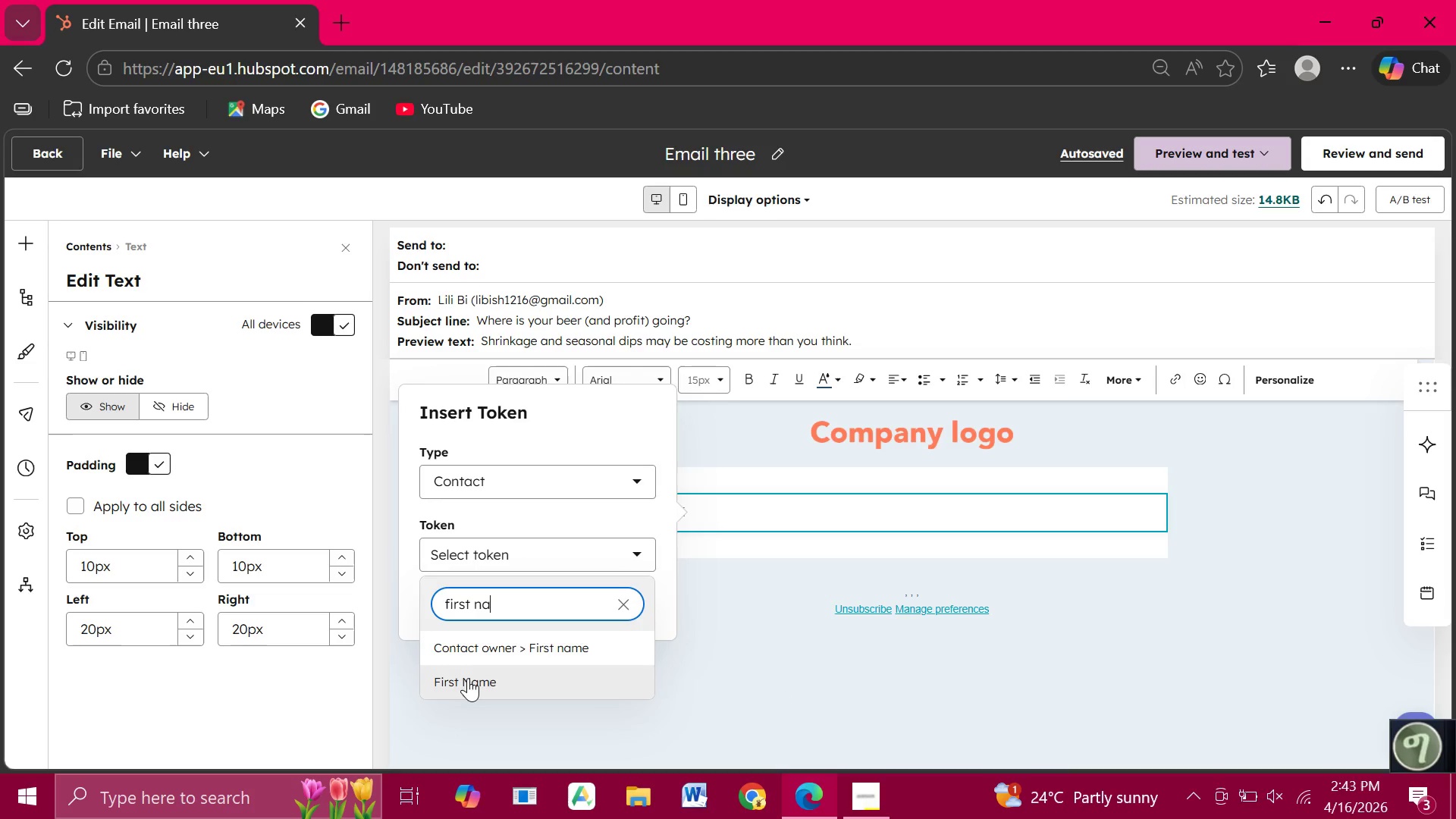 
left_click([468, 678])
 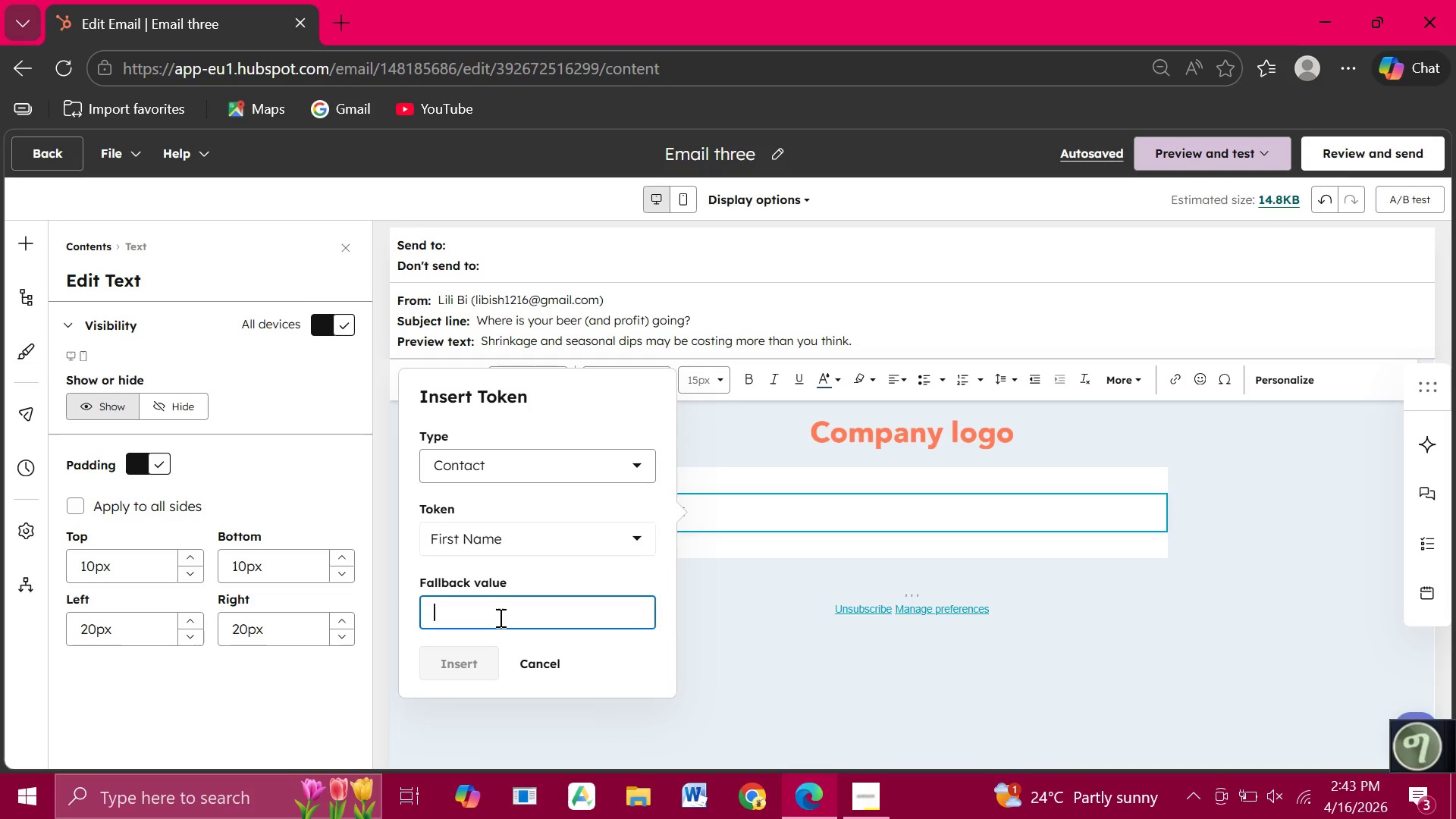 
left_click([499, 617])
 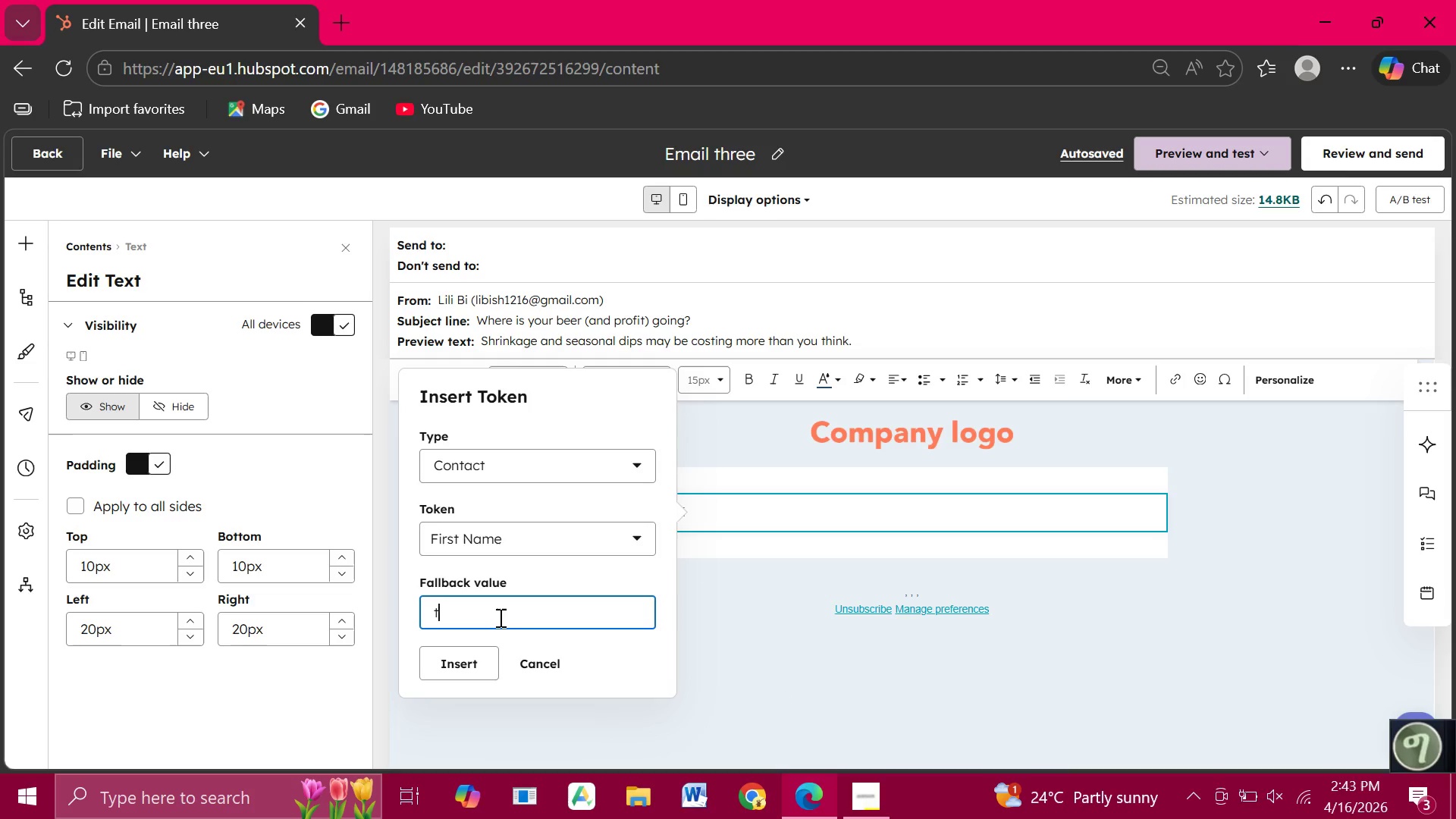 
type(there)
 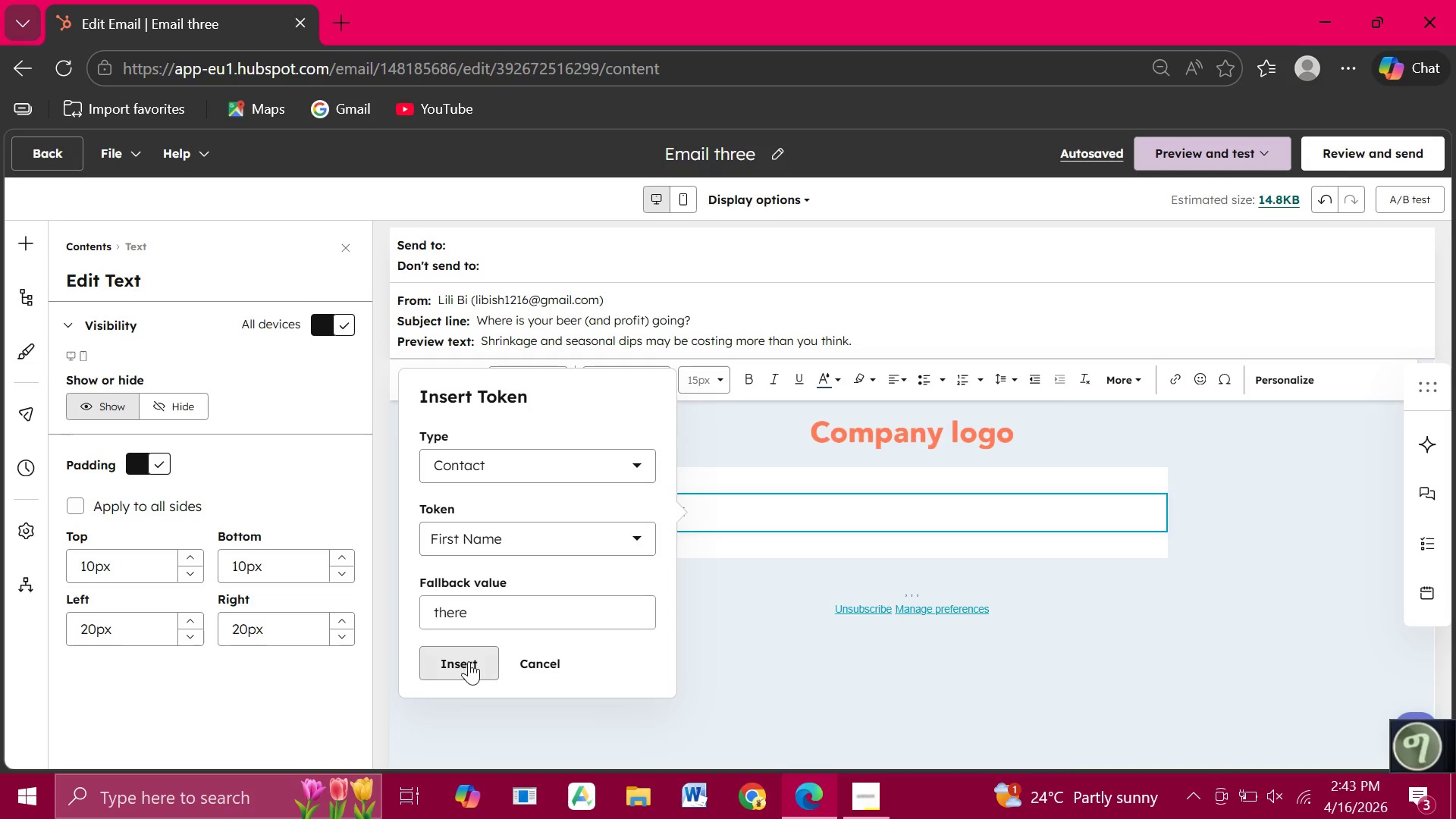 
left_click([469, 661])
 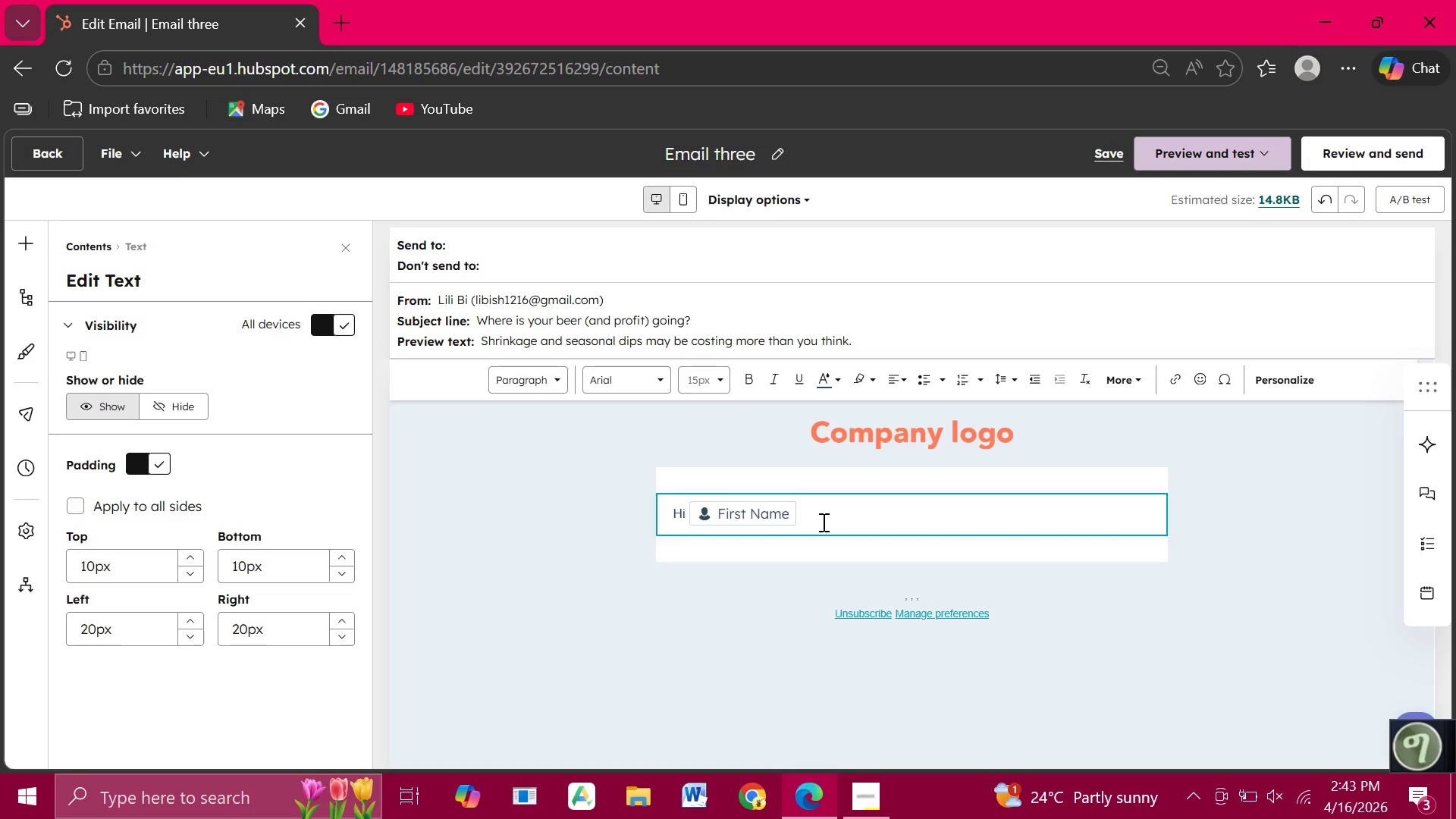 
key(Comma)
 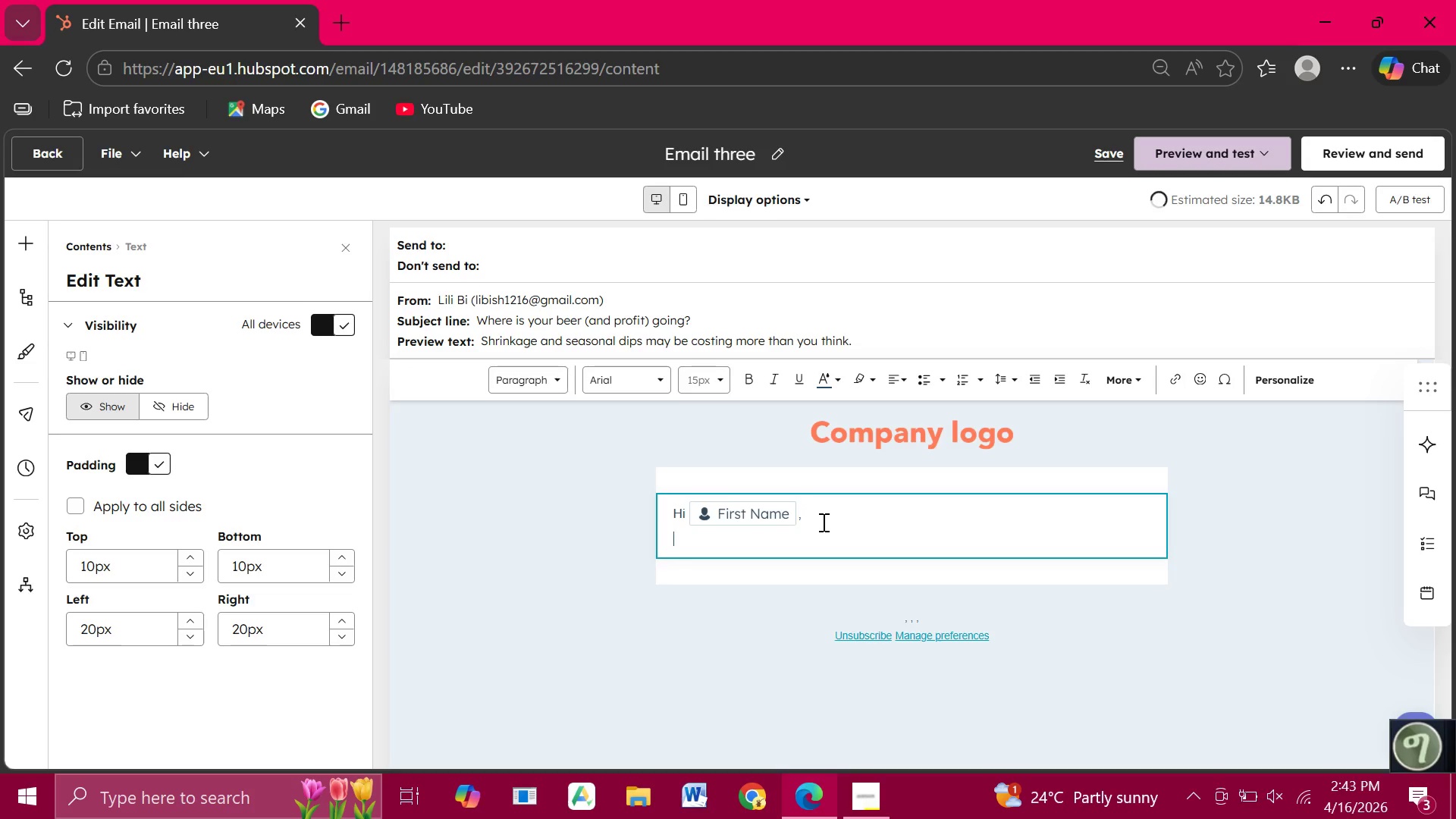 
key(Enter)
 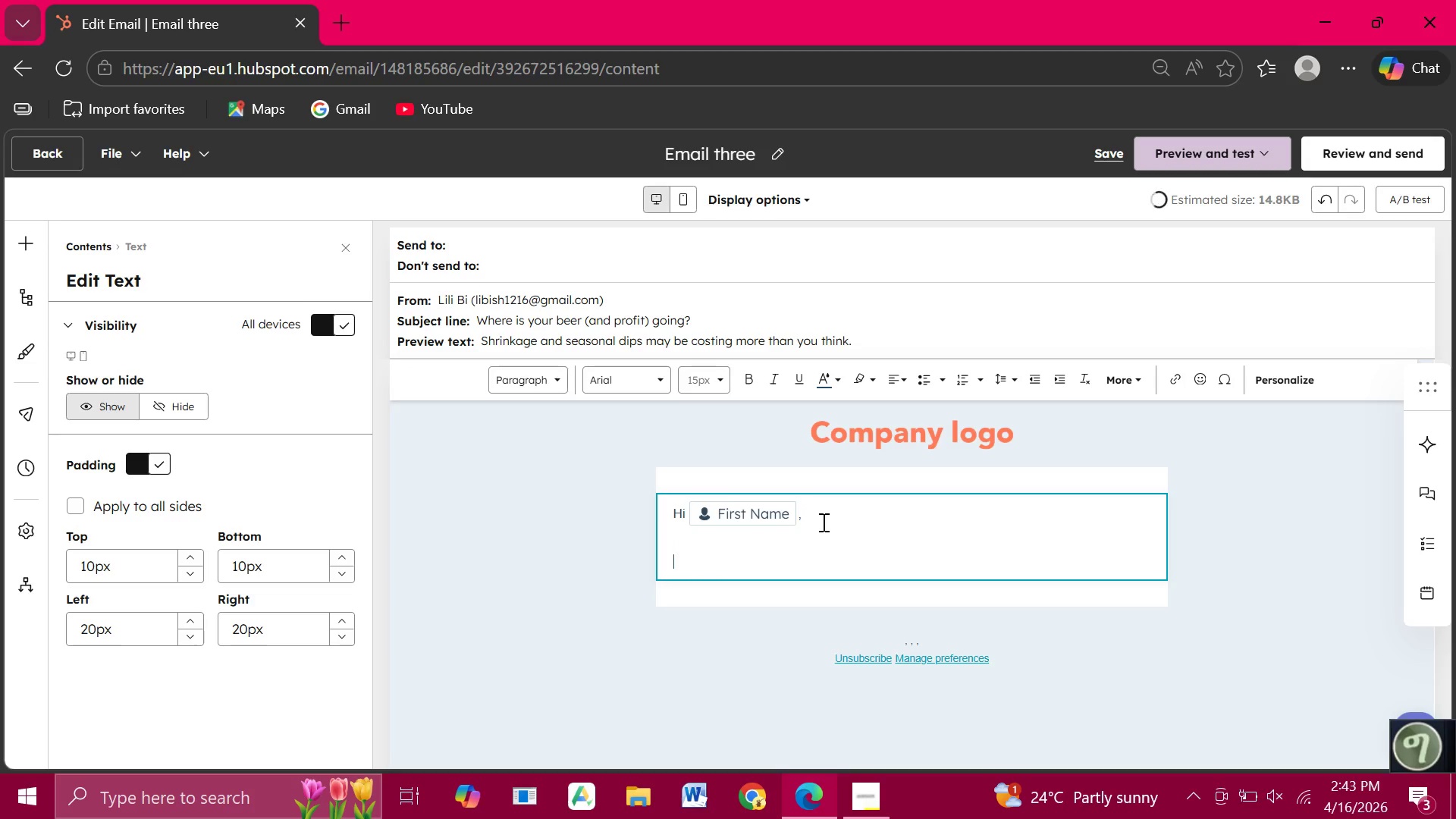 
key(Enter)
 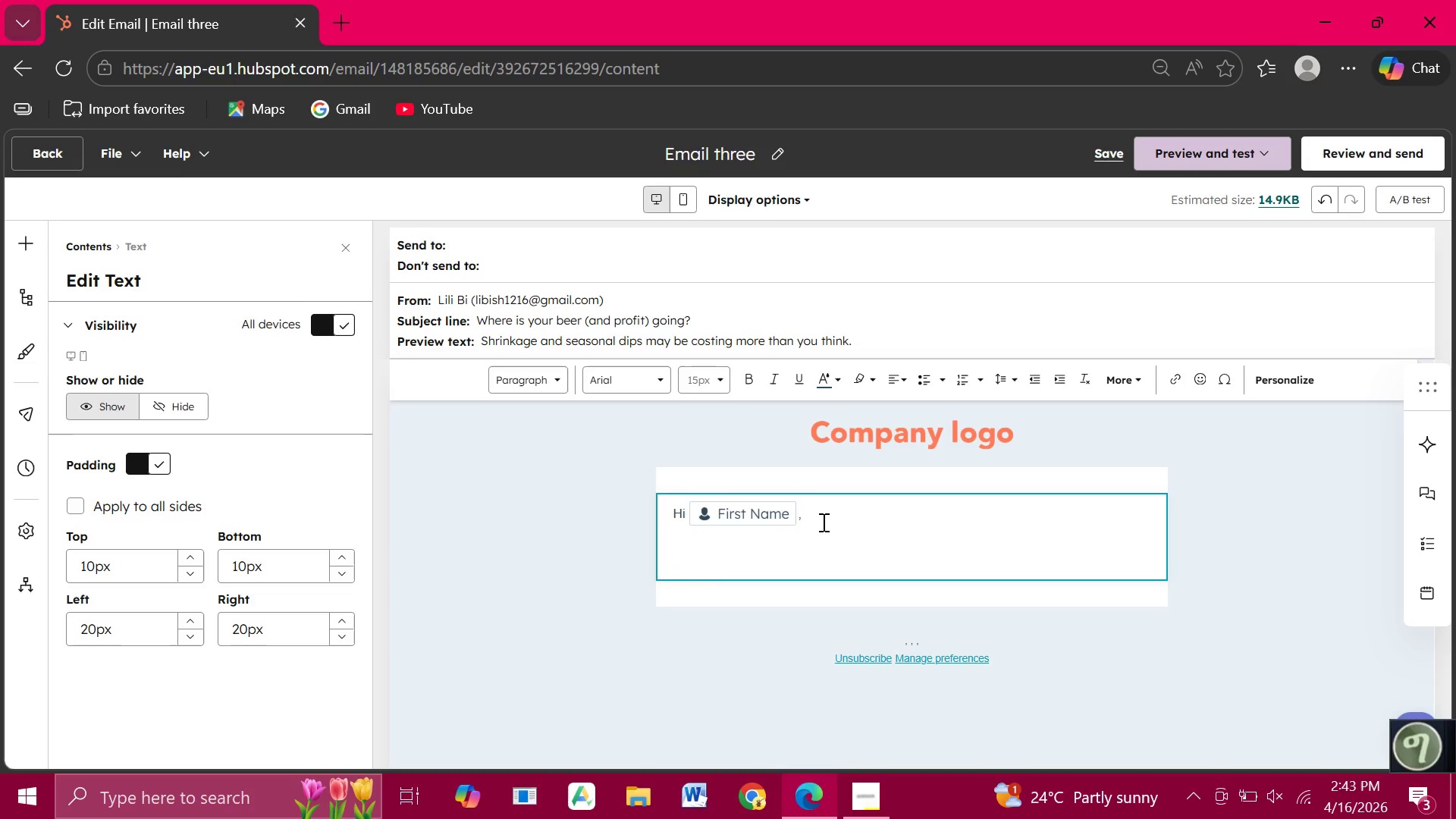 
type(Onr)
key(Backspace)
type(e of the most overlooked )
 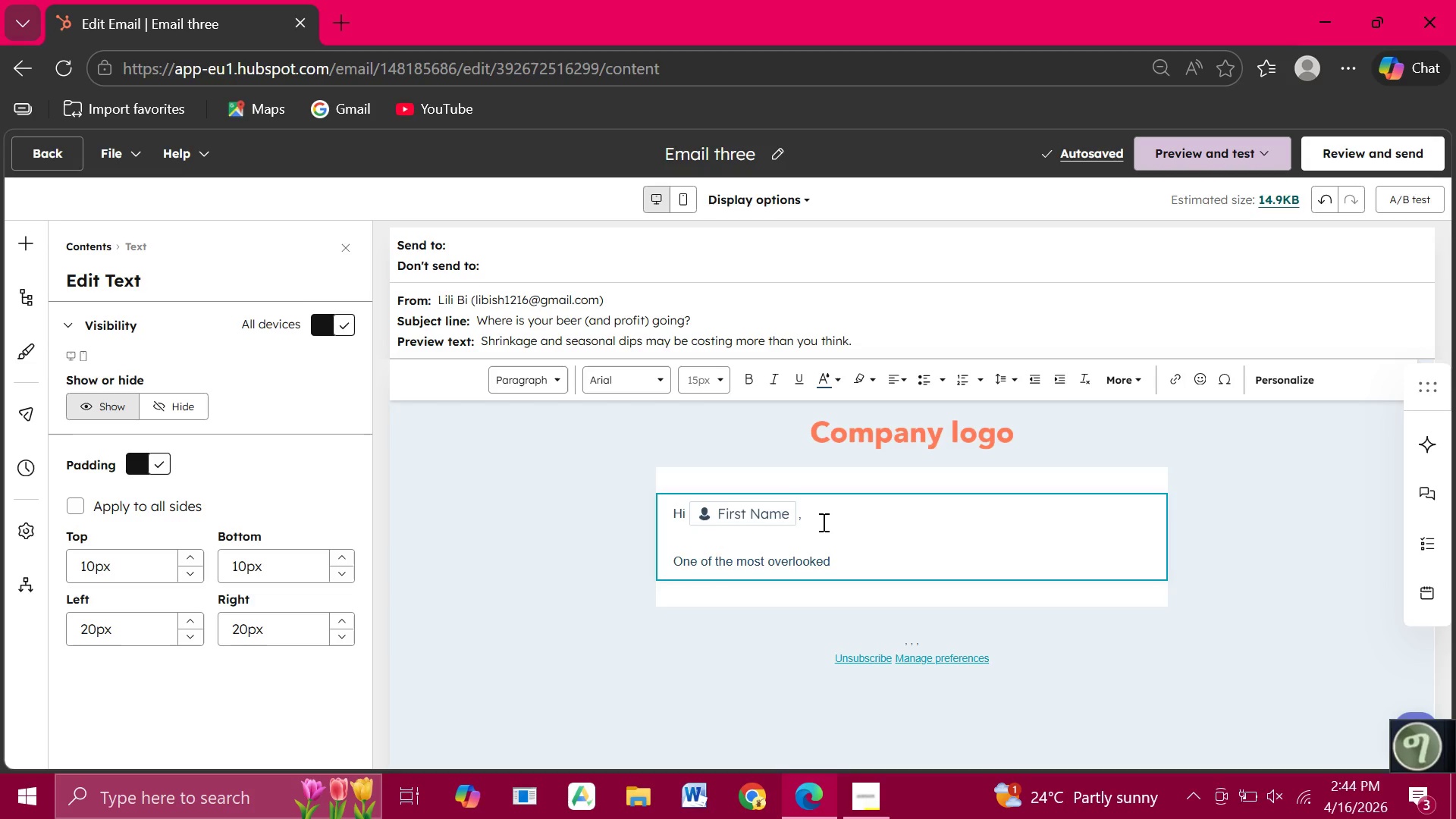 
type(profit in breweries id)
key(Backspace)
type(s)
 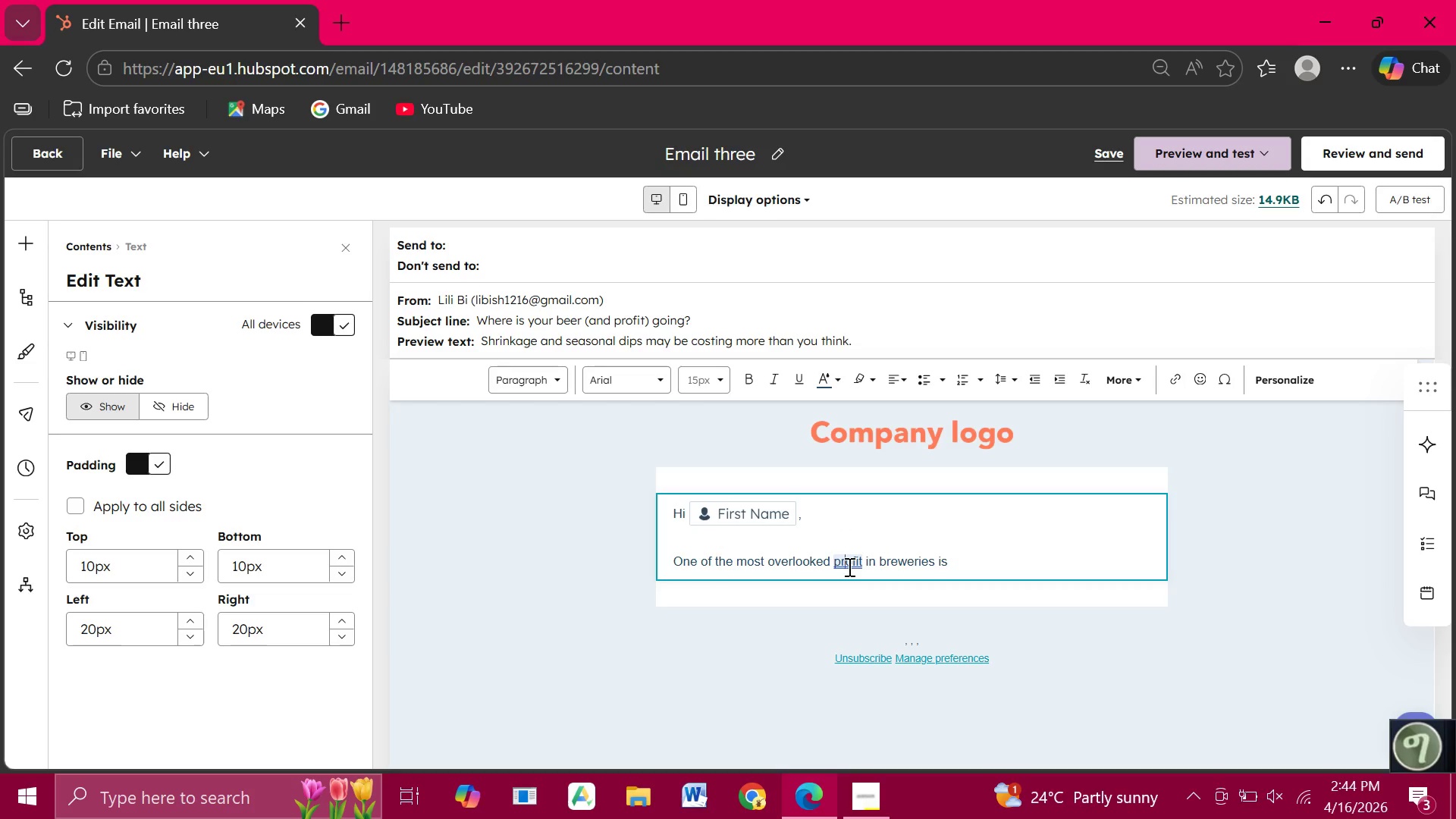 
left_click([848, 566])
 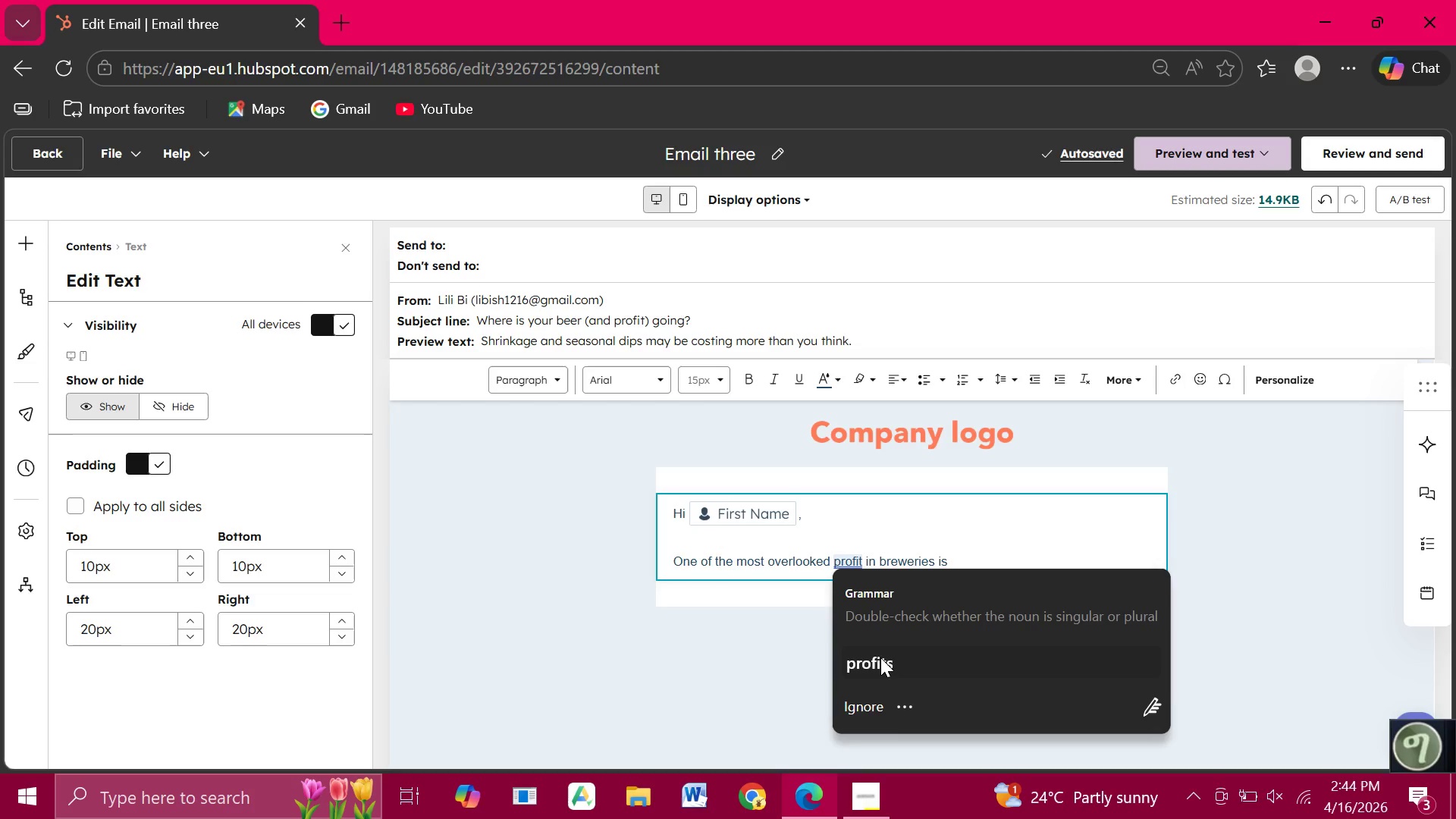 
wait(11.5)
 